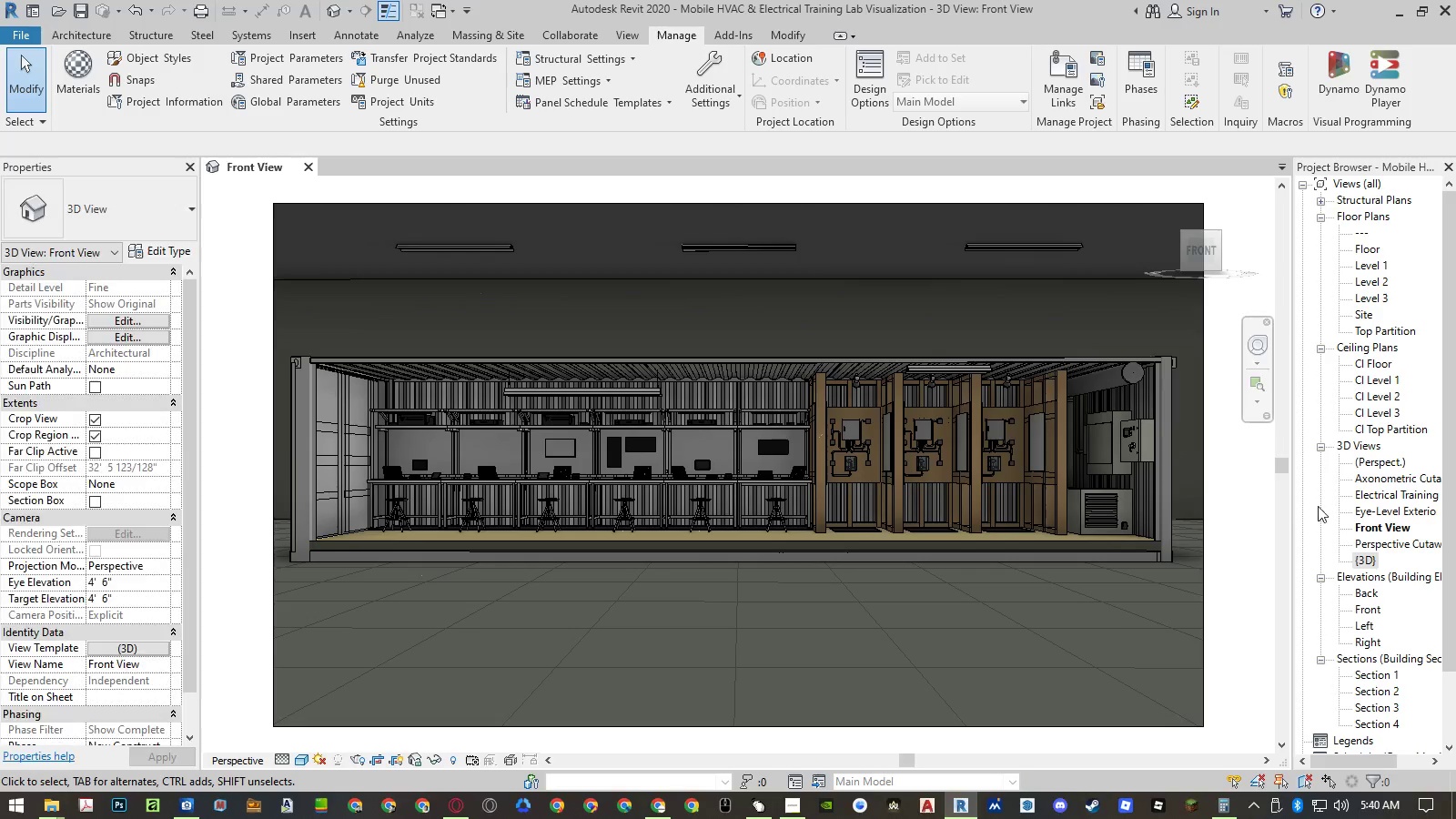 
right_click([1360, 557])
 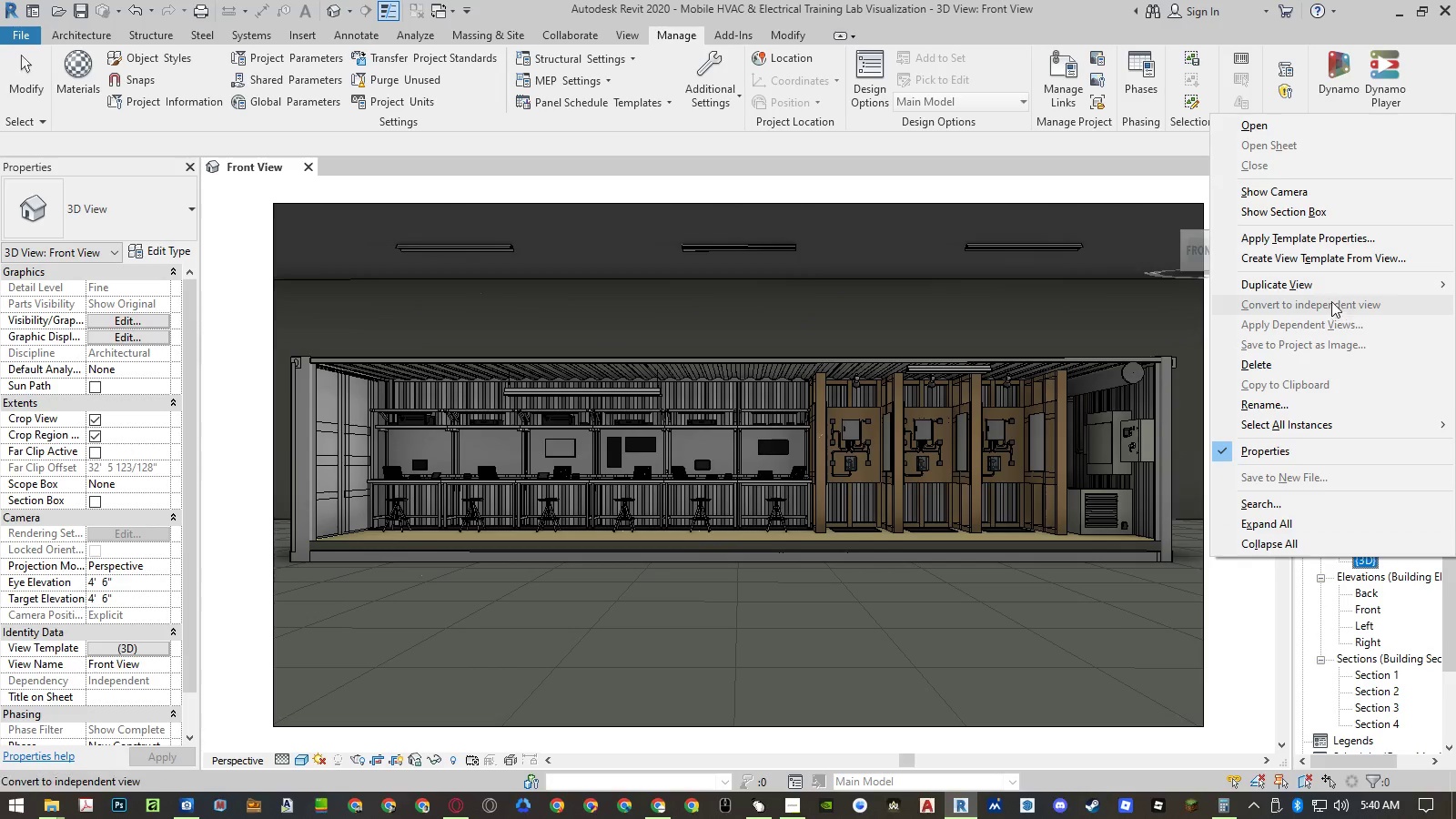 
left_click([1327, 288])
 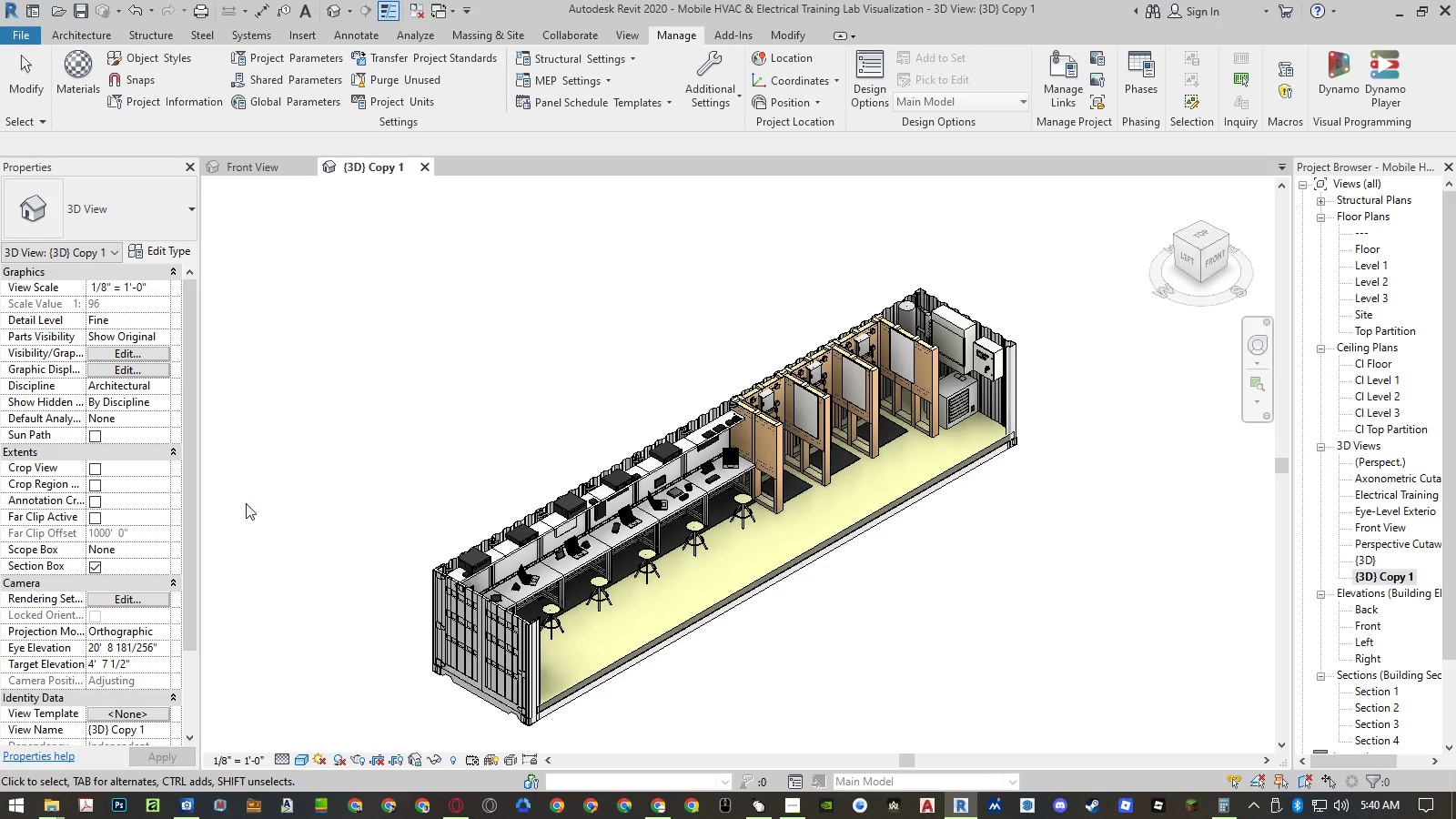 
left_click([92, 567])
 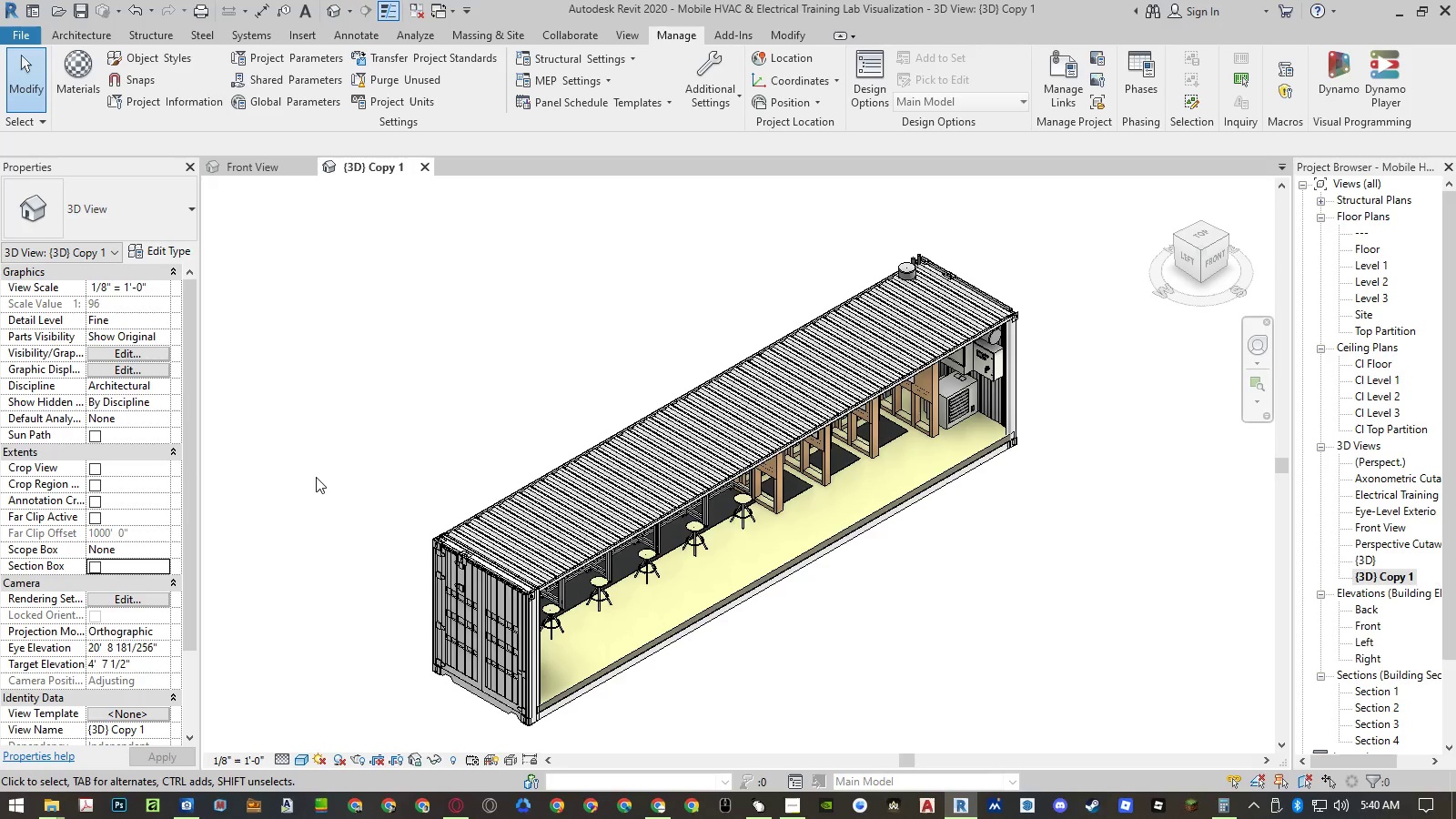 
left_click([316, 477])
 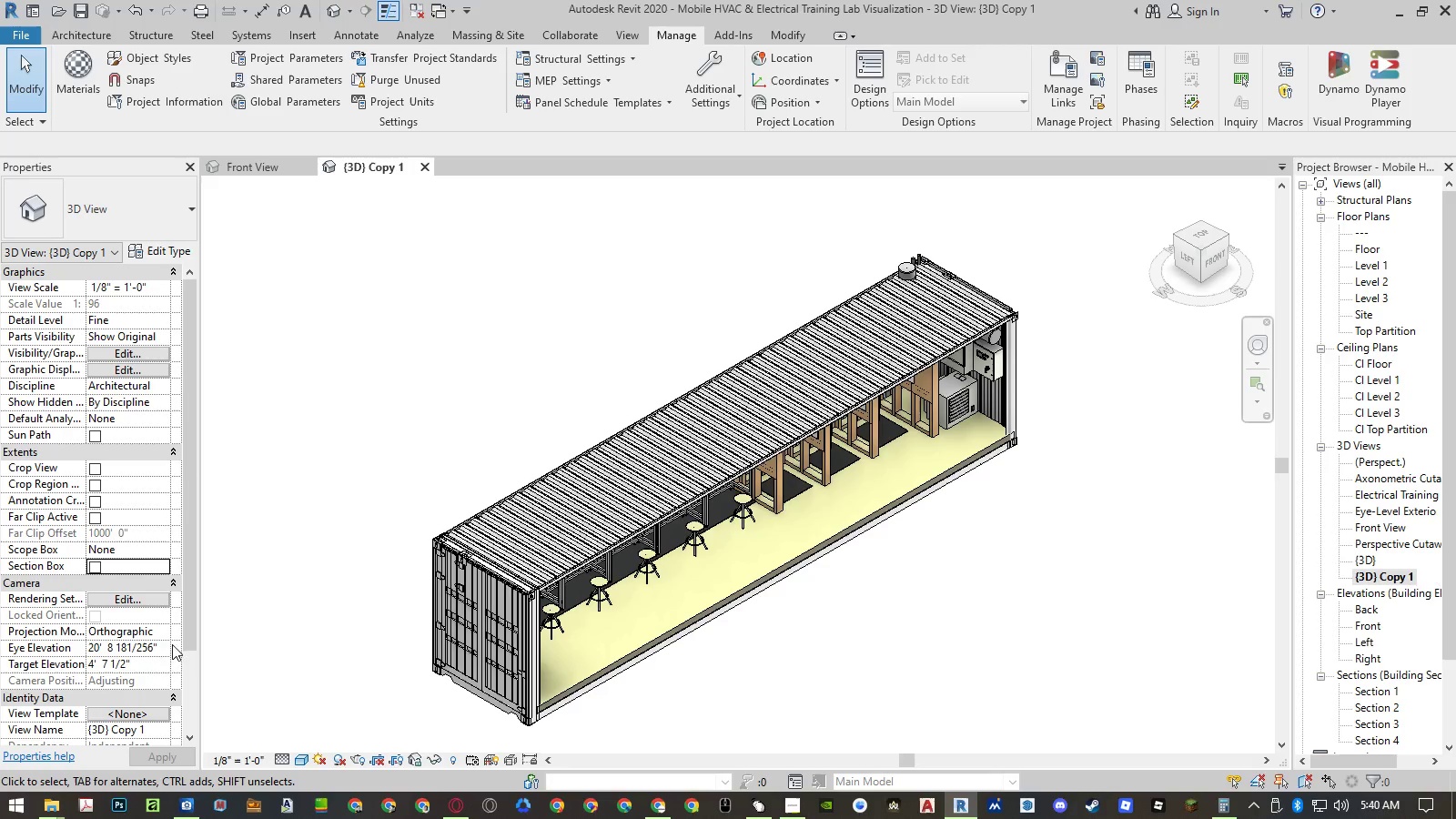 
left_click([136, 711])
 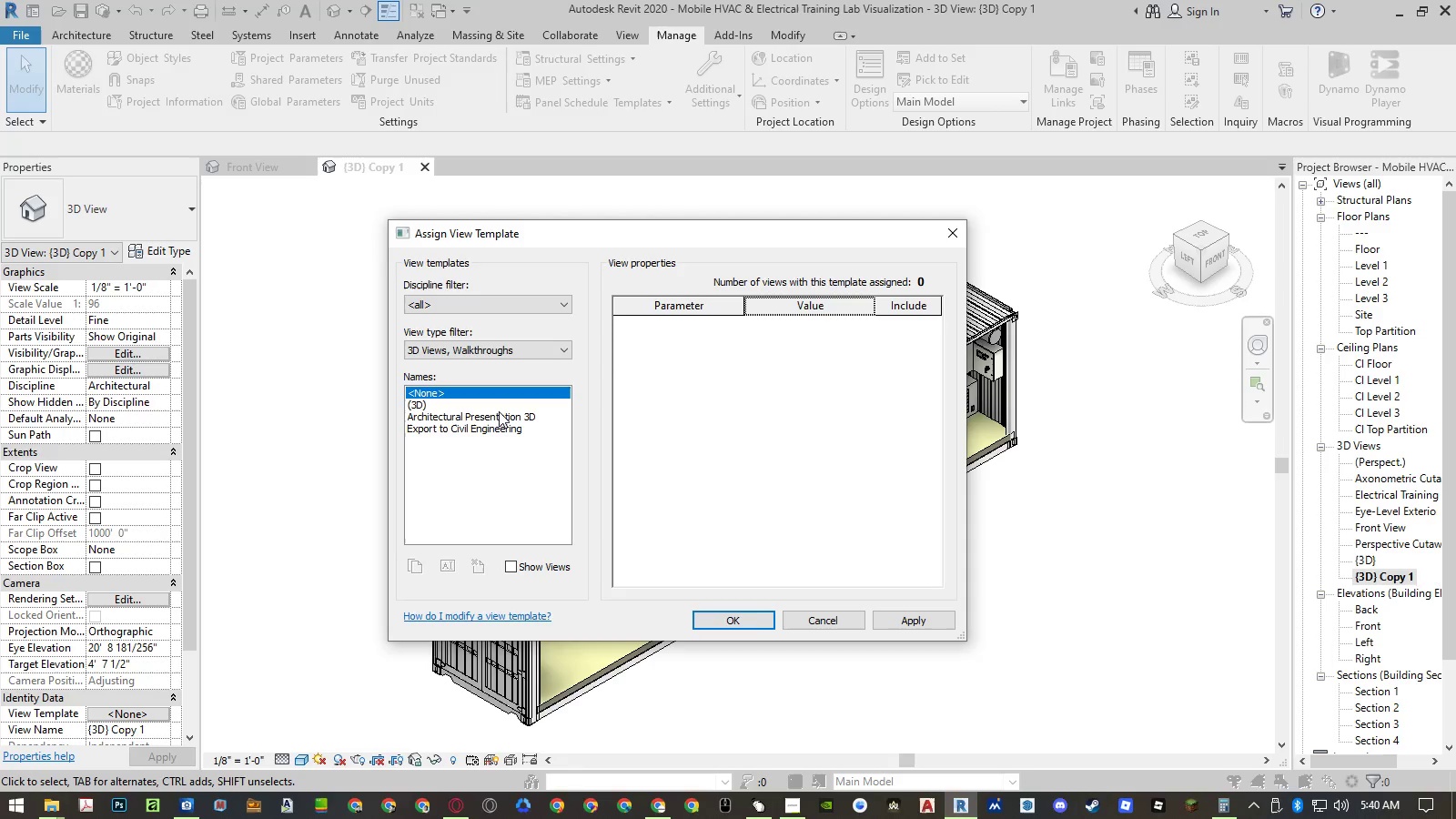 
double_click([487, 402])
 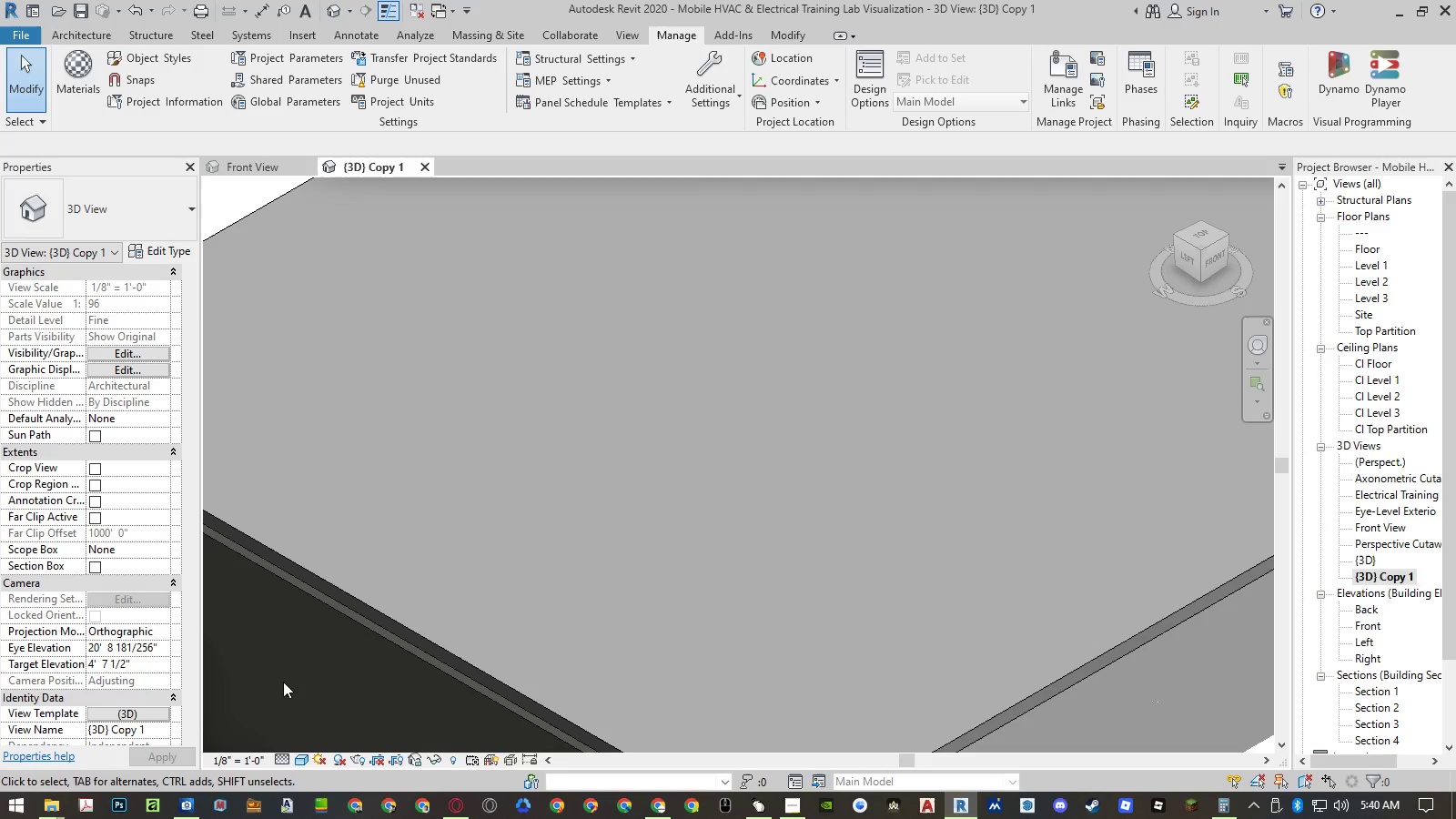 
left_click([135, 715])
 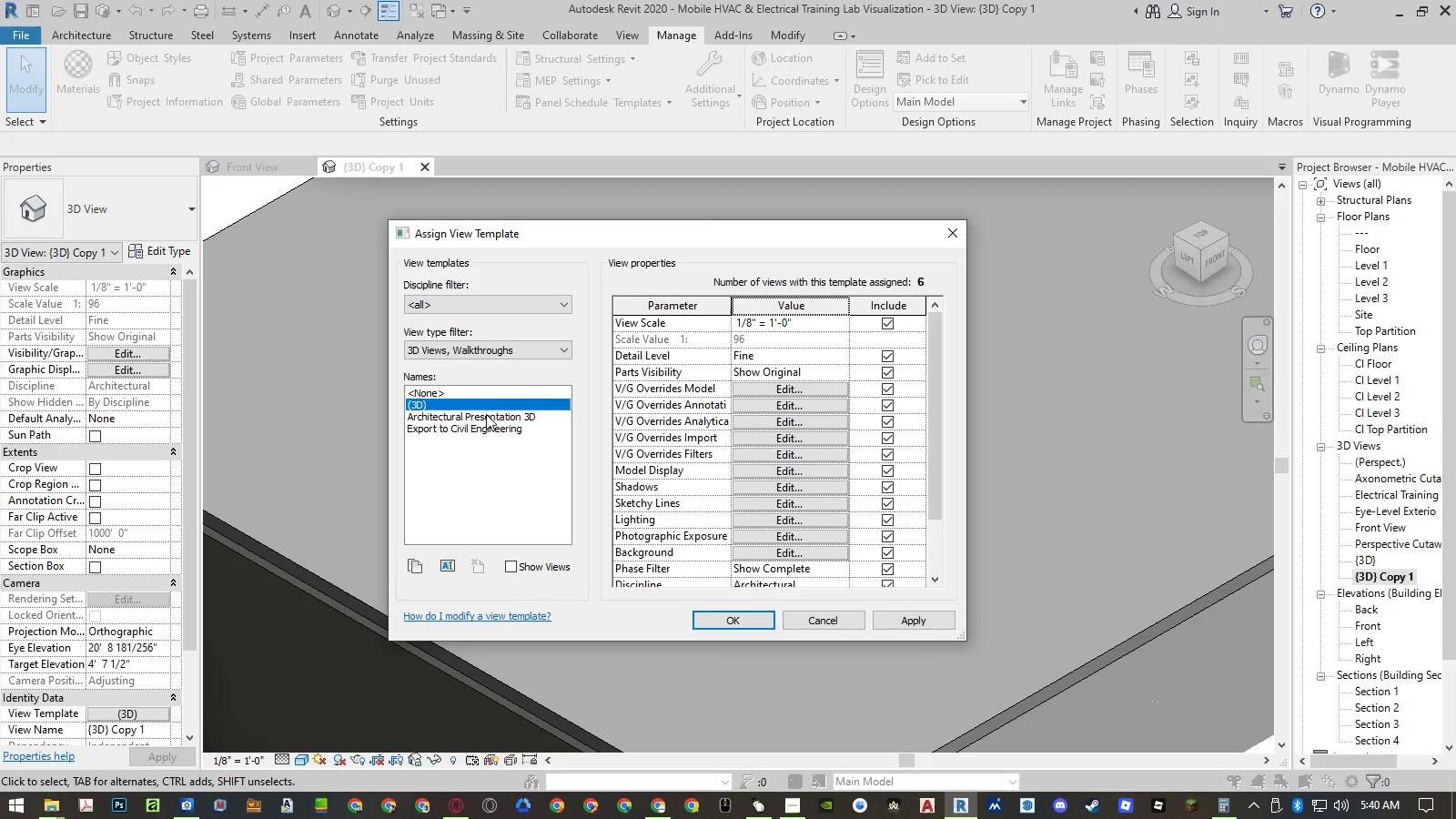 
double_click([473, 391])
 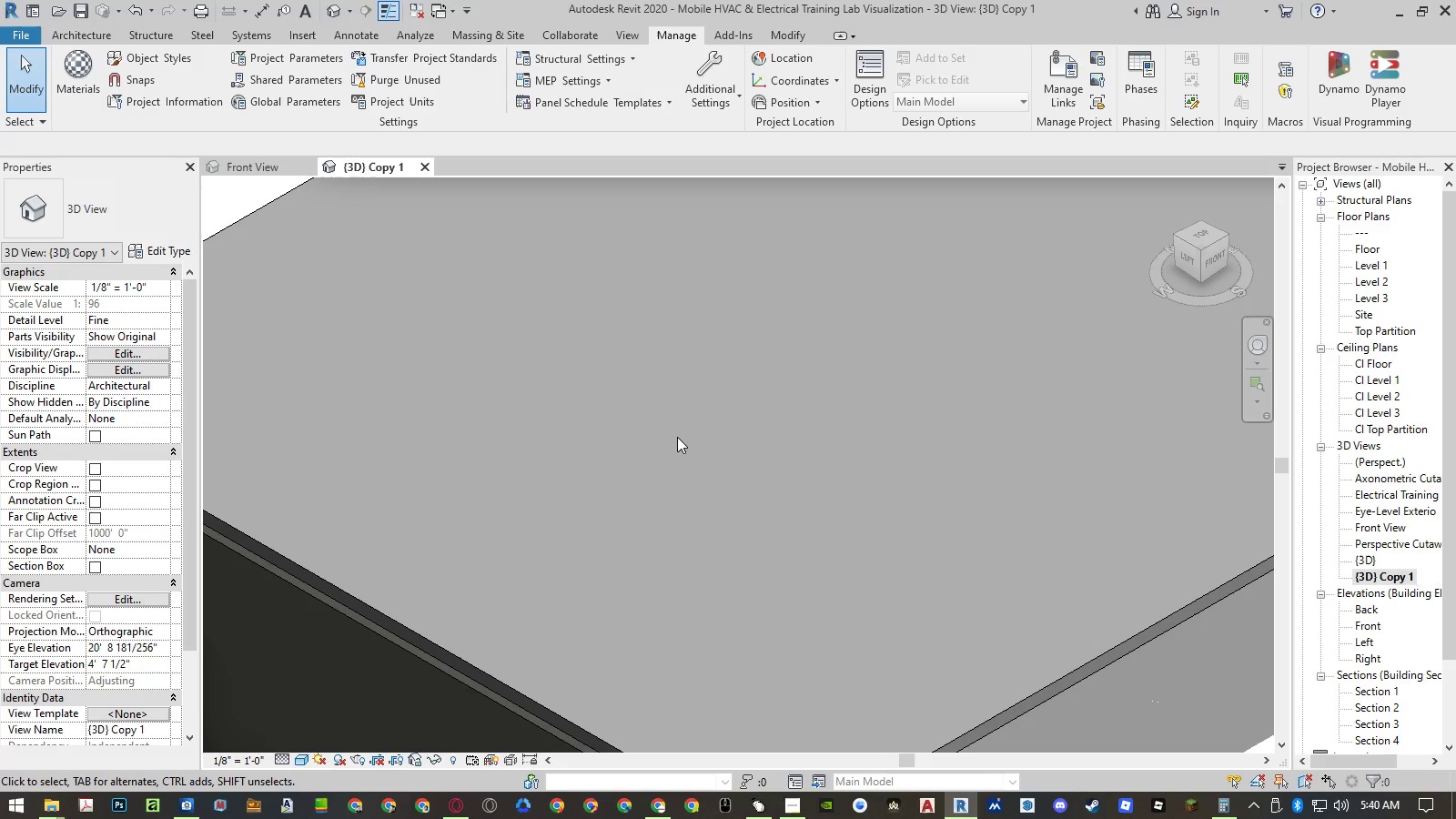 
double_click([677, 437])
 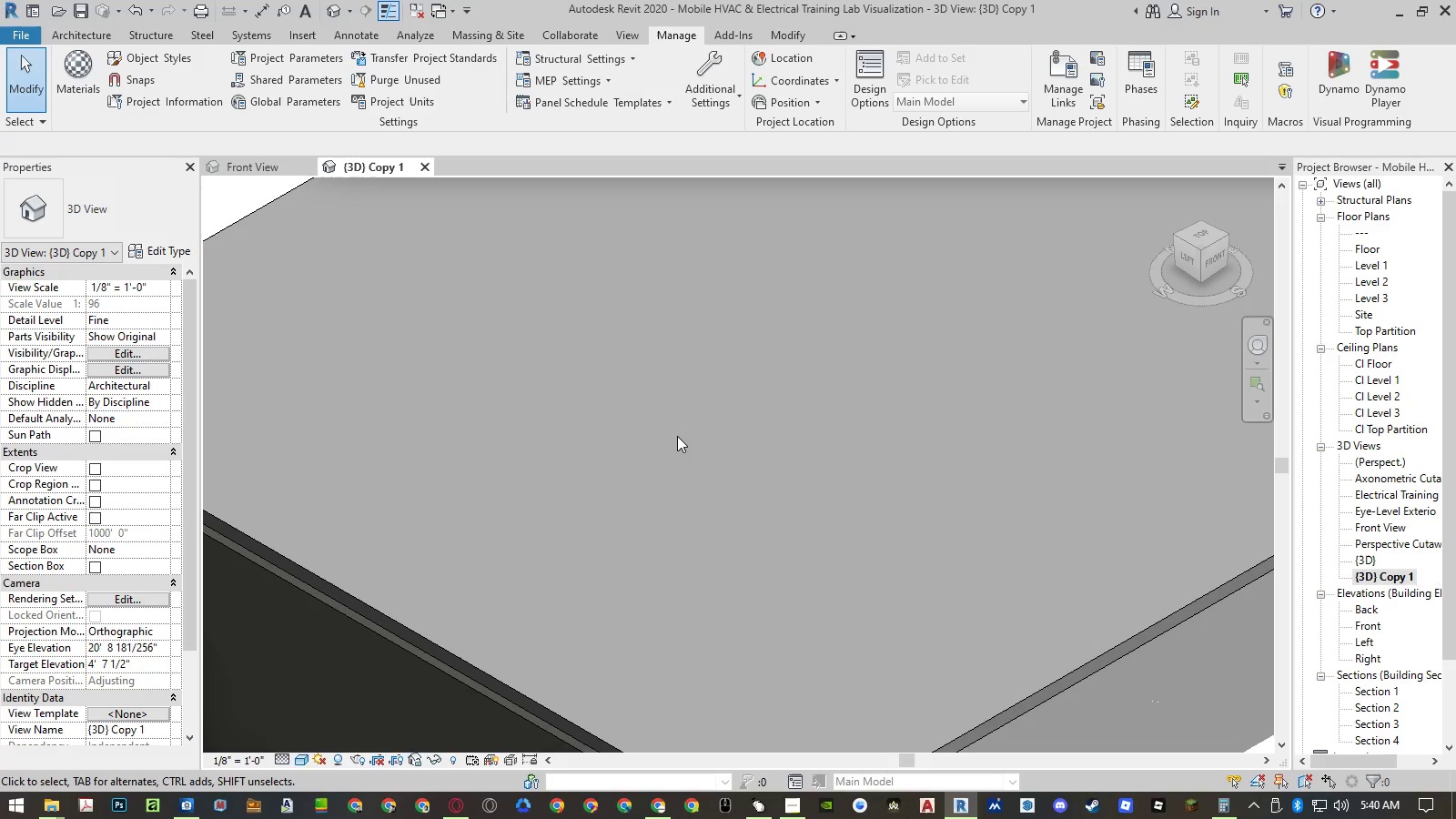 
scroll: coordinate [677, 436], scroll_direction: down, amount: 3.0
 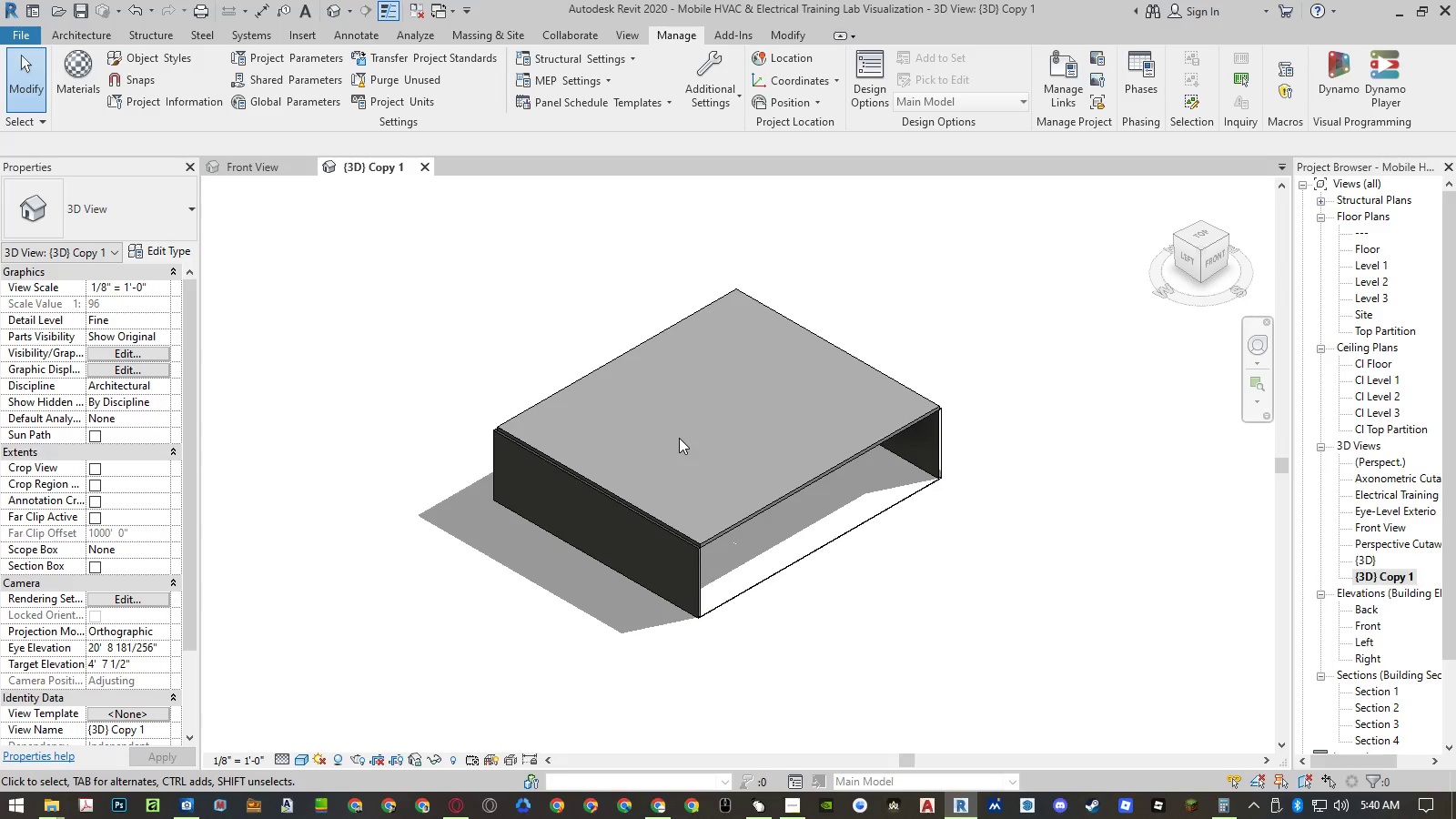 
scroll: coordinate [803, 537], scroll_direction: up, amount: 6.0
 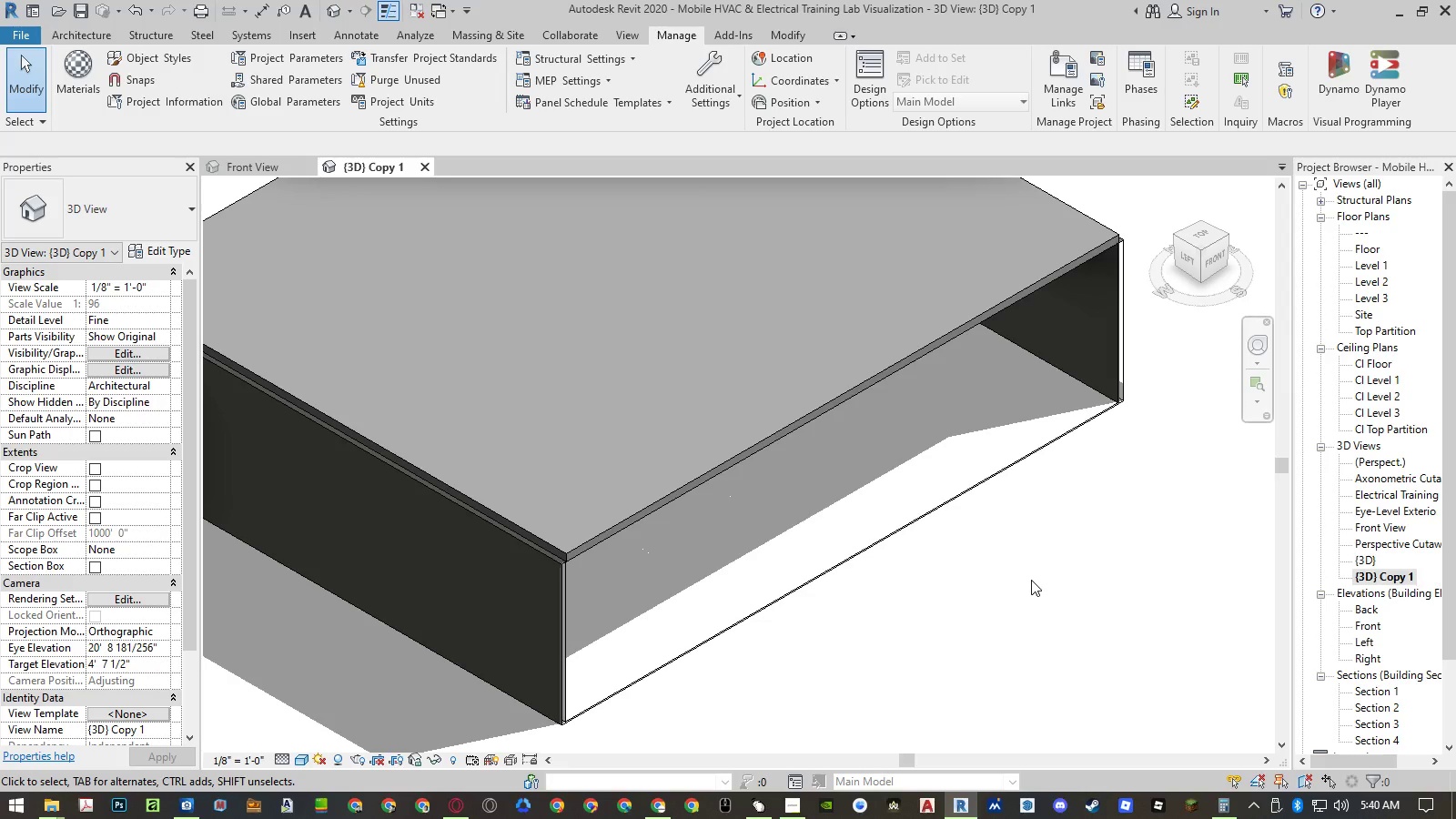 
scroll: coordinate [1031, 580], scroll_direction: down, amount: 5.0
 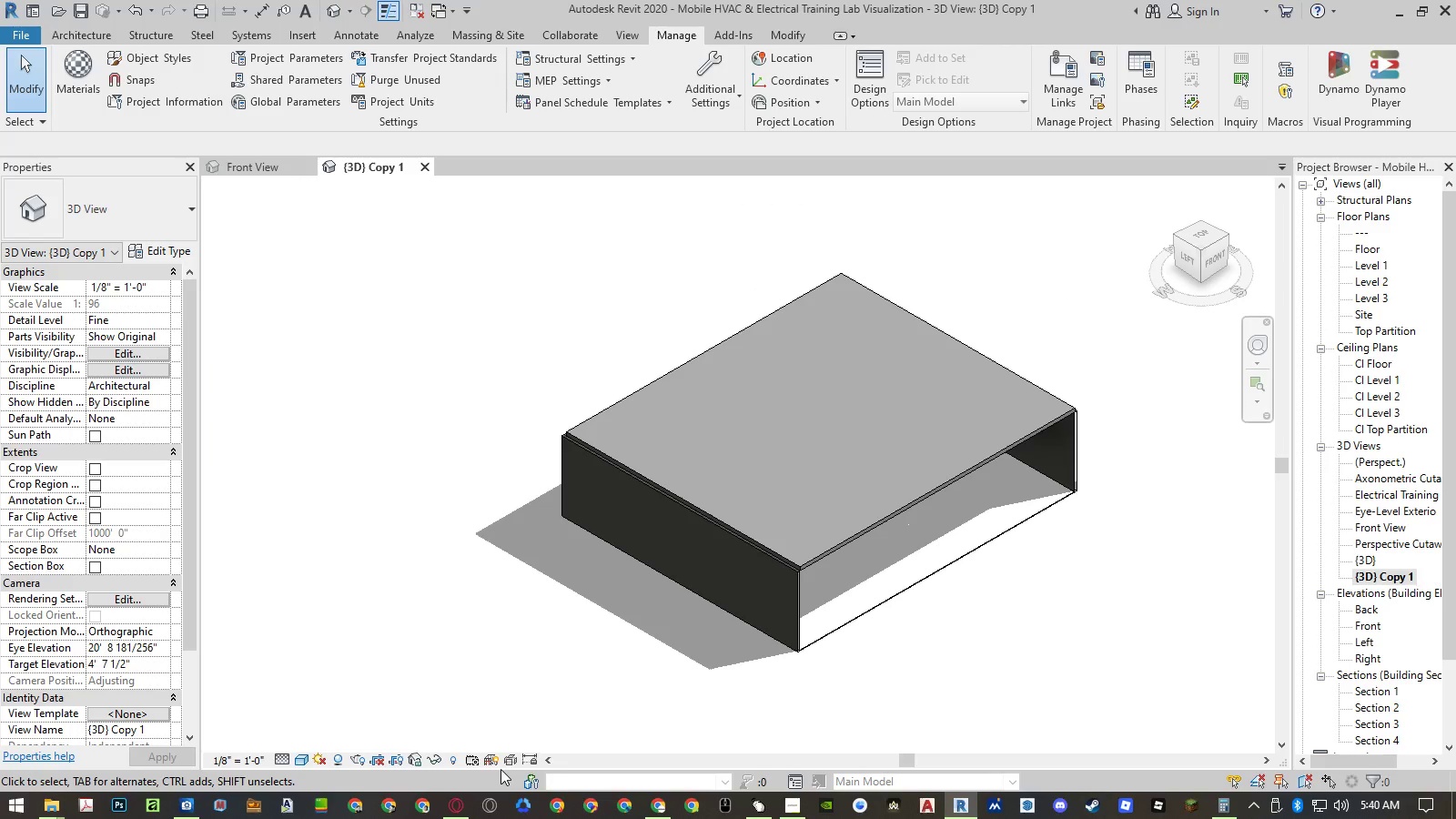 
mouse_move([429, 767])
 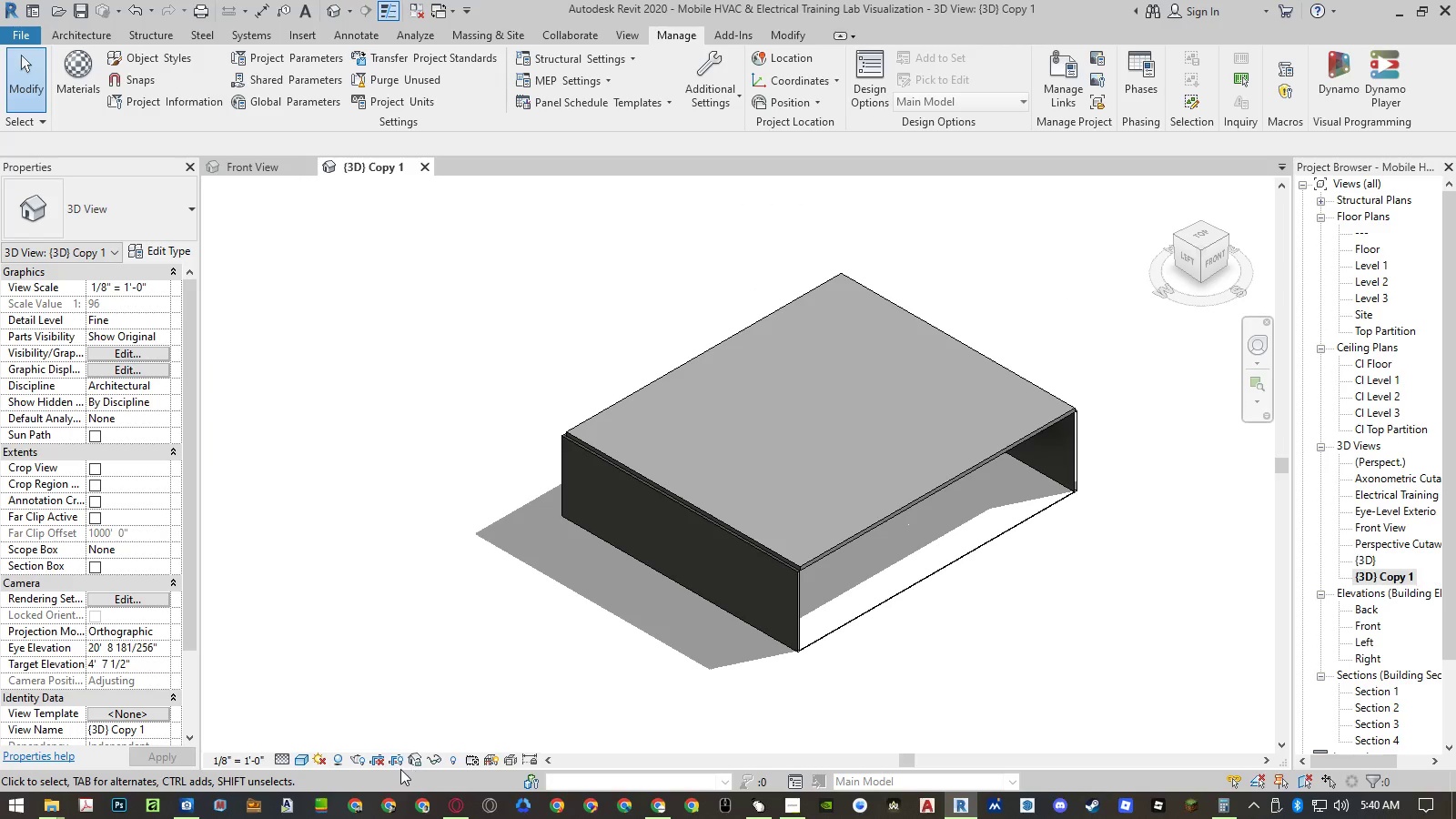 
mouse_move([390, 765])
 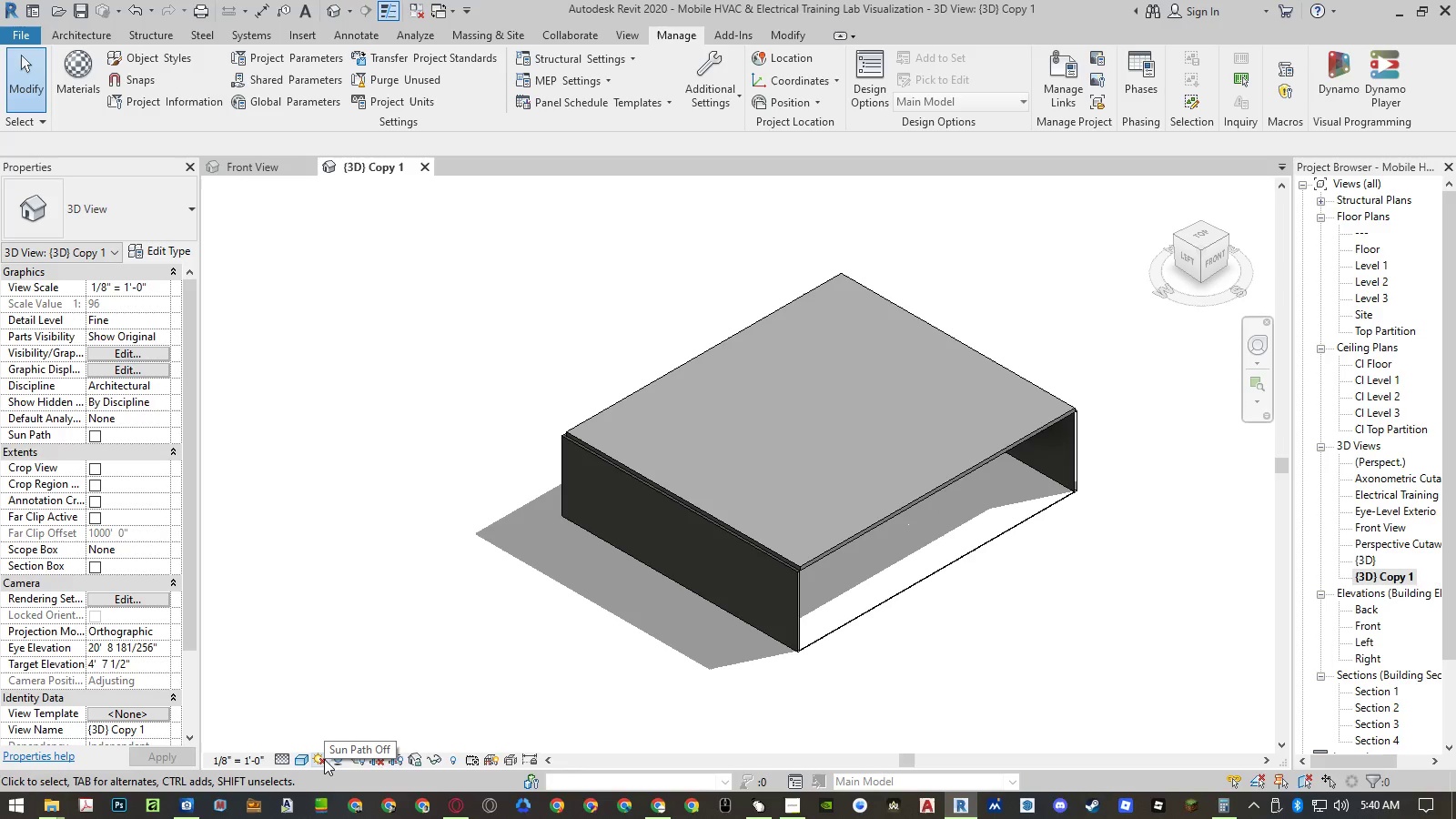 
left_click([324, 759])
 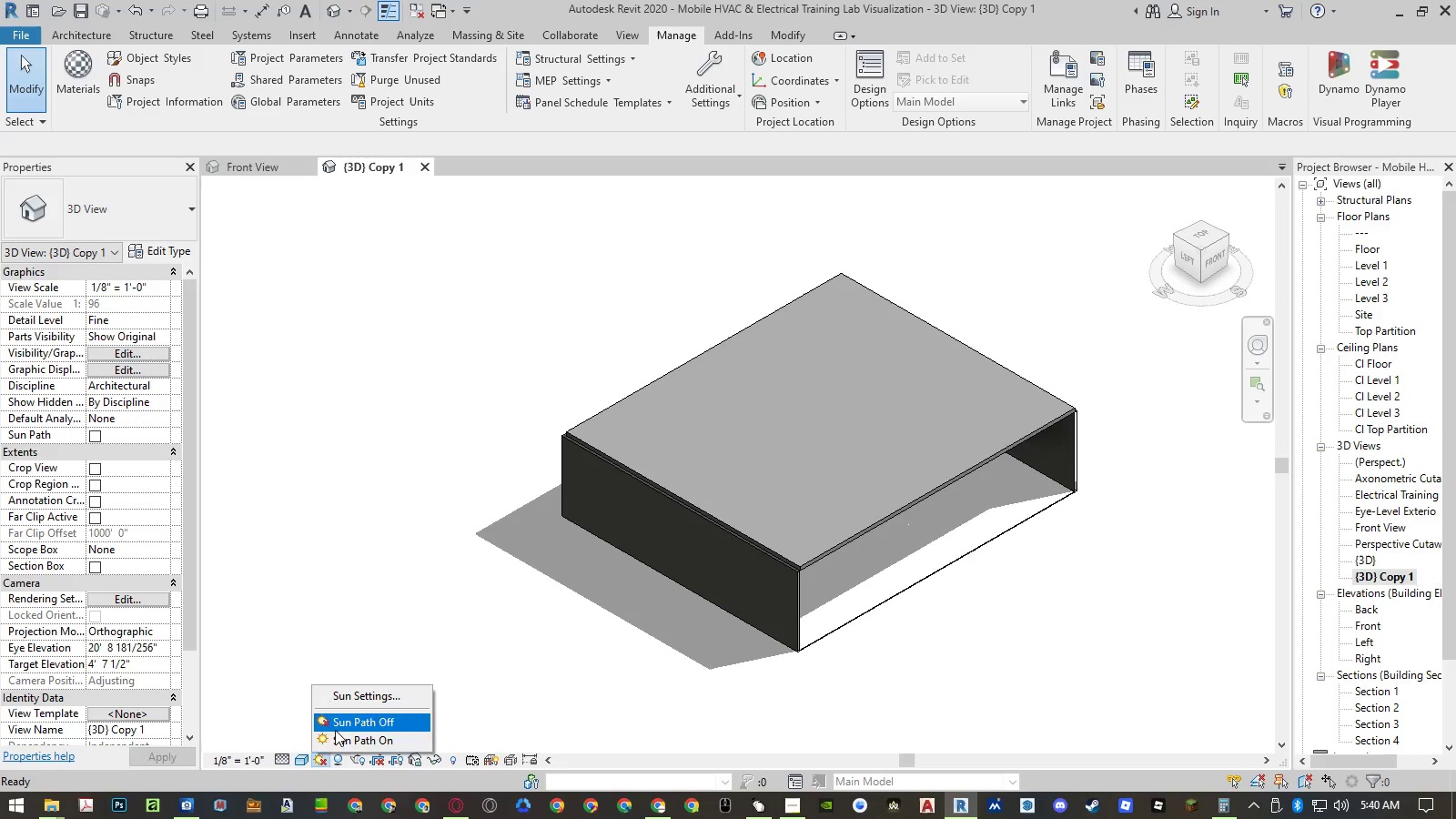 
left_click([333, 740])
 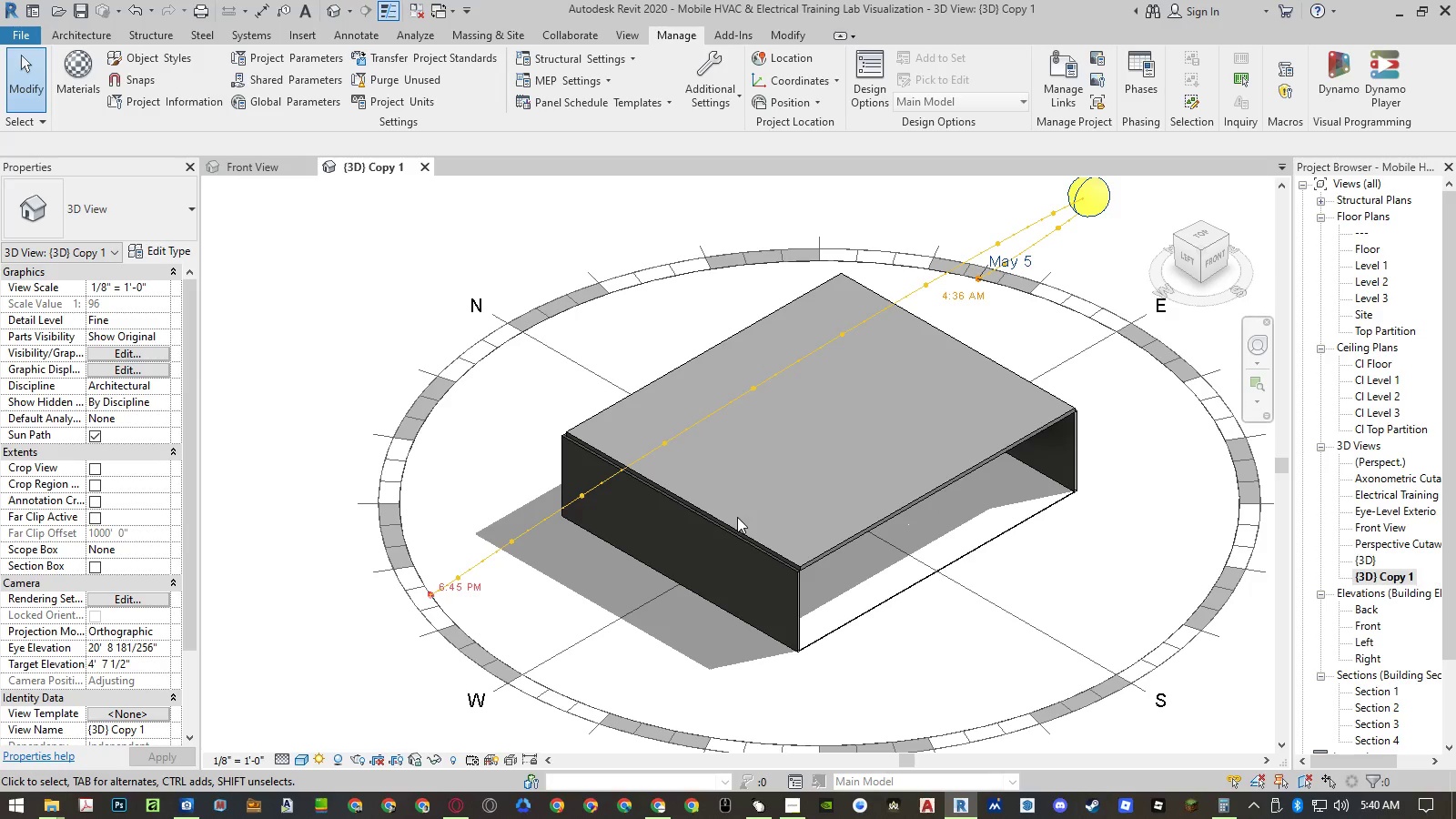 
scroll: coordinate [737, 517], scroll_direction: down, amount: 1.0
 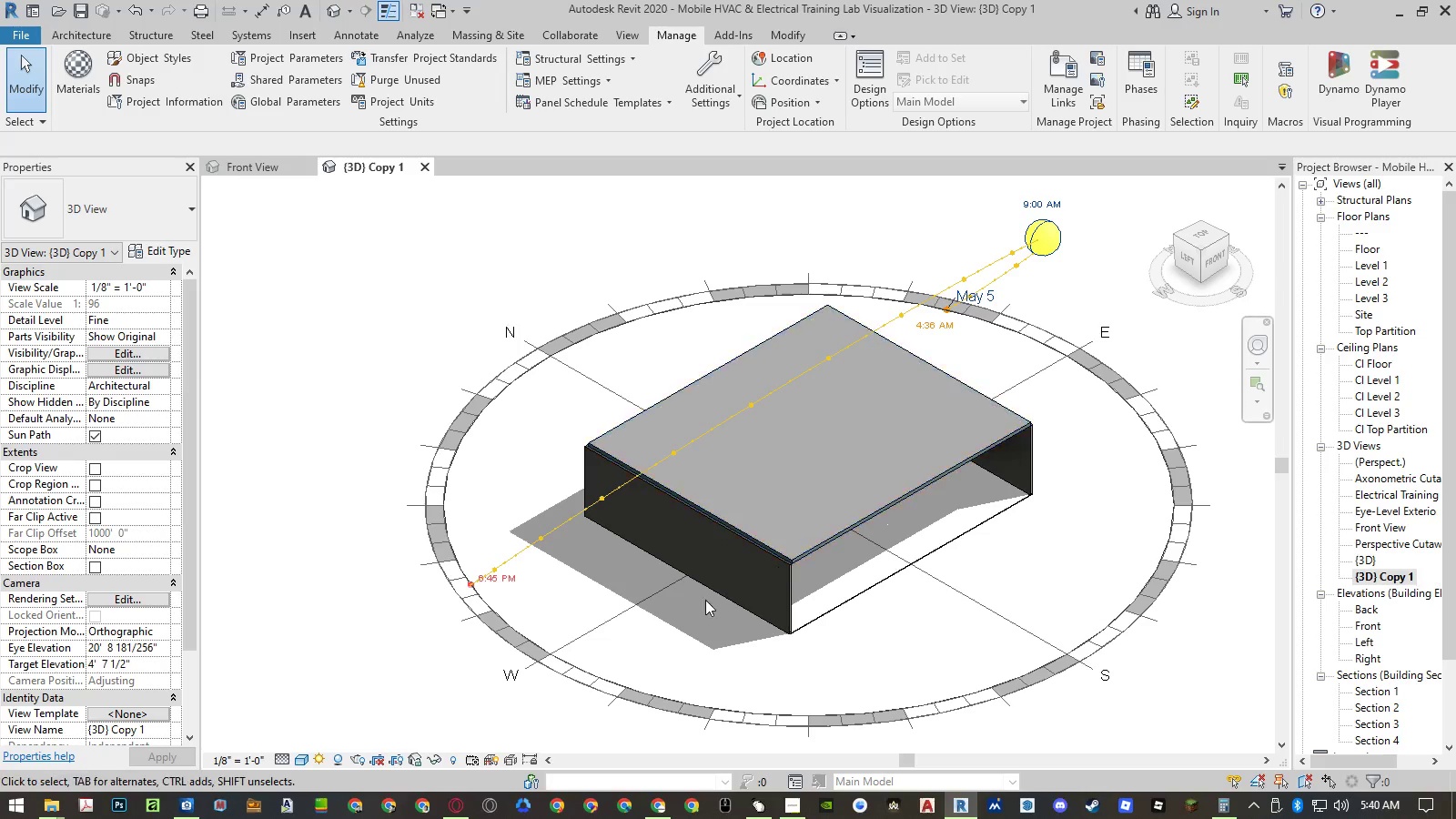 
wait(9.01)
 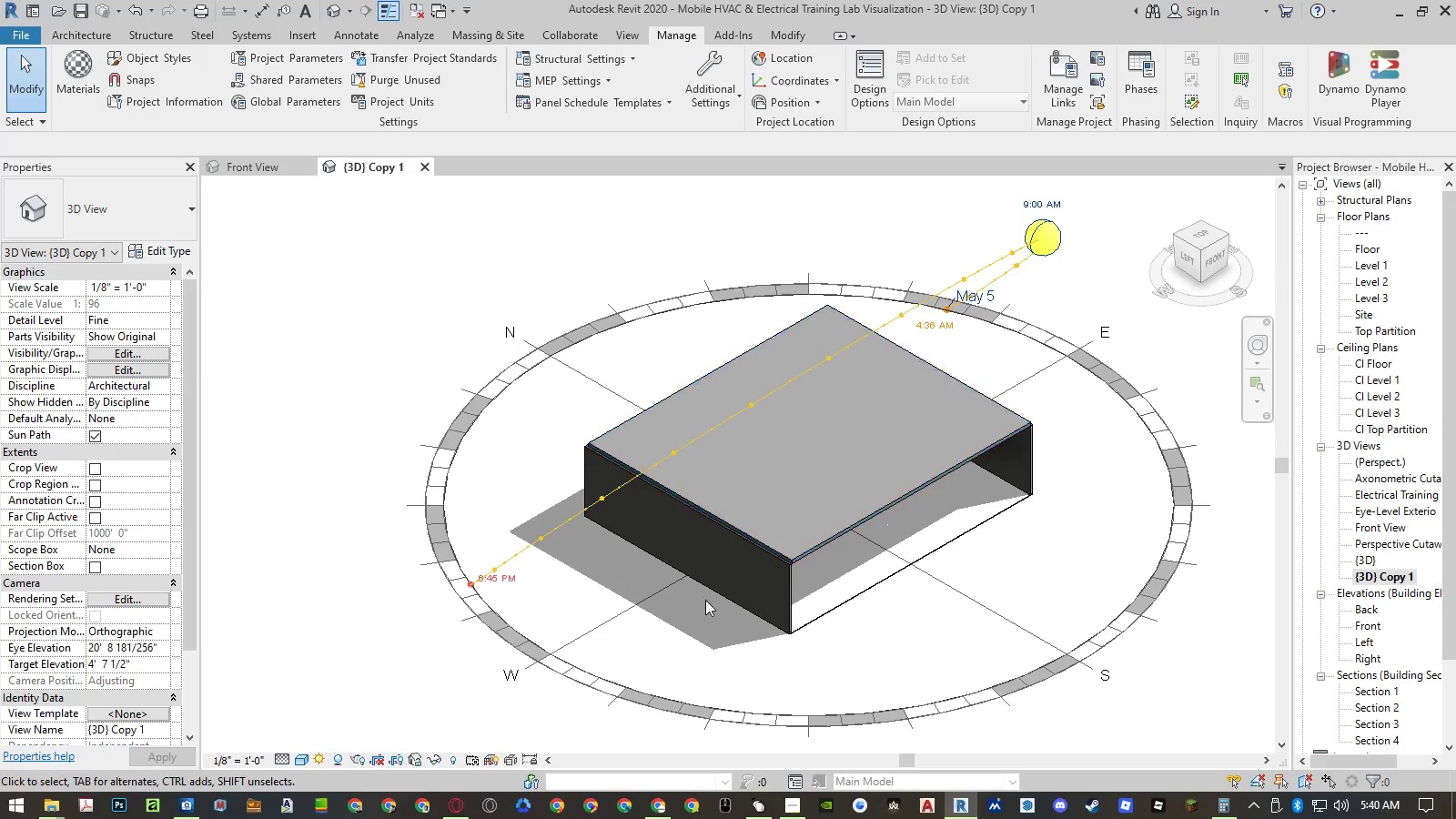 
right_click([1360, 572])
 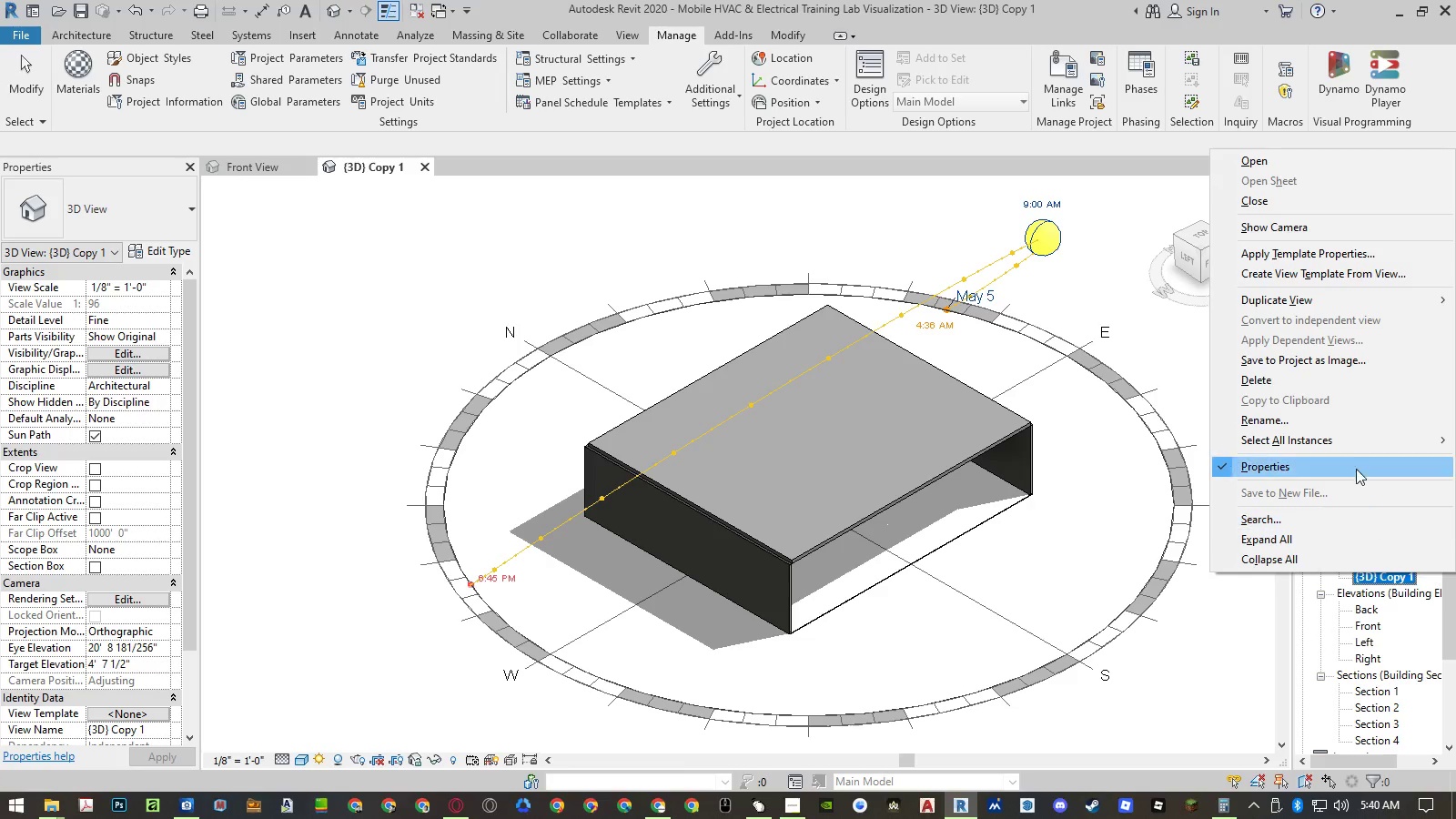 
left_click([1349, 427])
 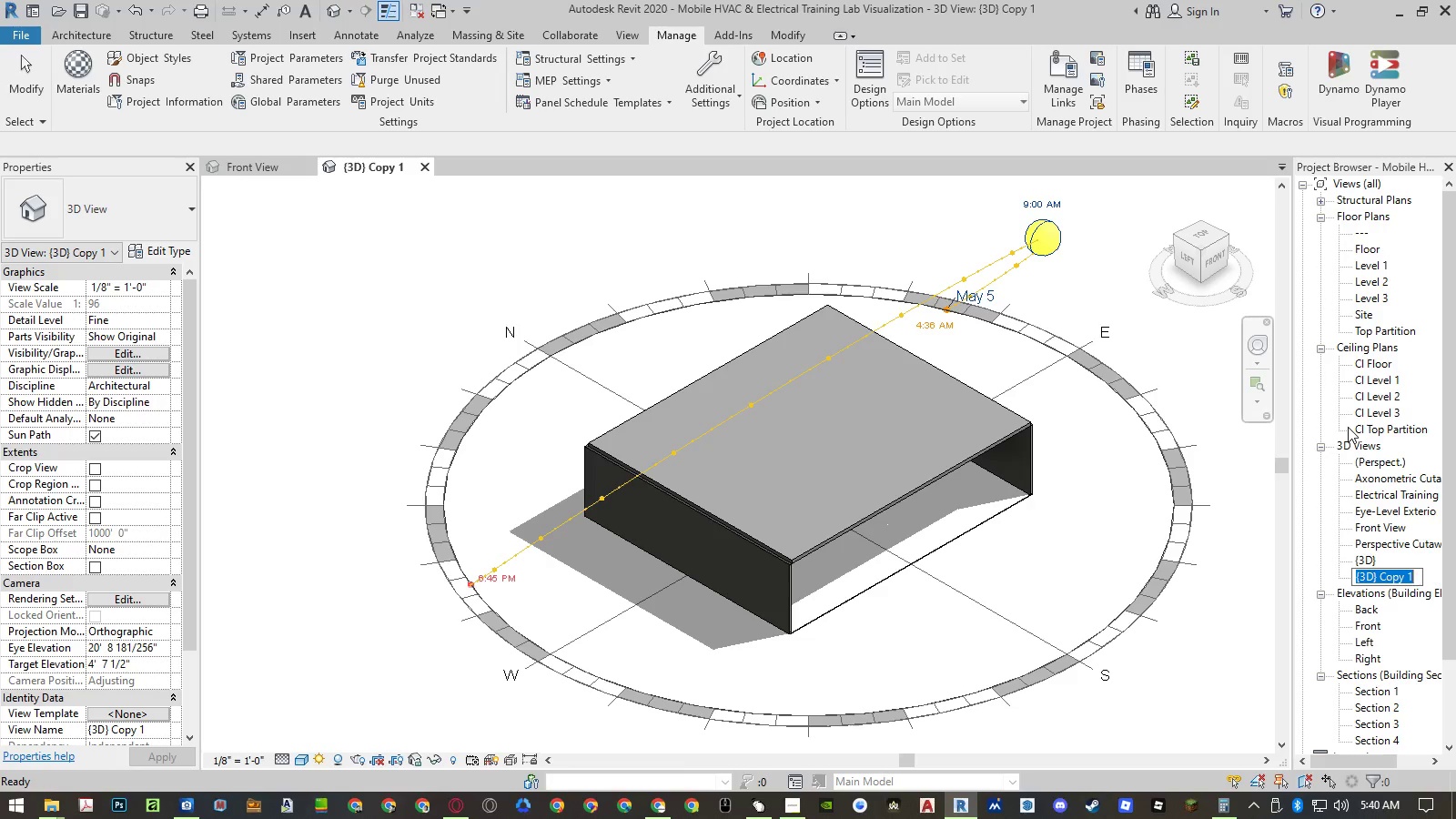 
type((Sun Path))
 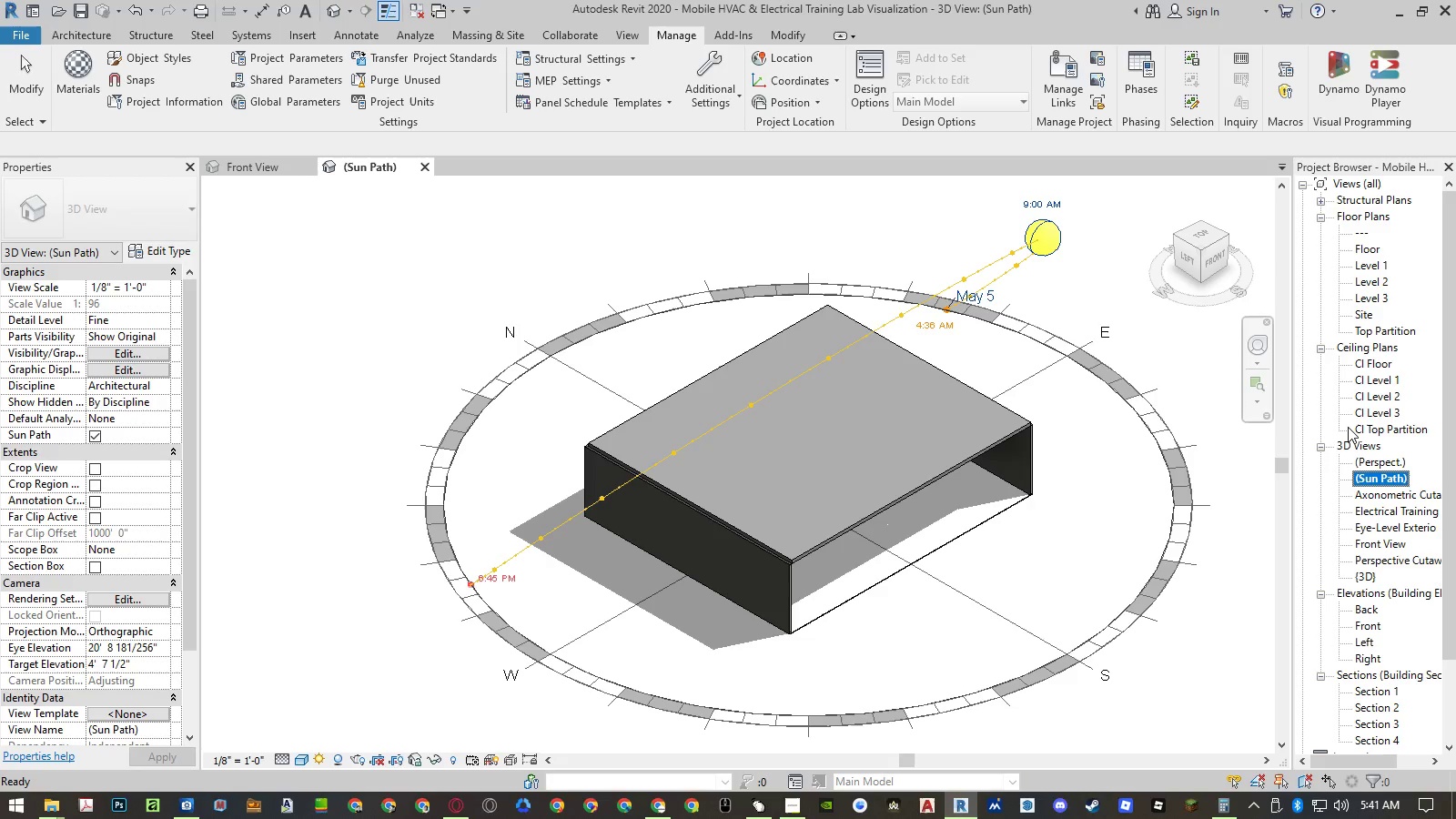 
 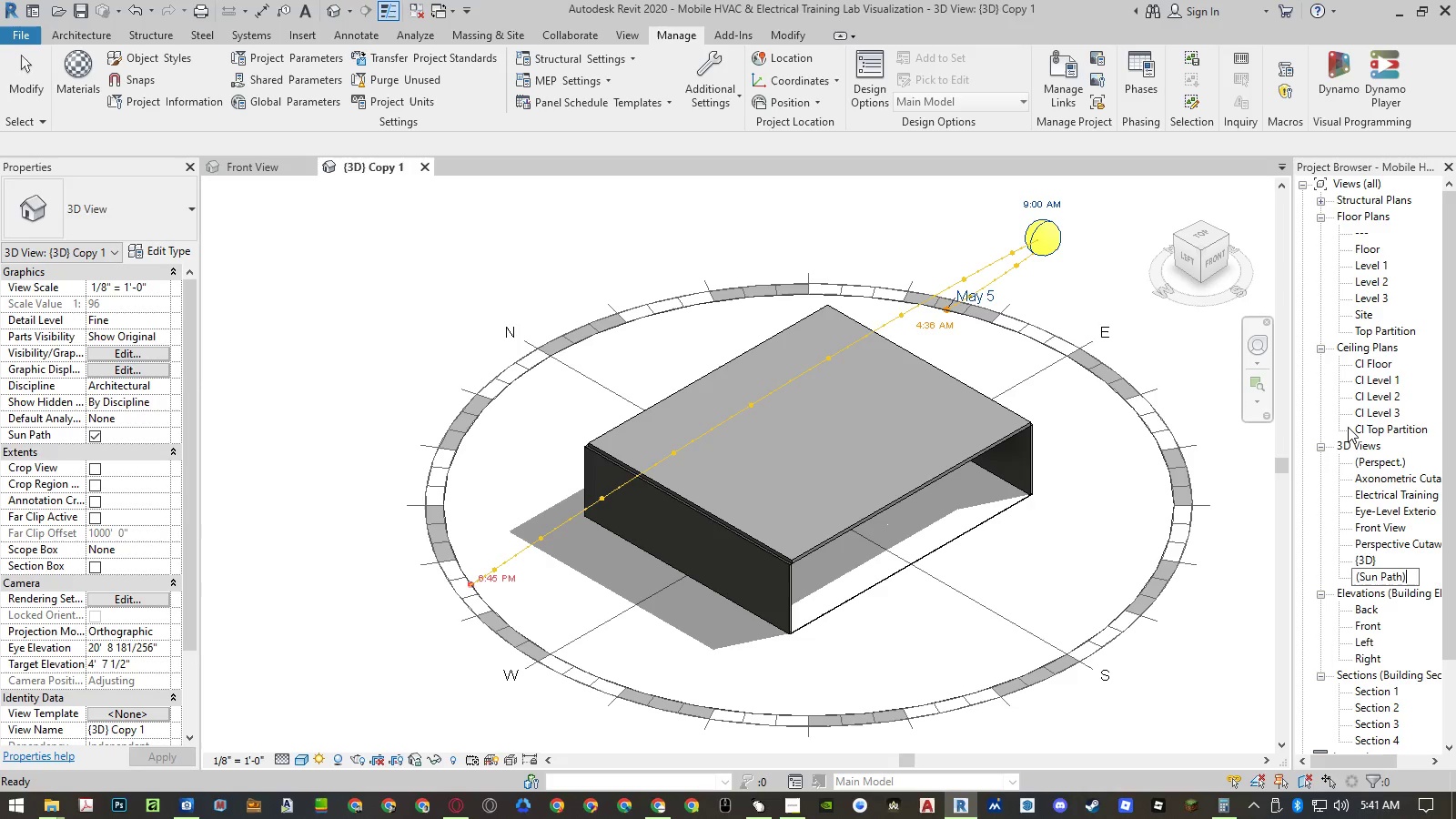 
key(Enter)
 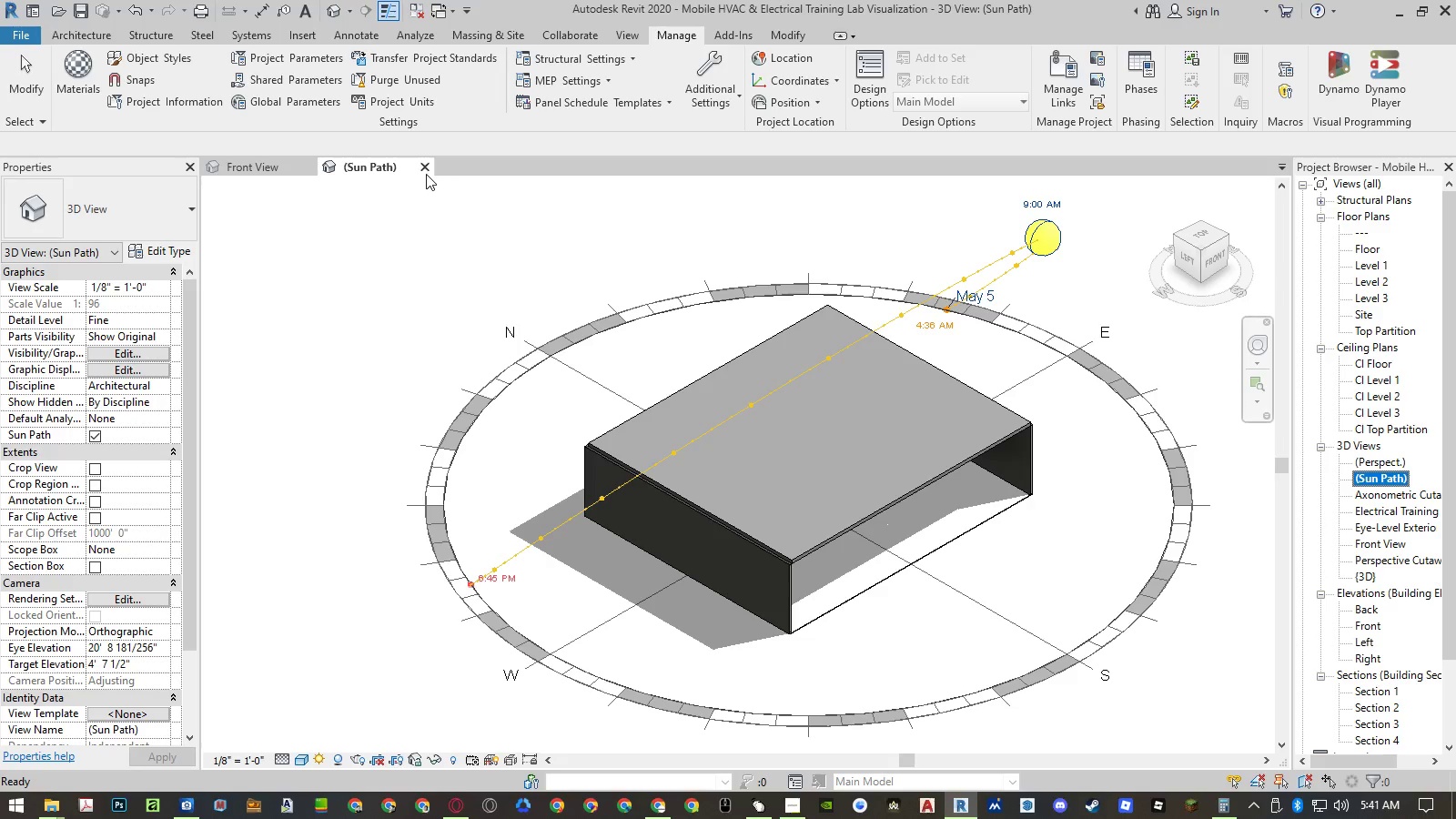 
left_click([426, 174])
 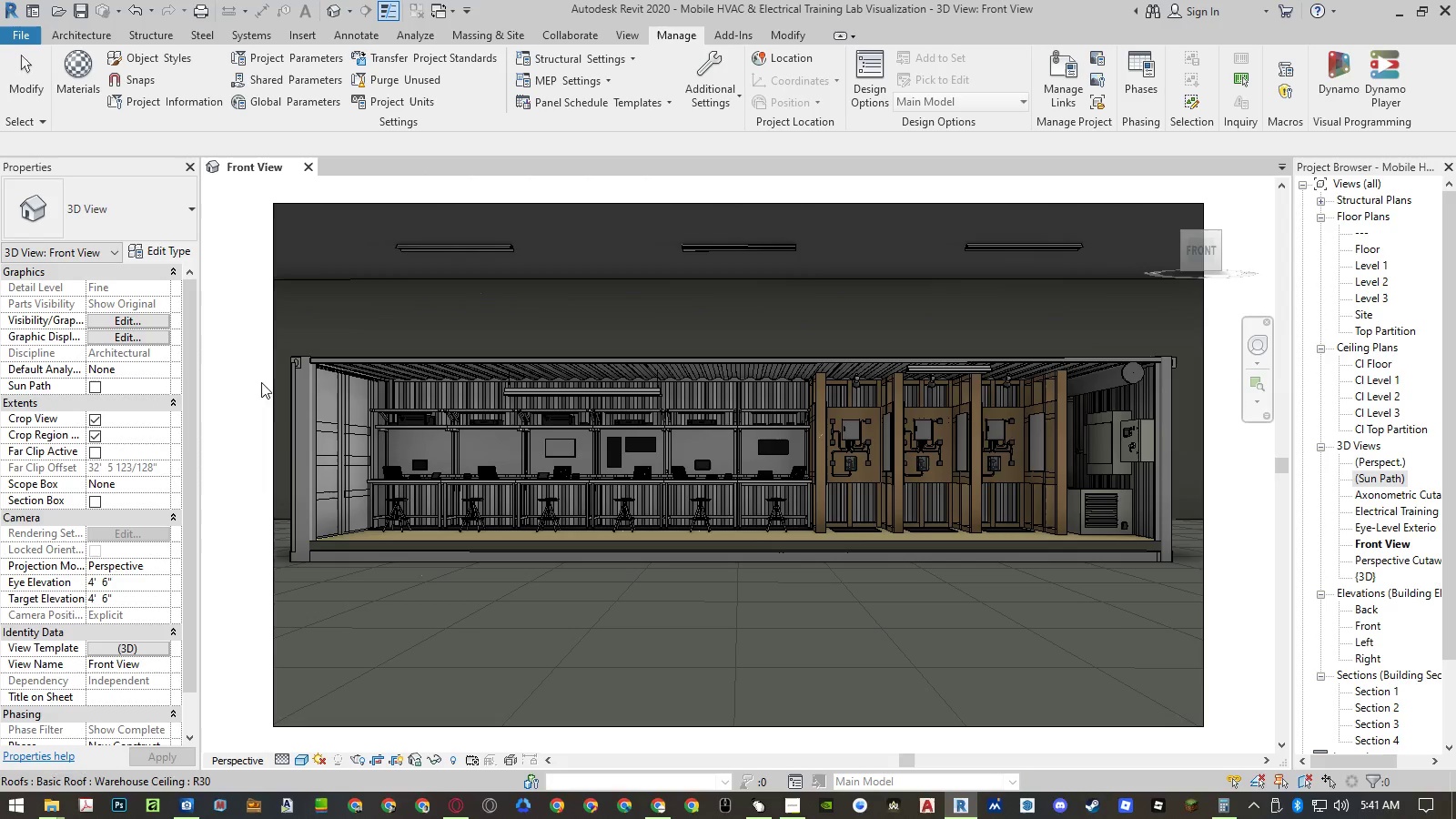 
left_click([125, 649])
 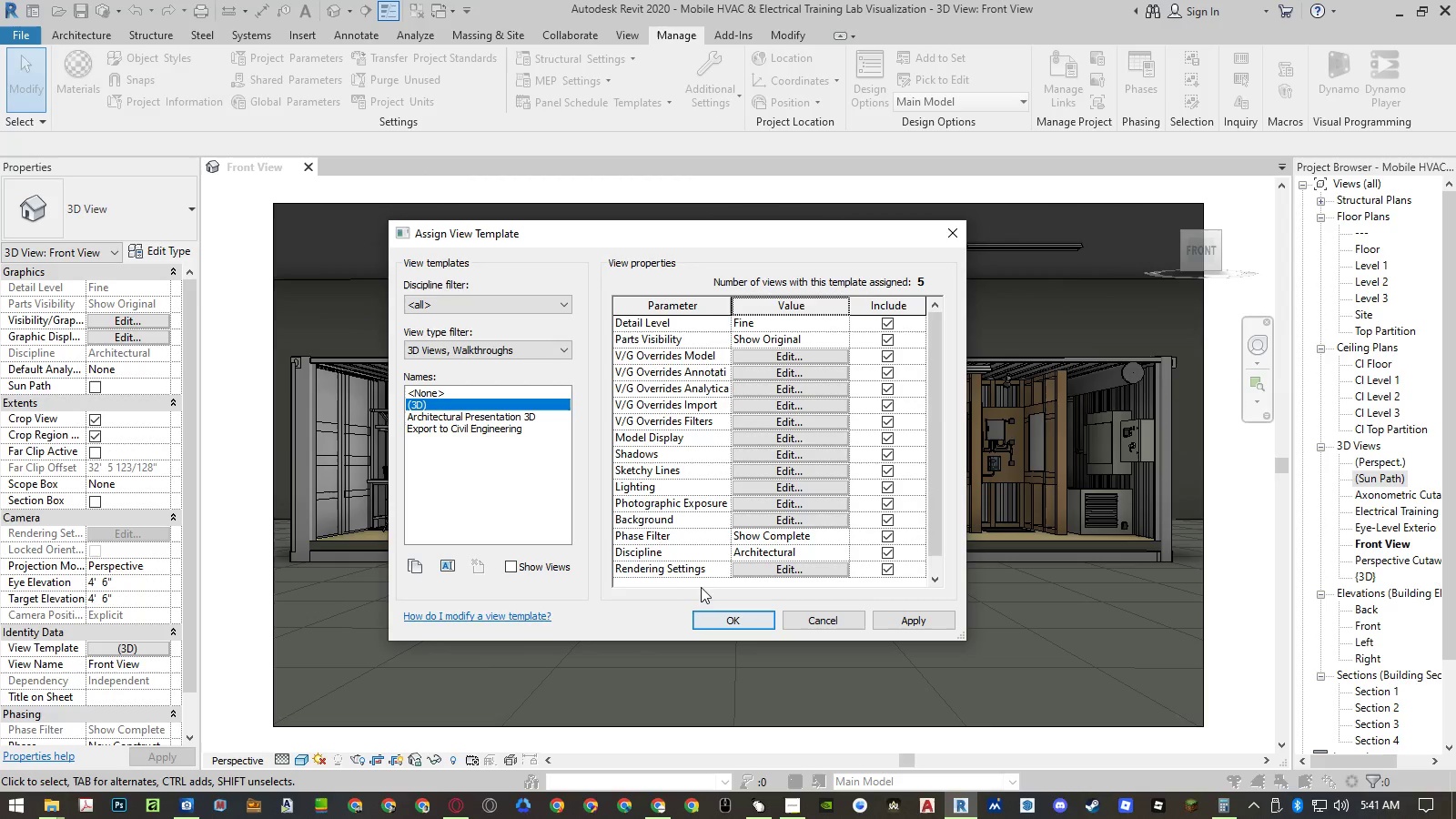 
left_click([777, 571])
 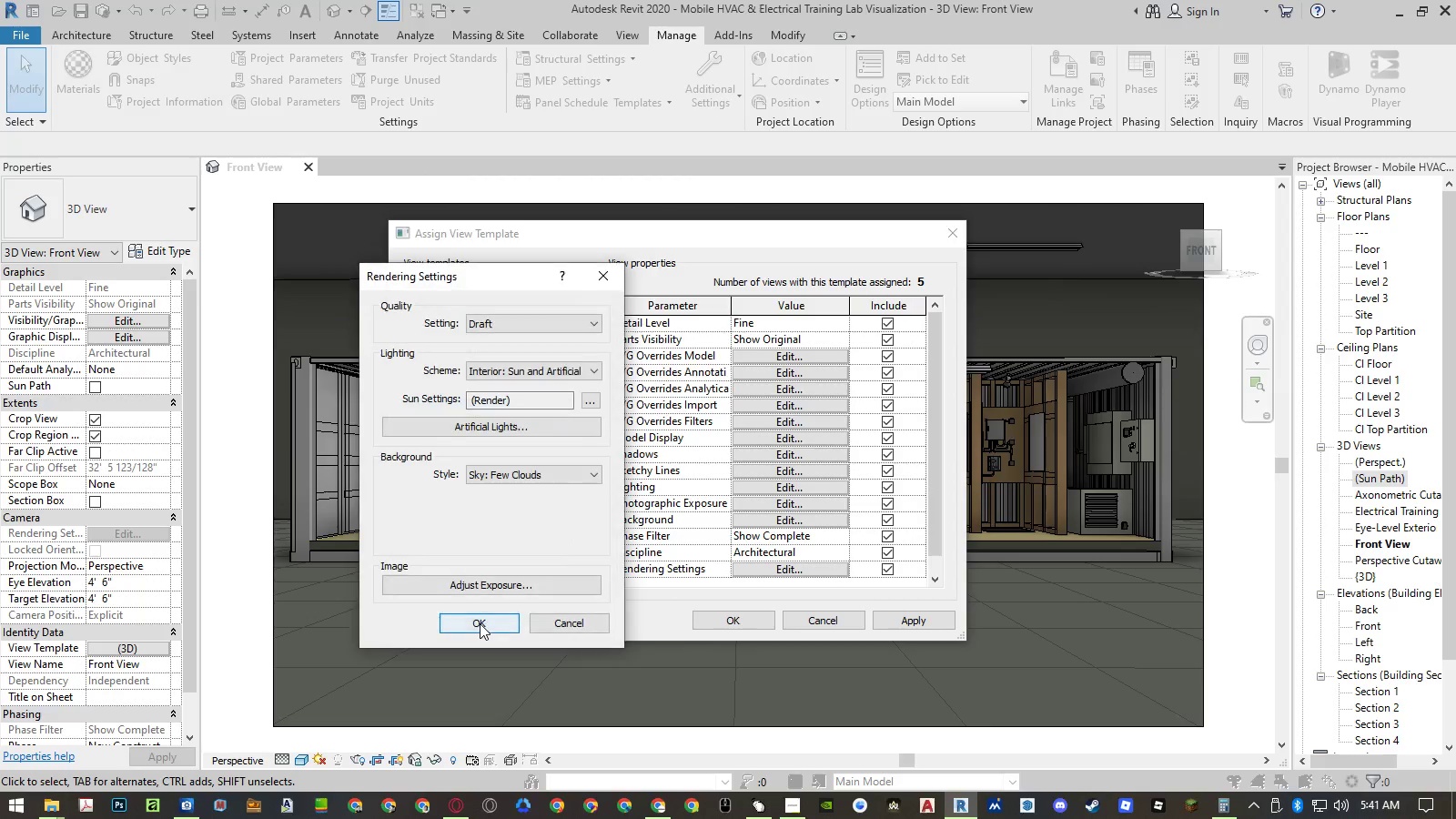 
left_click([480, 623])
 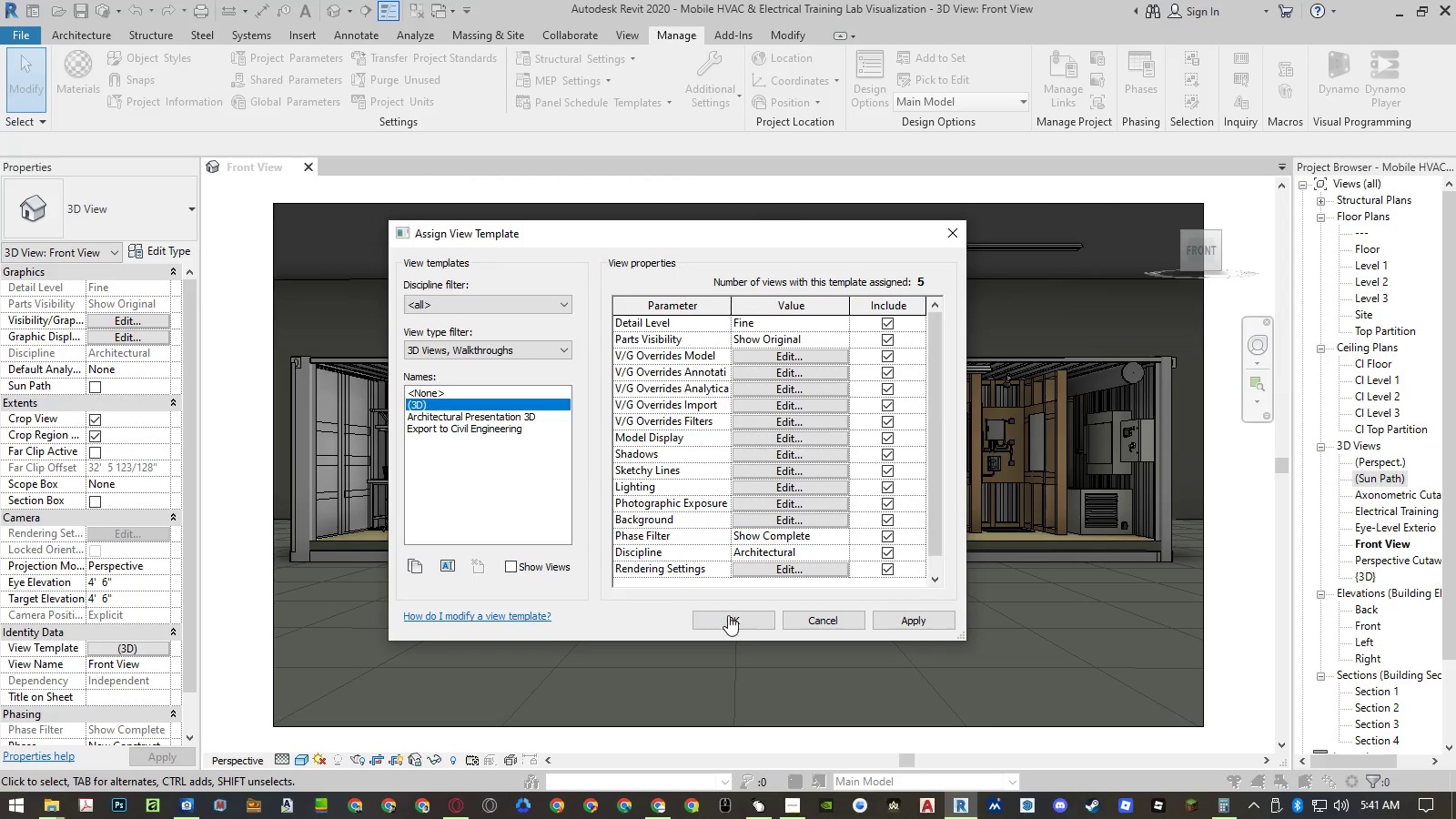 
double_click([736, 614])
 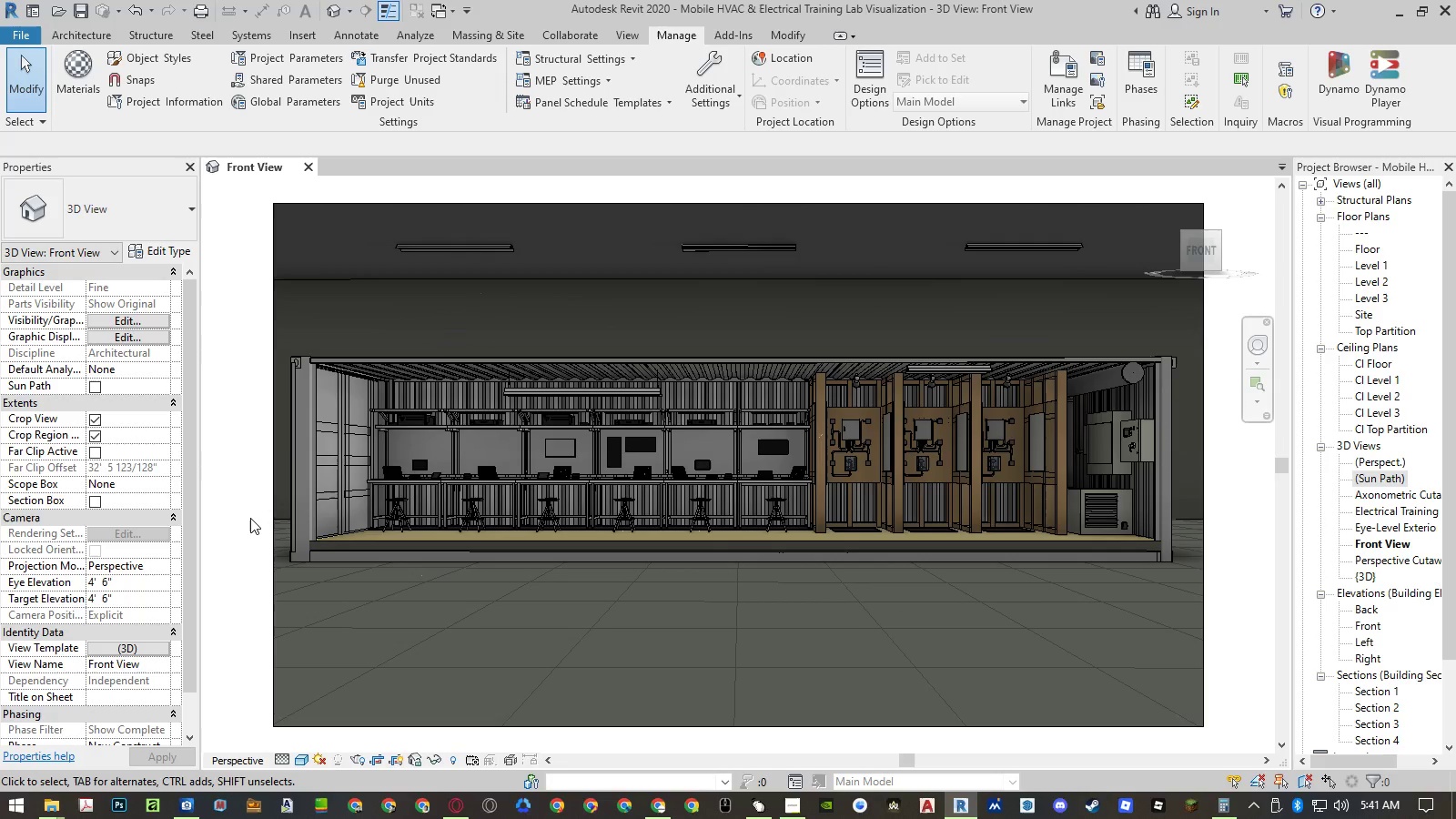 
left_click([250, 518])
 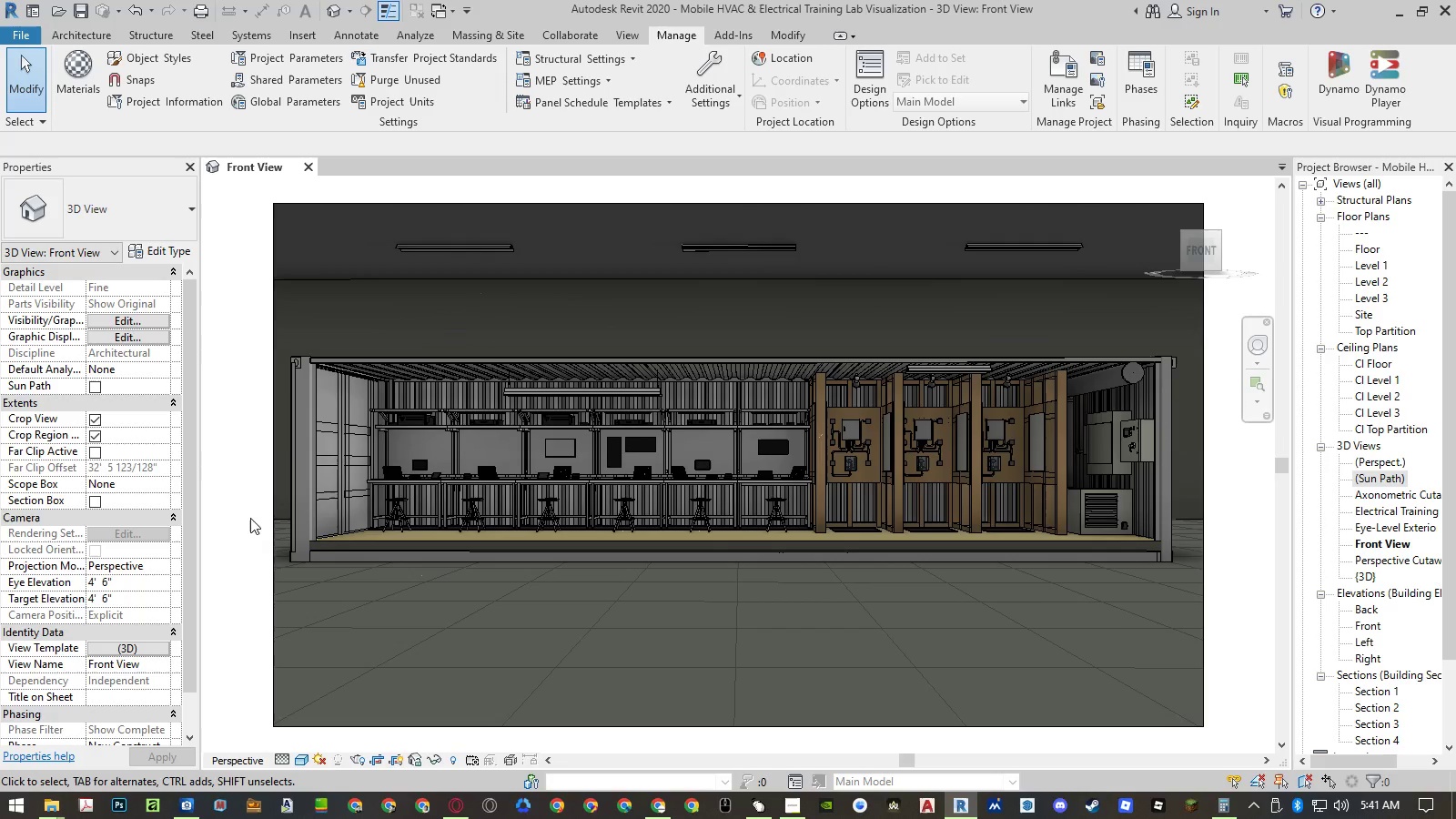 
key(Control+S)
 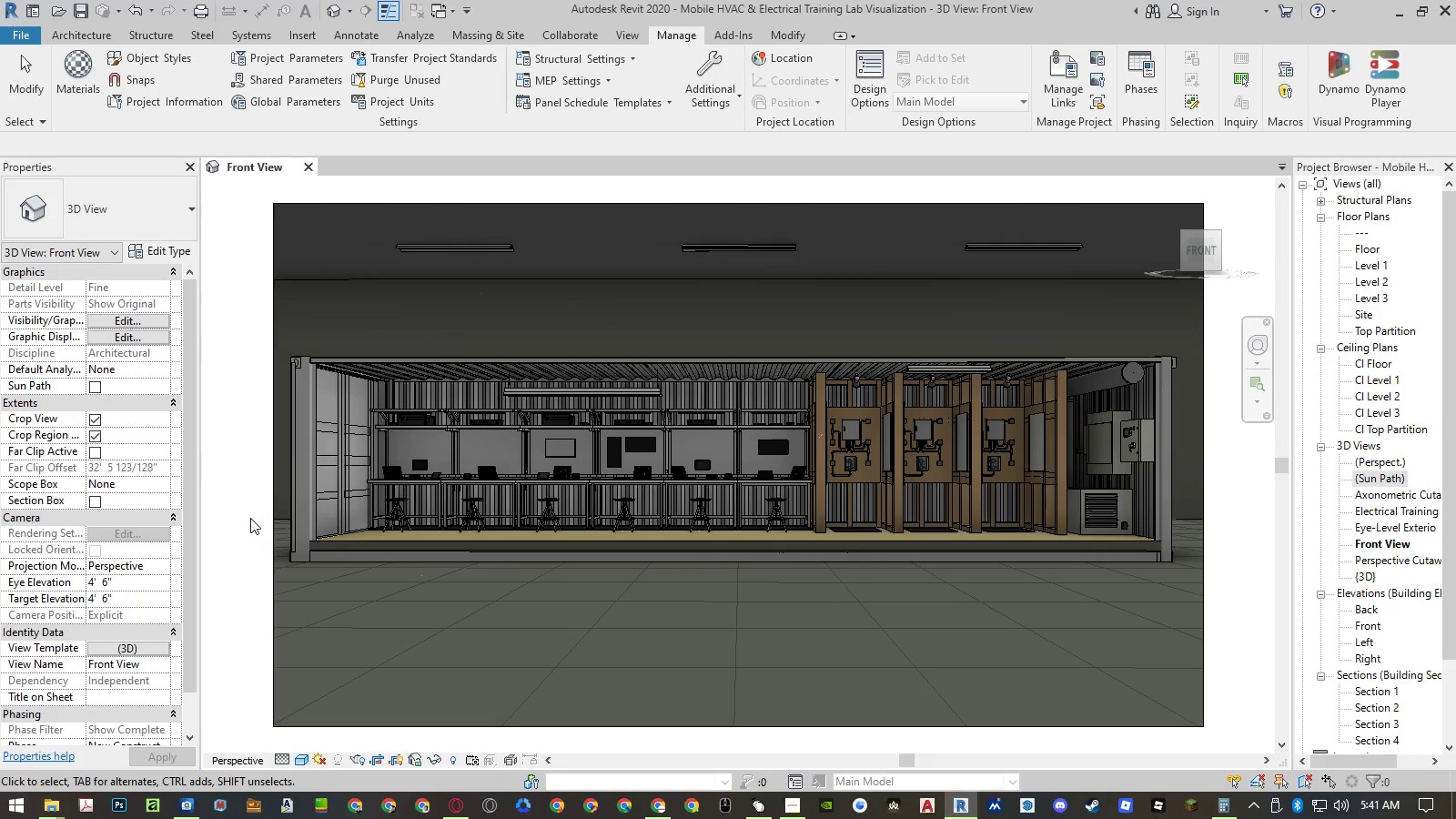 
type(rr)
 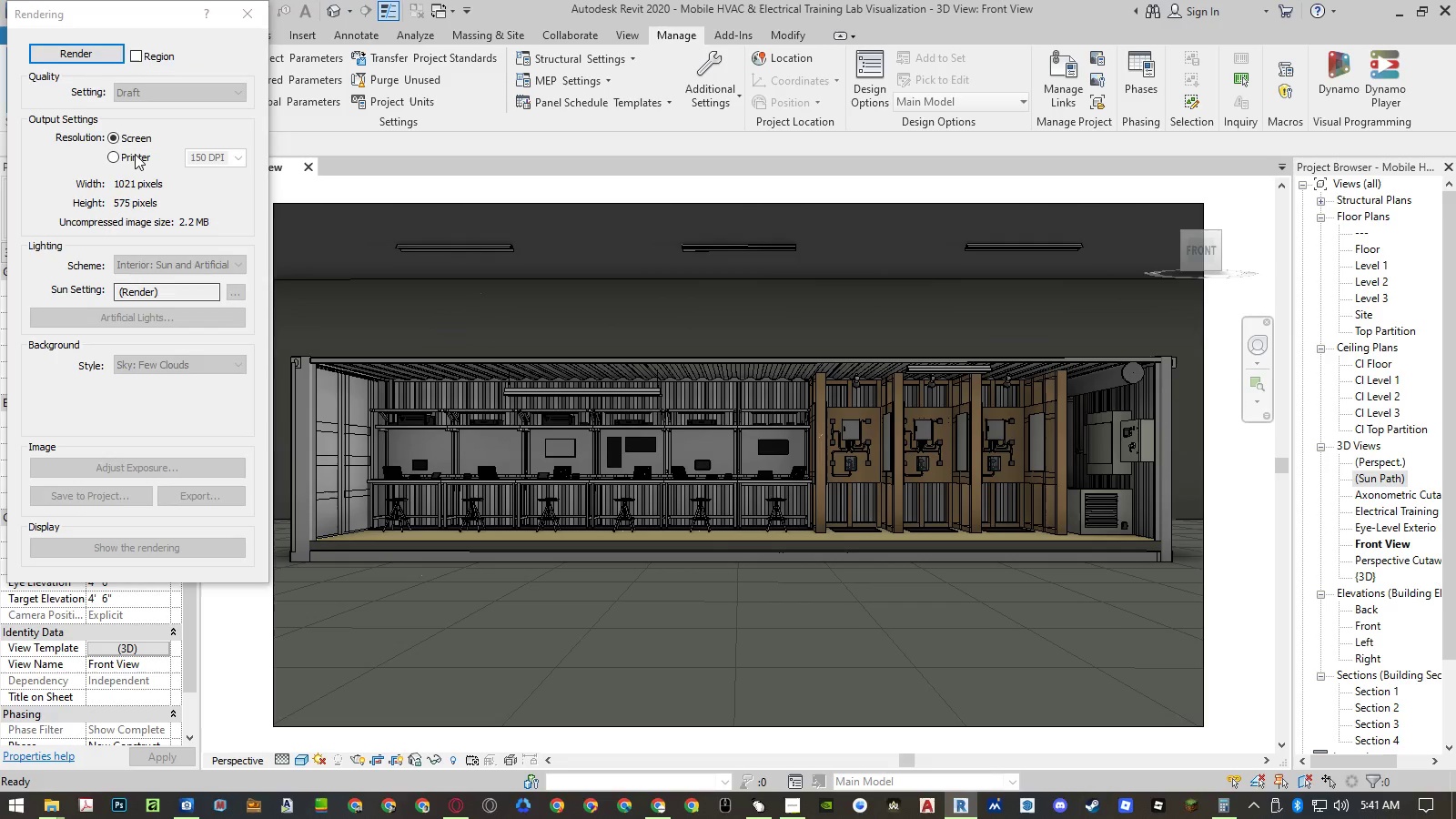 
double_click([87, 48])
 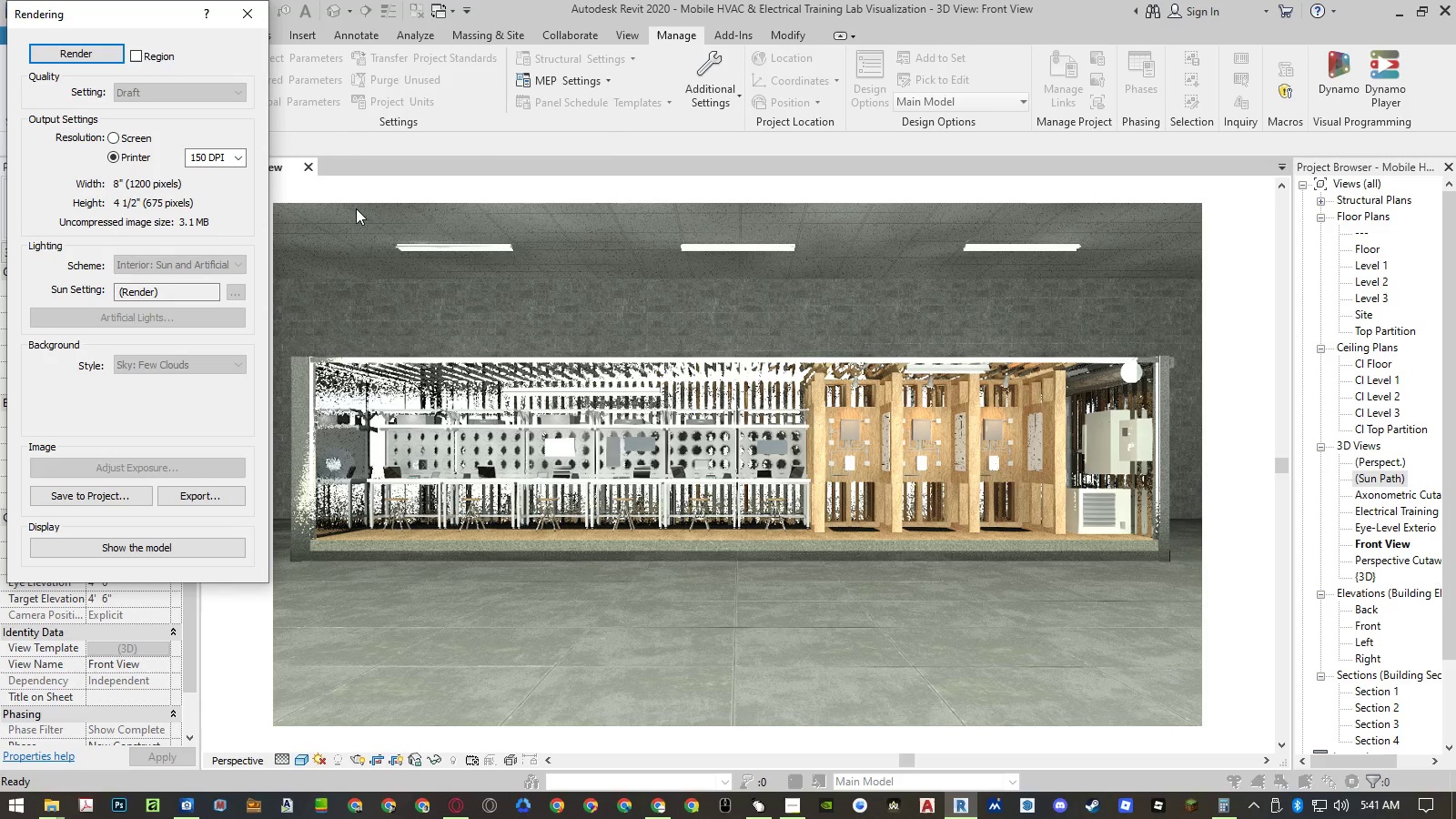 
wait(35.23)
 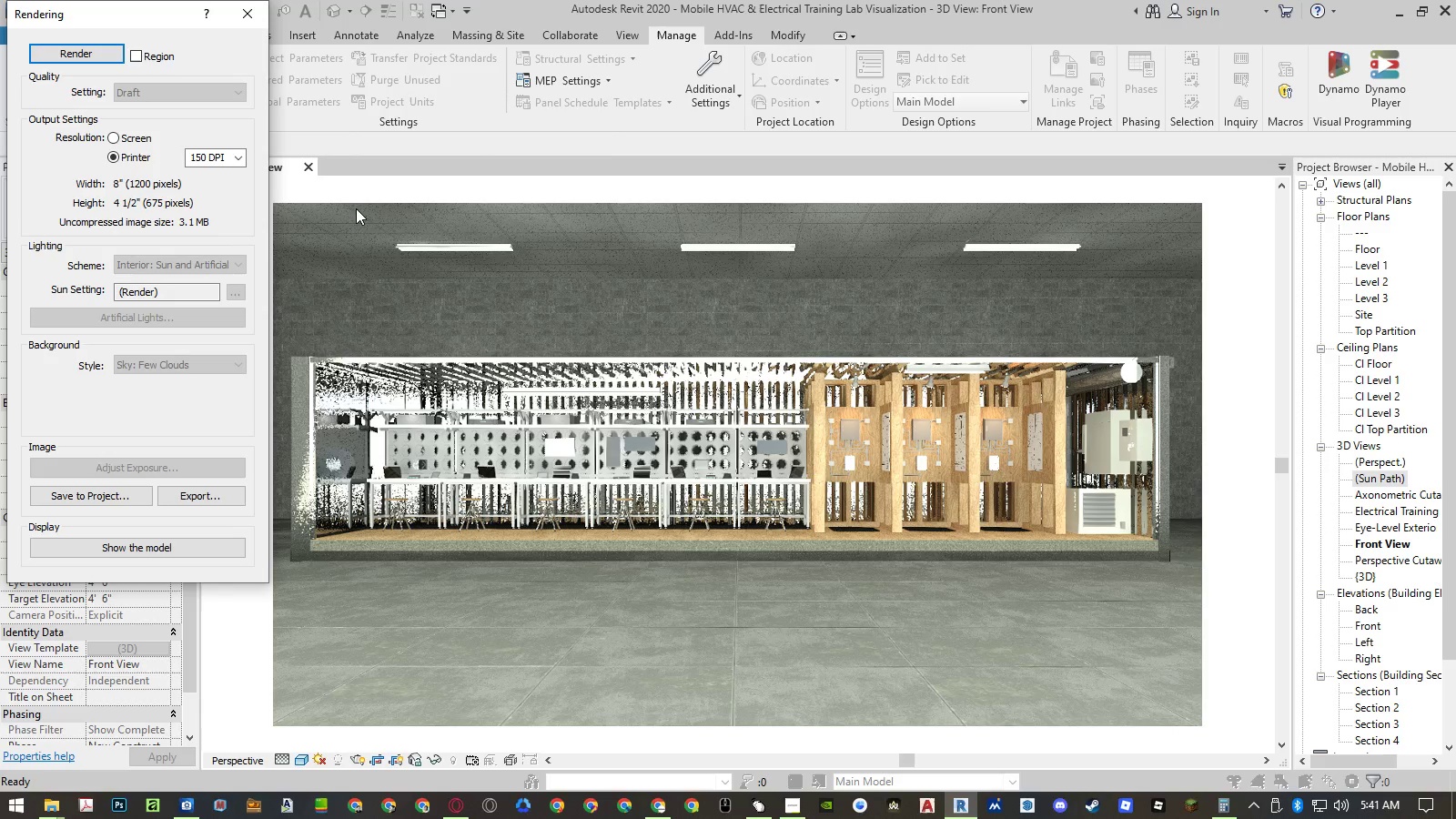 
left_click([258, 19])
 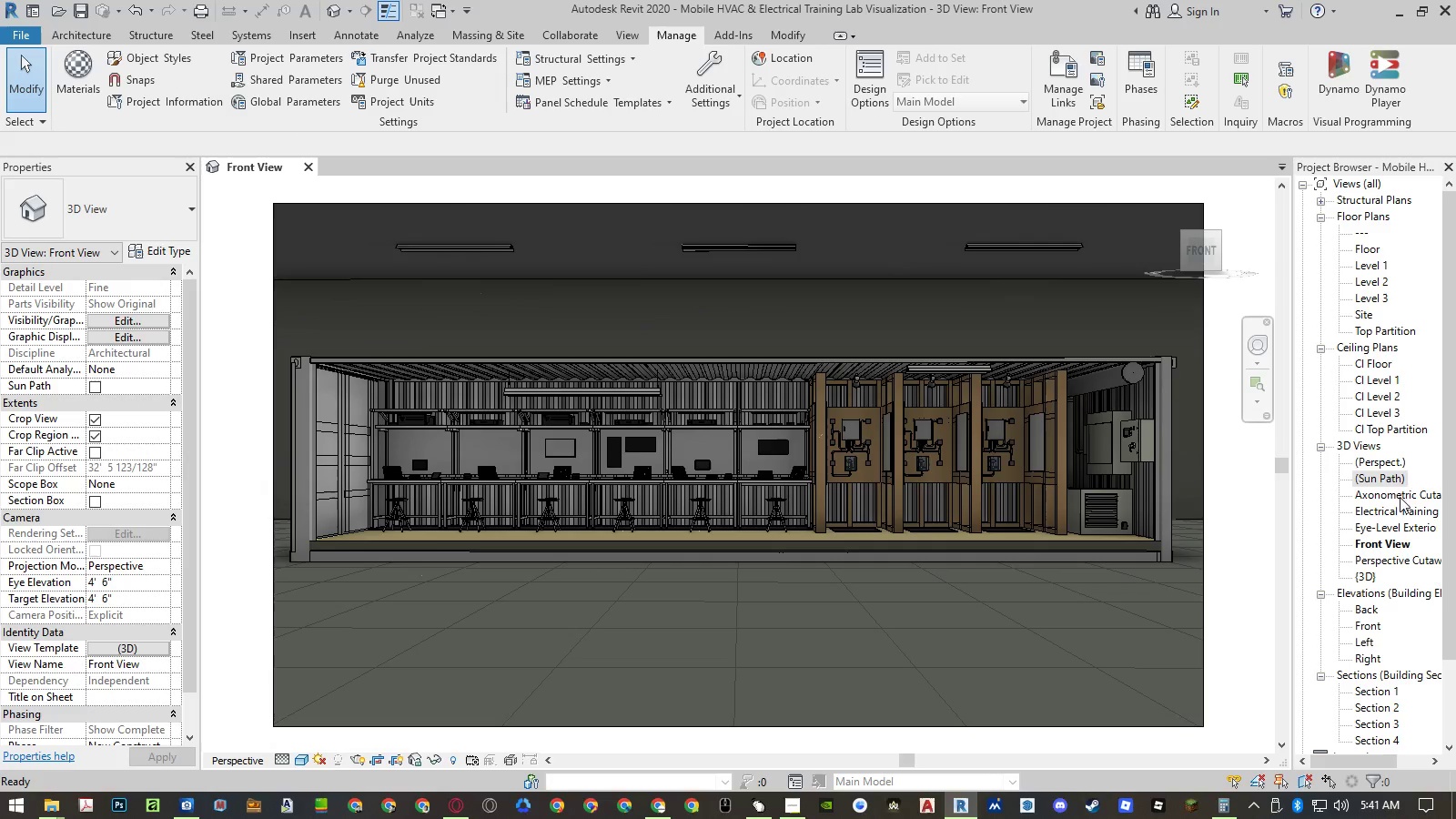 
double_click([1386, 481])
 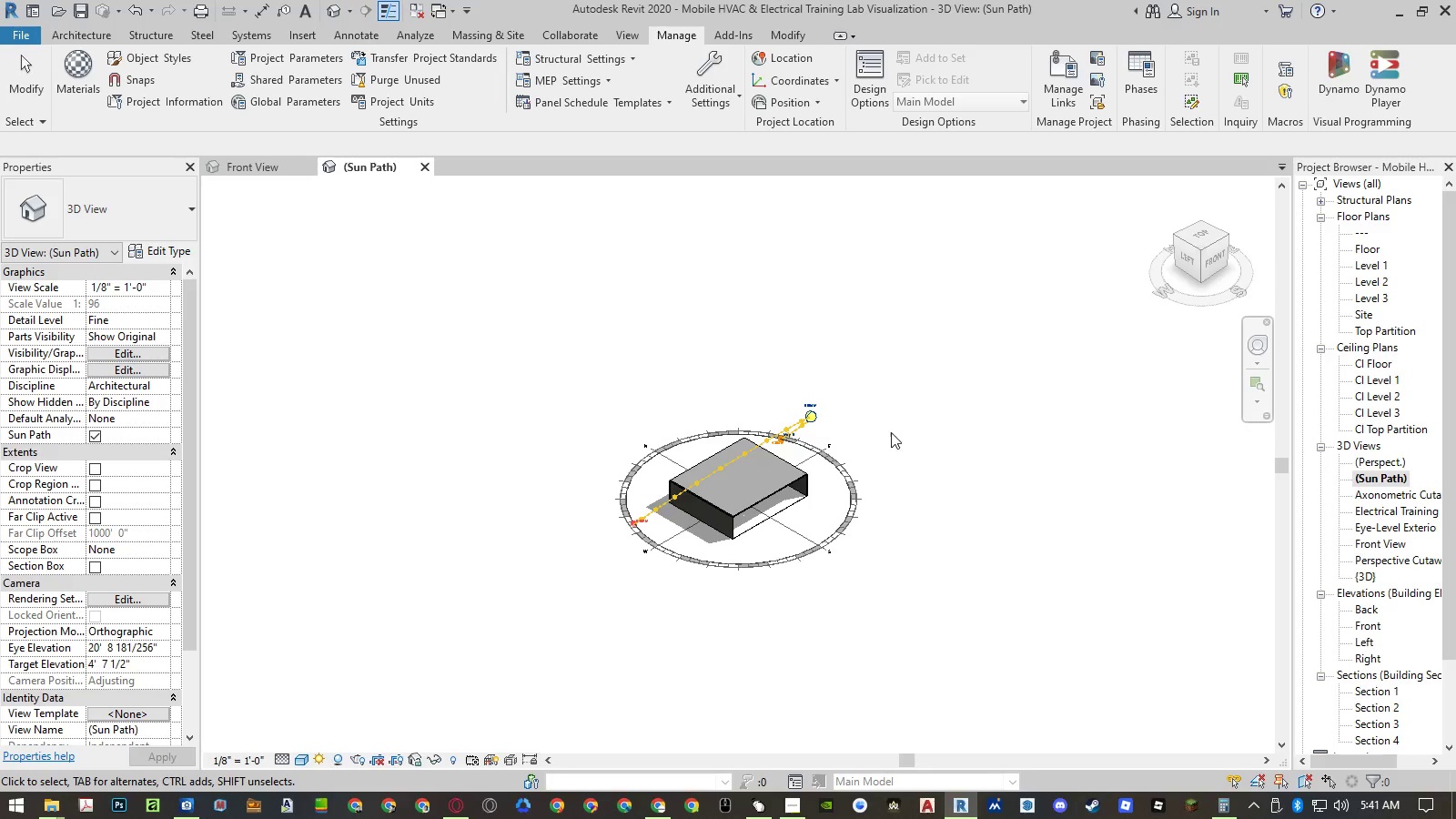 
scroll: coordinate [818, 416], scroll_direction: up, amount: 7.0
 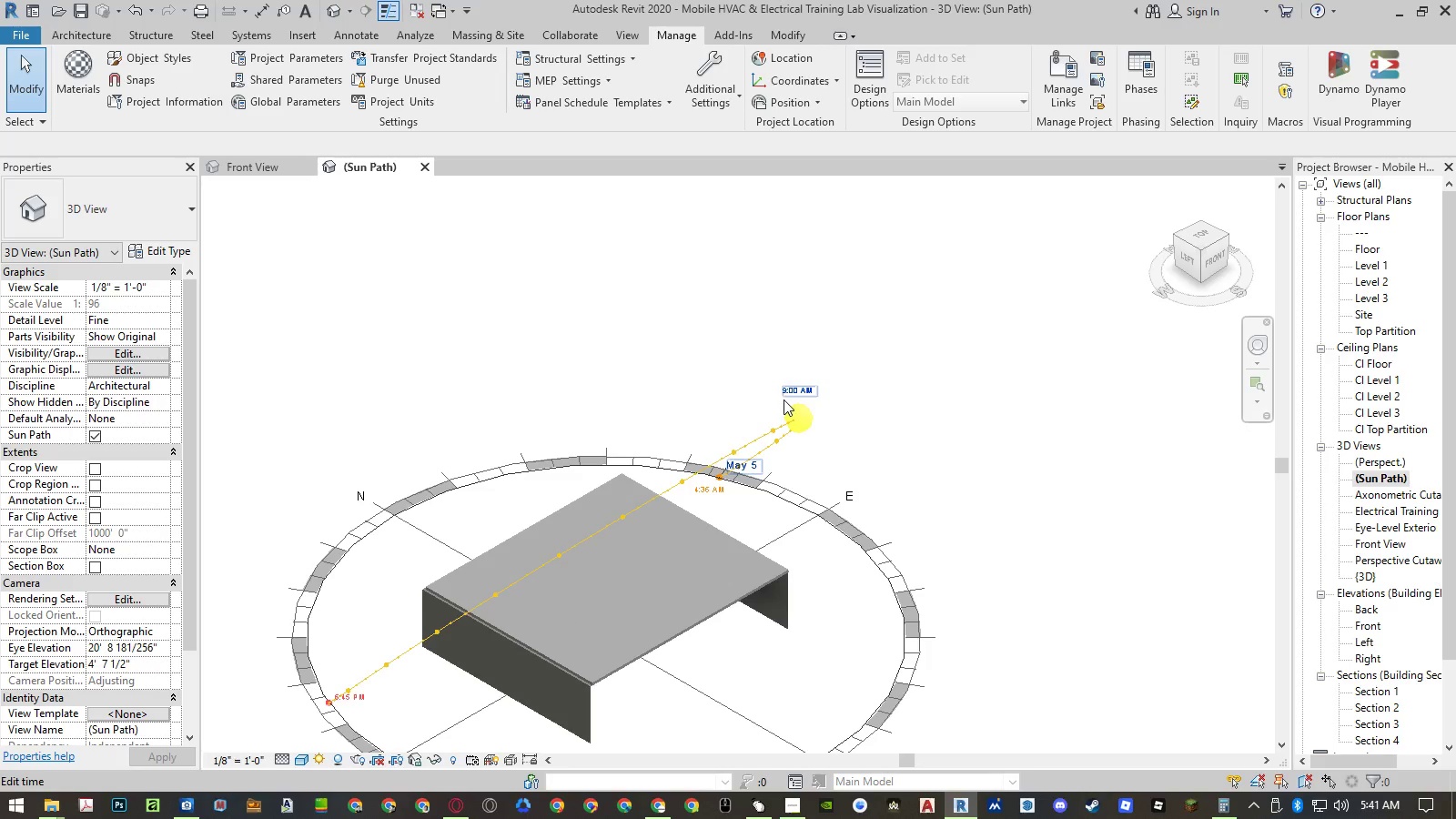 
left_click([787, 394])
 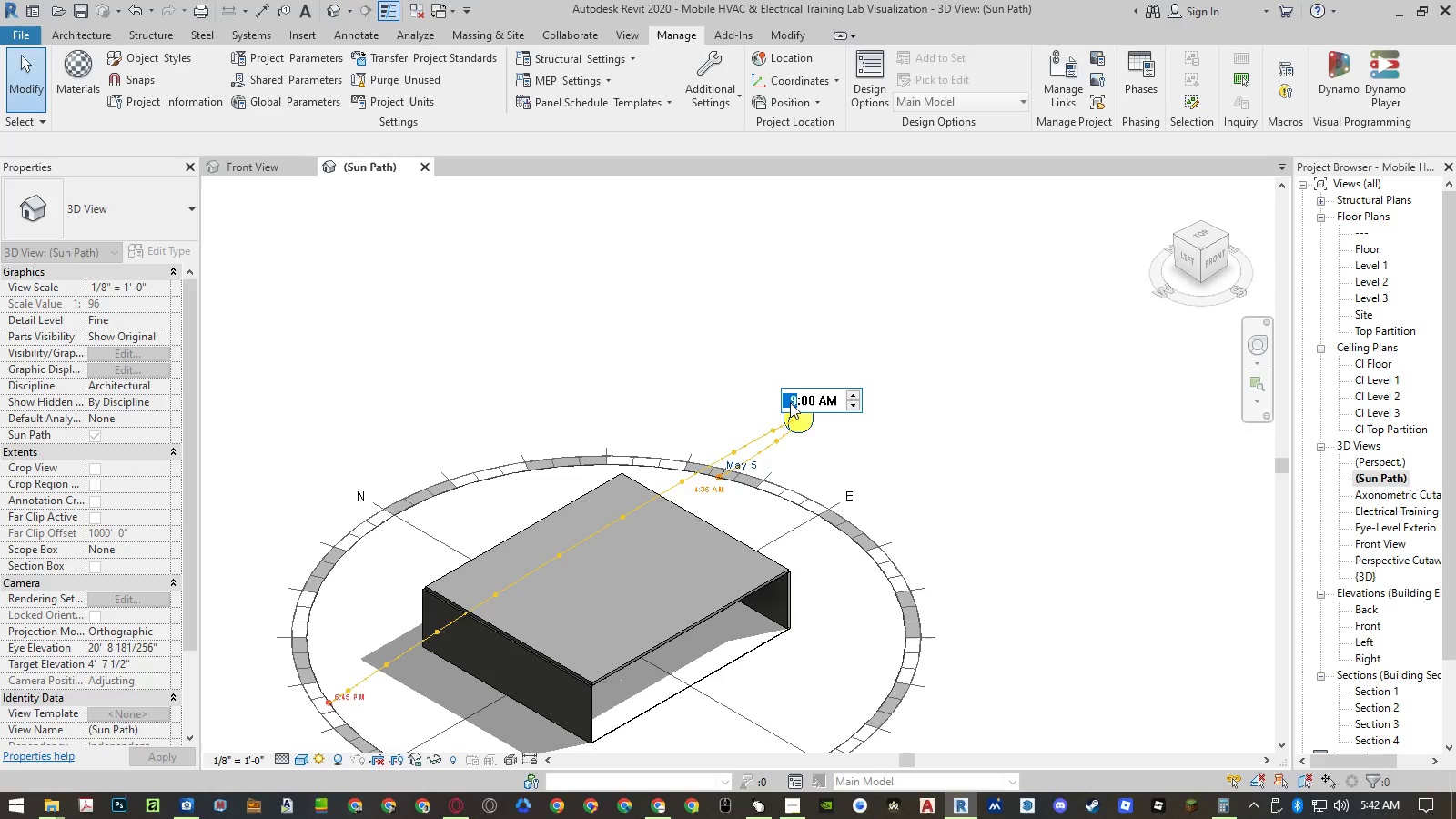 
key(Numpad1)
 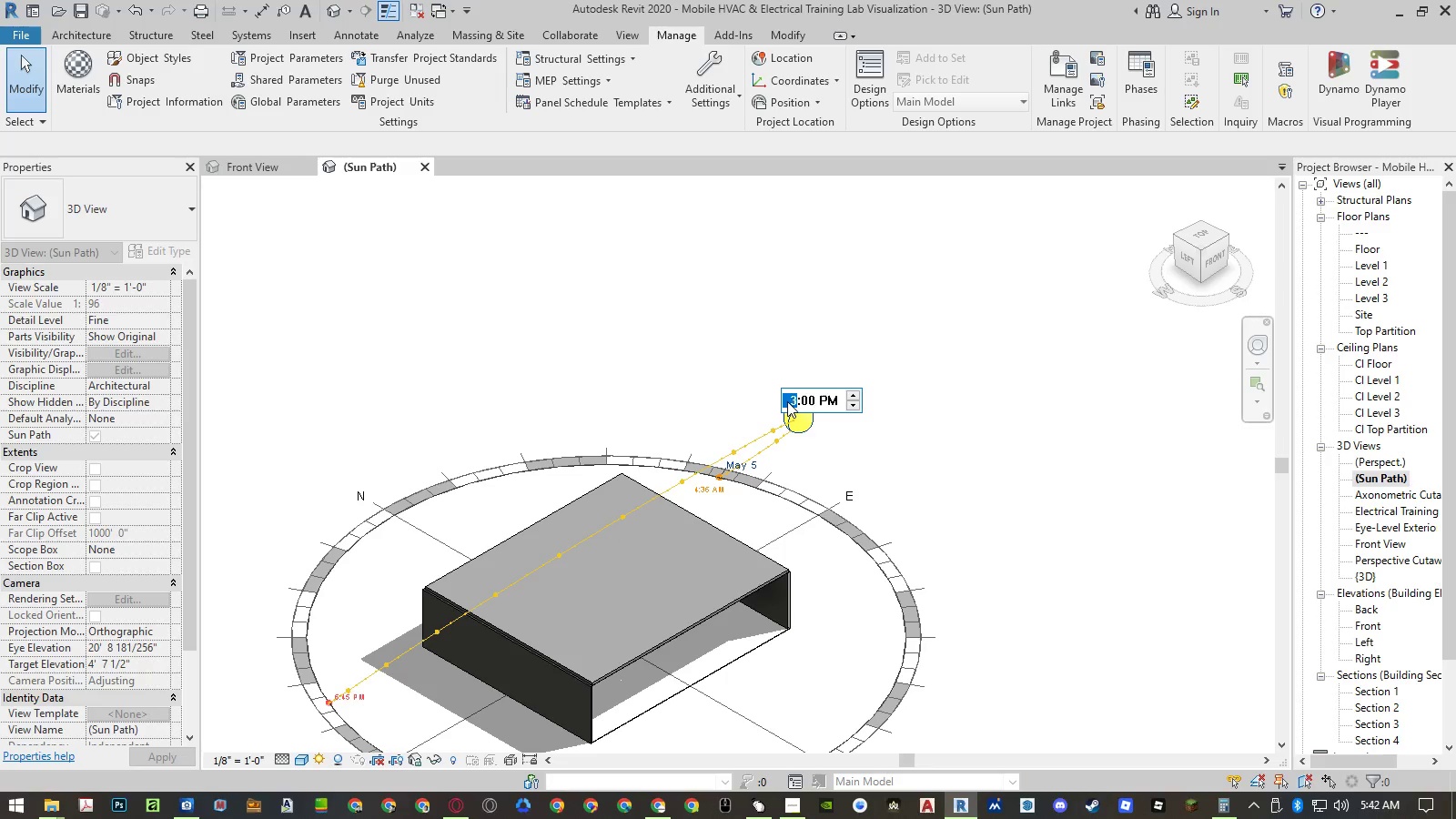 
key(Numpad5)
 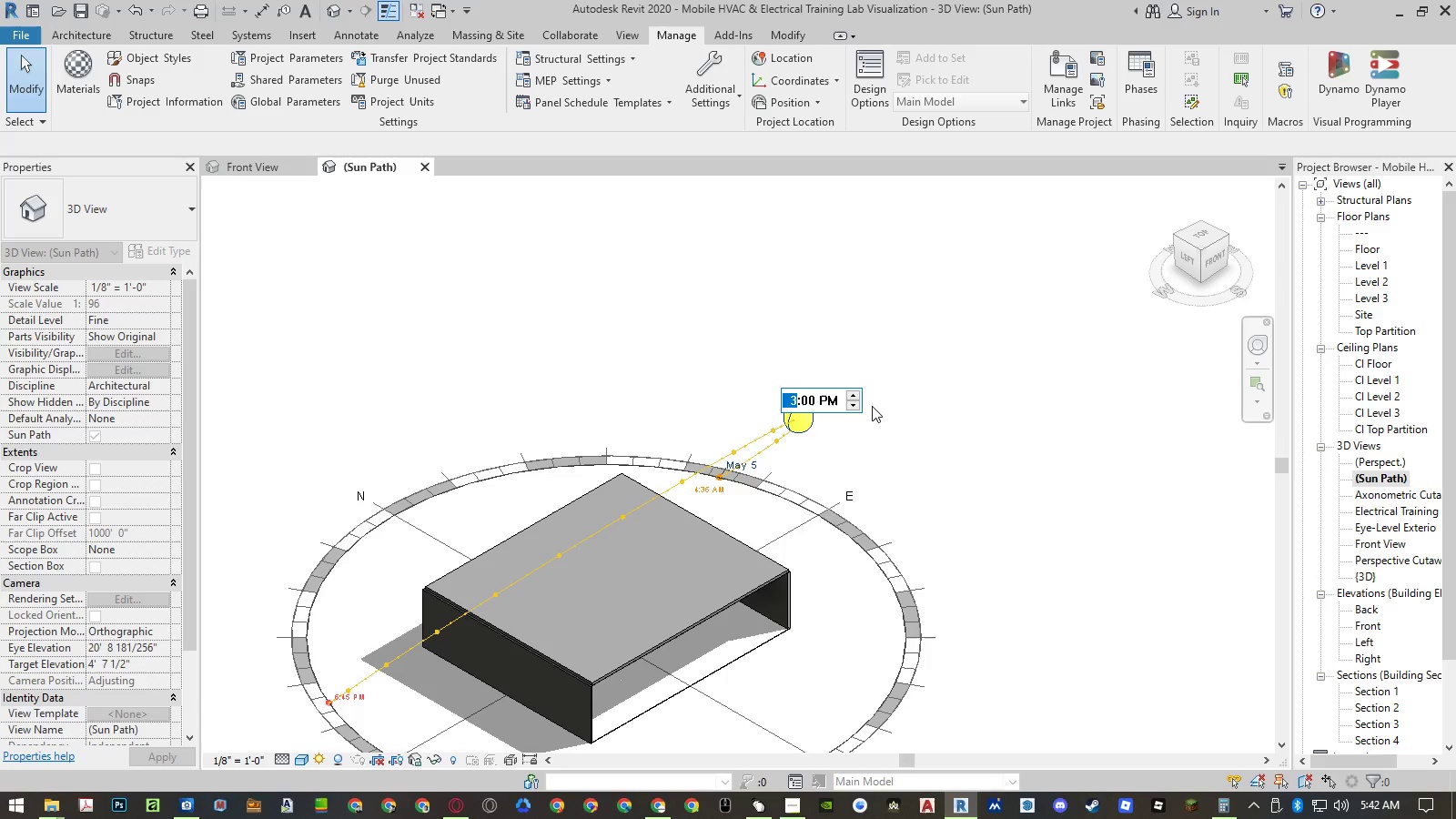 
key(NumpadEnter)
 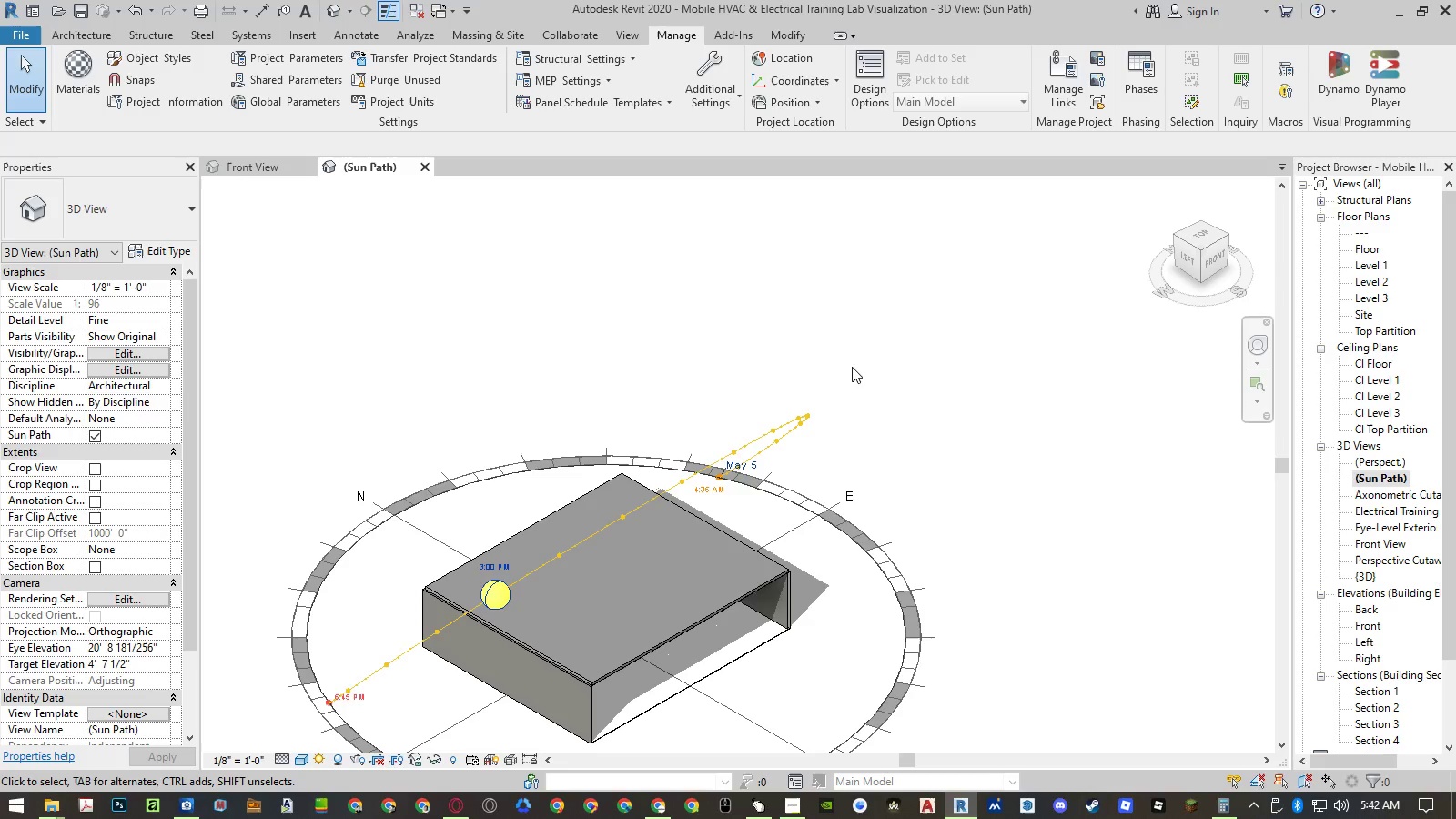 
wait(5.34)
 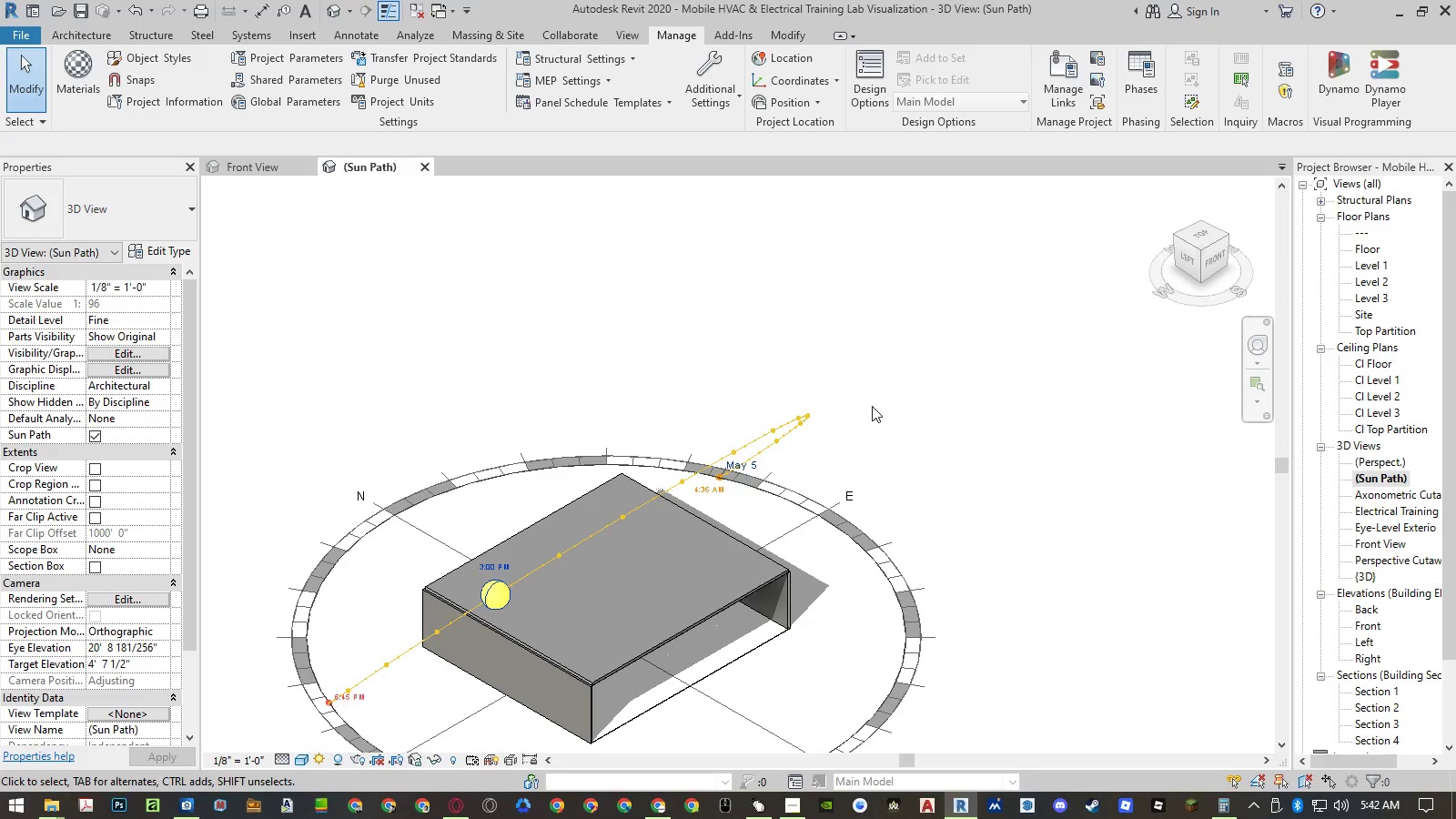 
left_click([410, 275])
 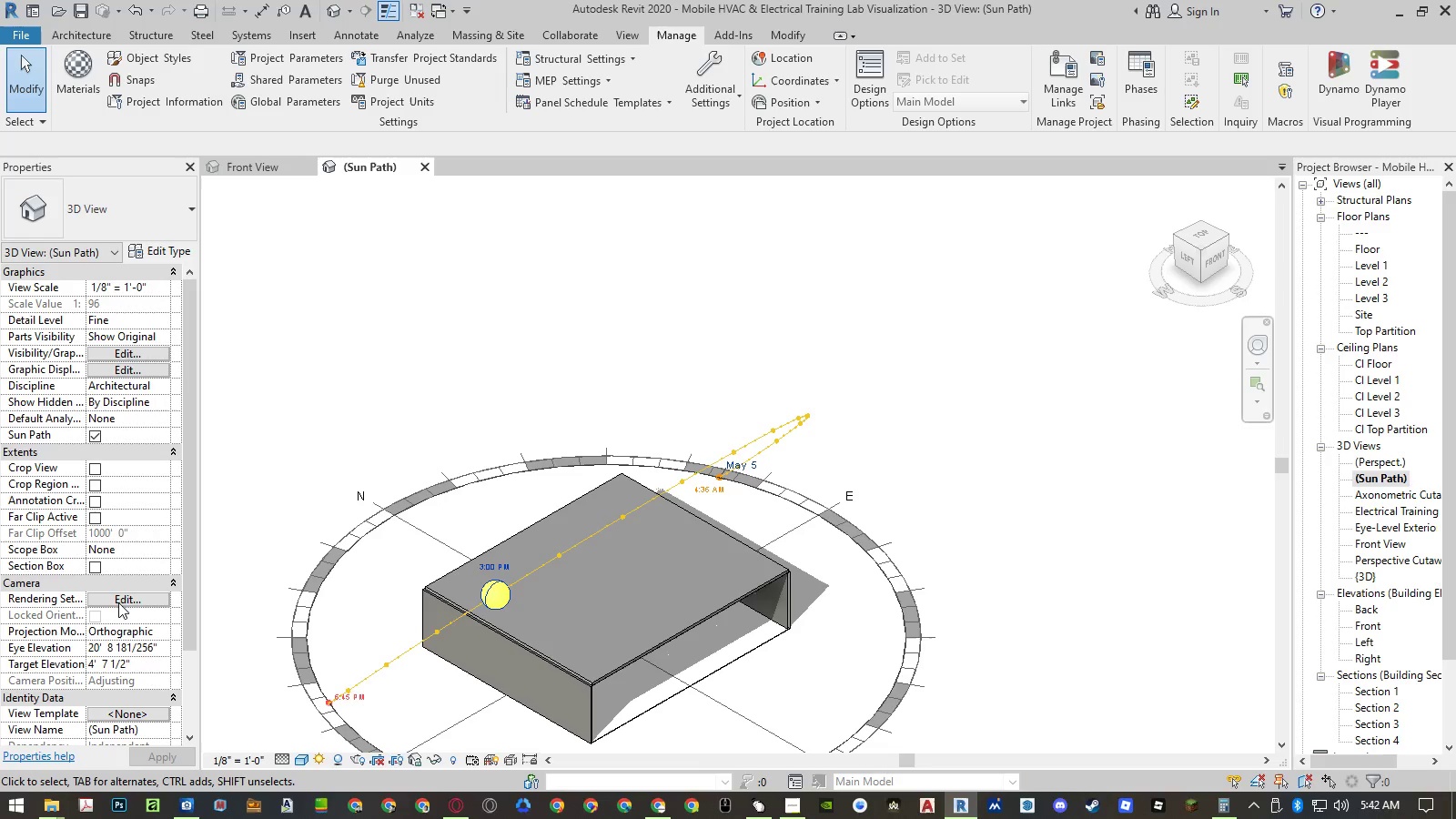 
wait(5.38)
 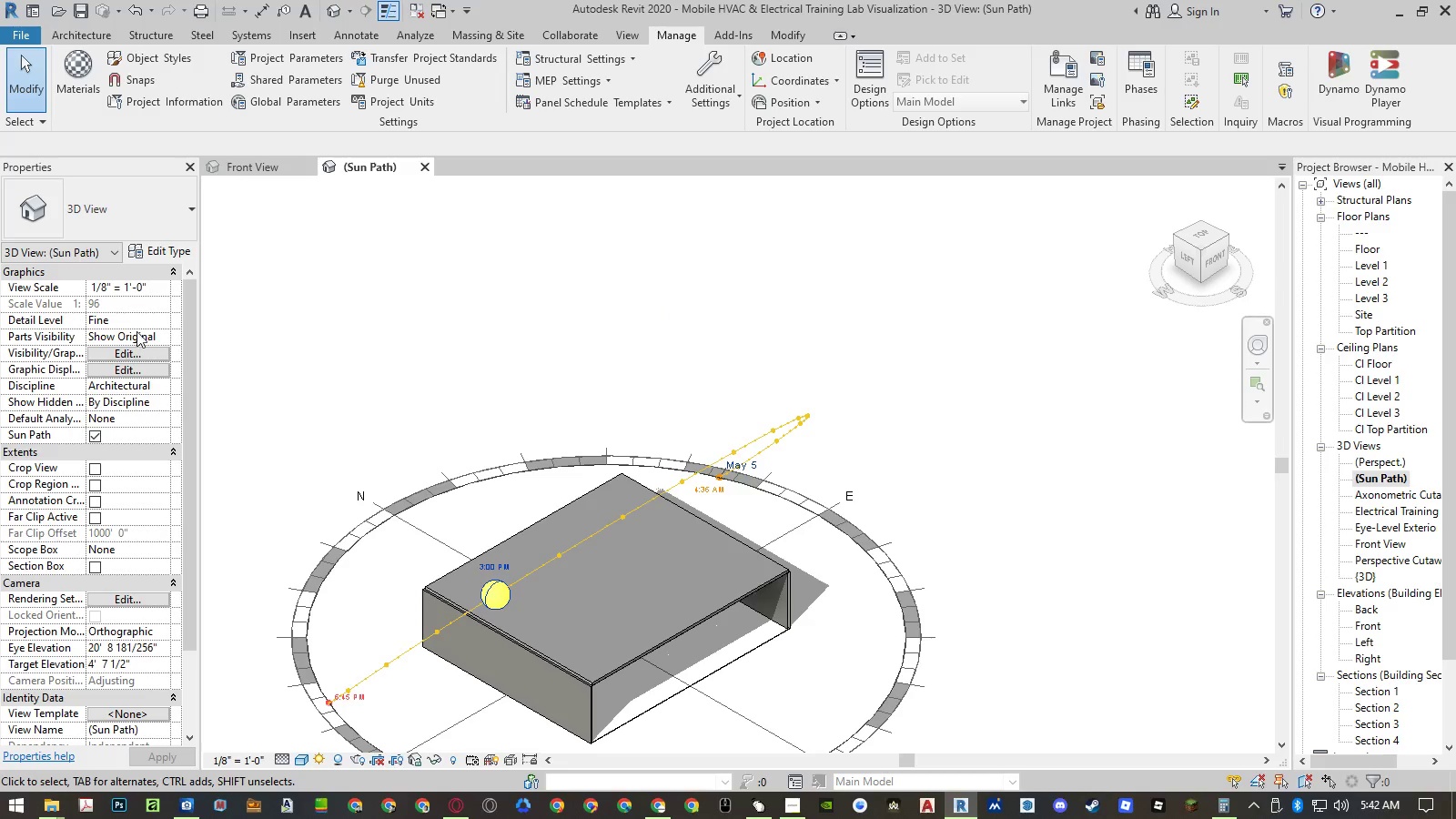 
left_click([351, 372])
 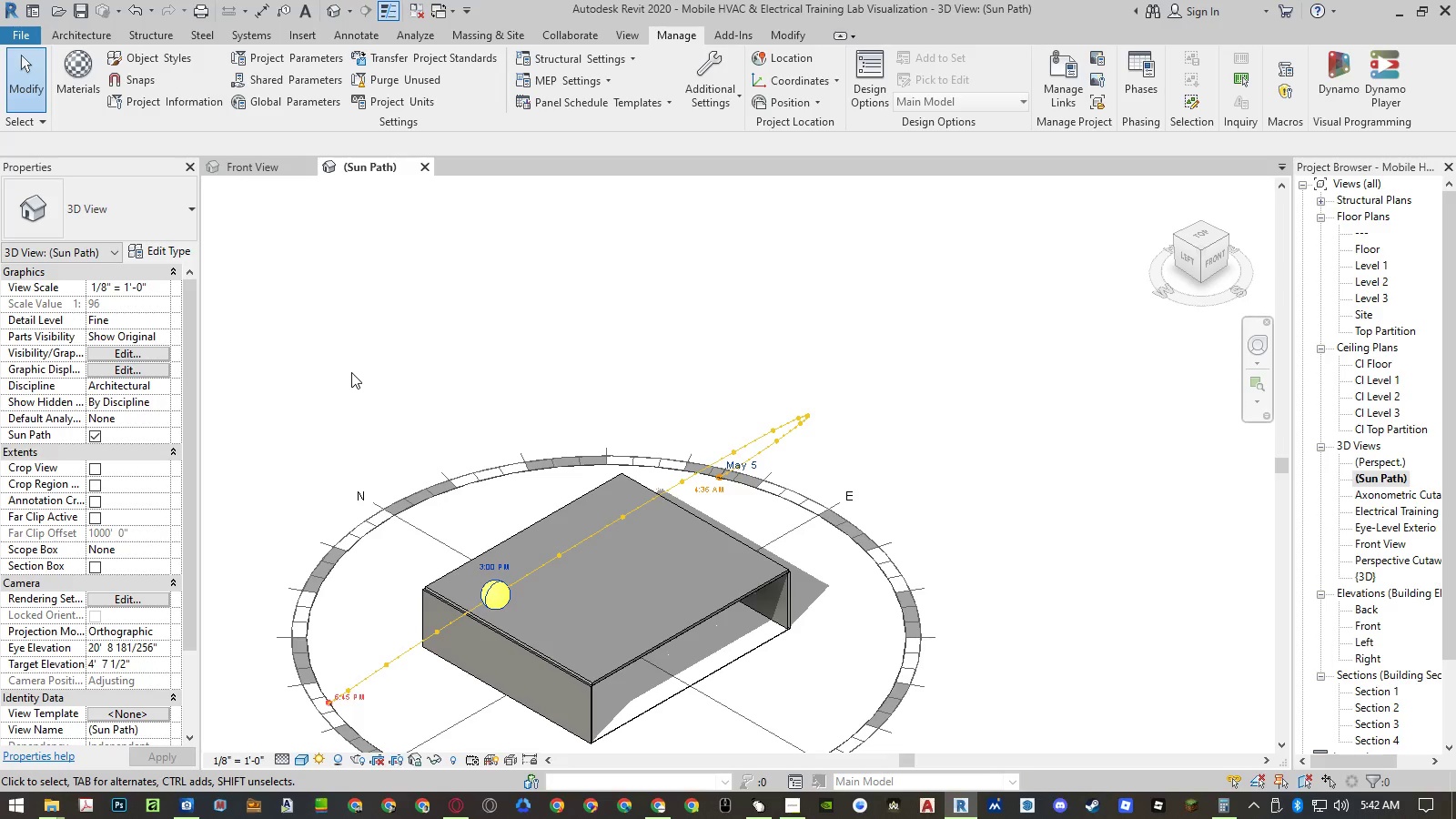 
scroll: coordinate [351, 372], scroll_direction: down, amount: 2.0
 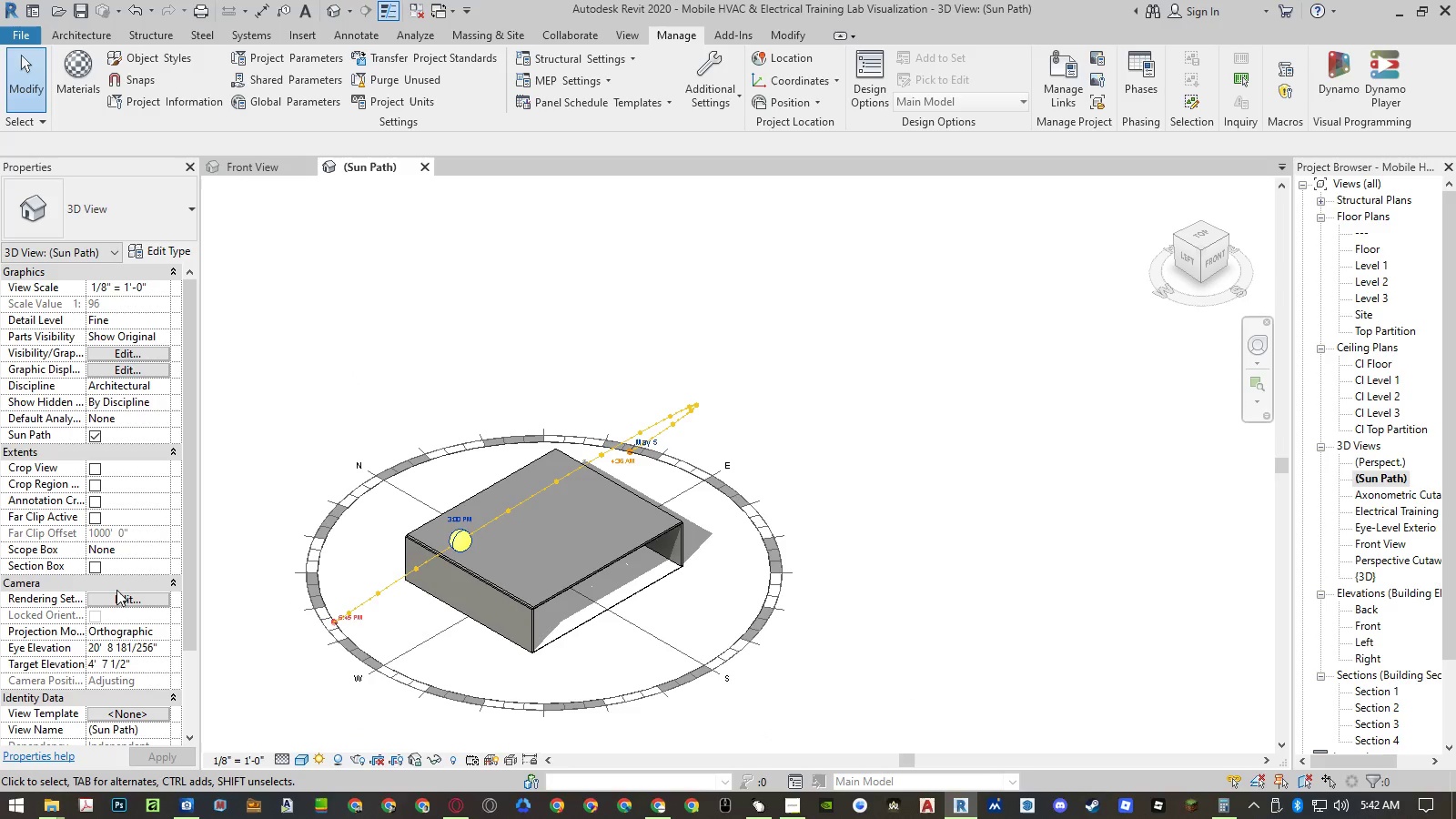 
left_click([119, 605])
 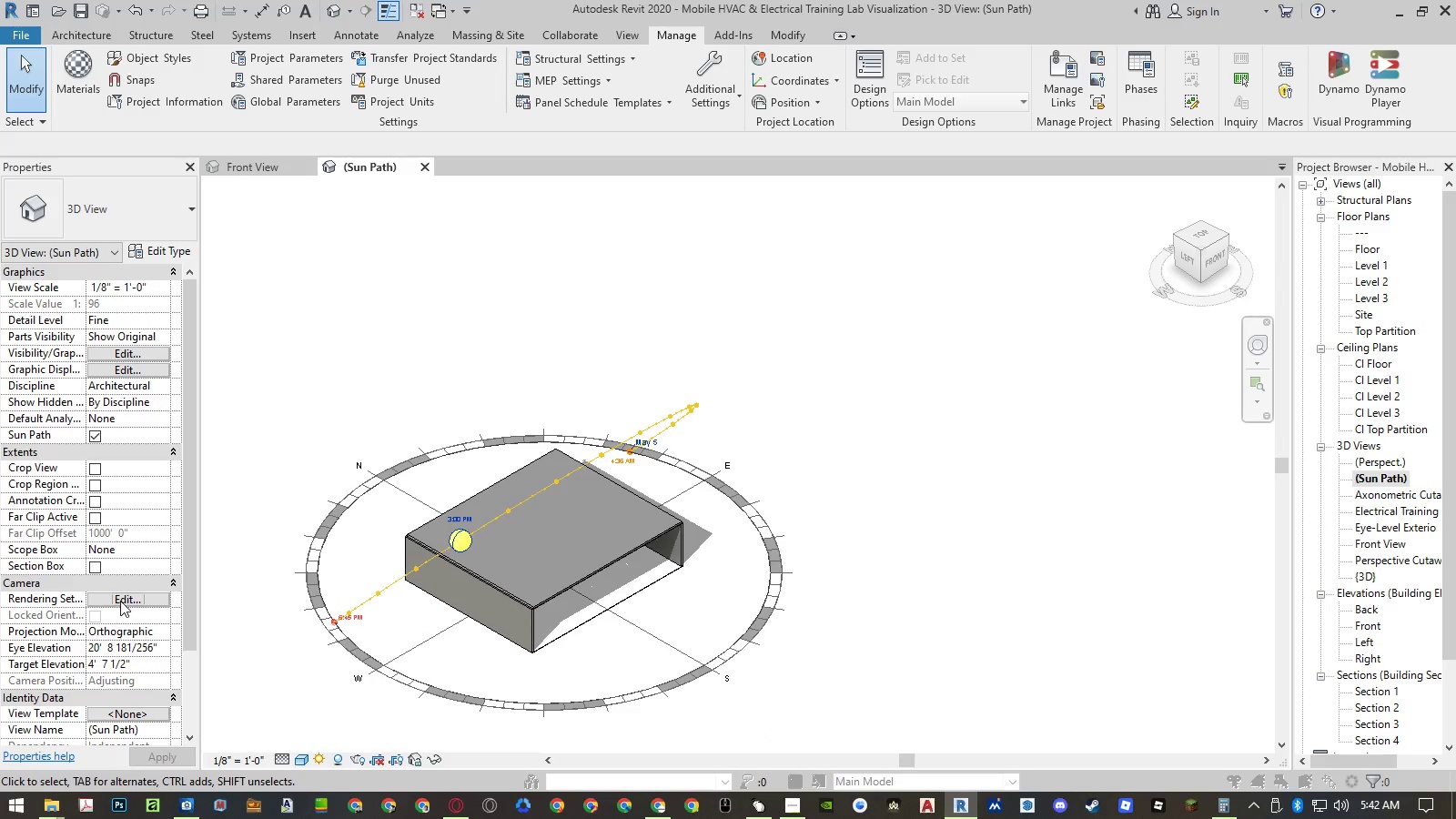 
double_click([480, 623])
 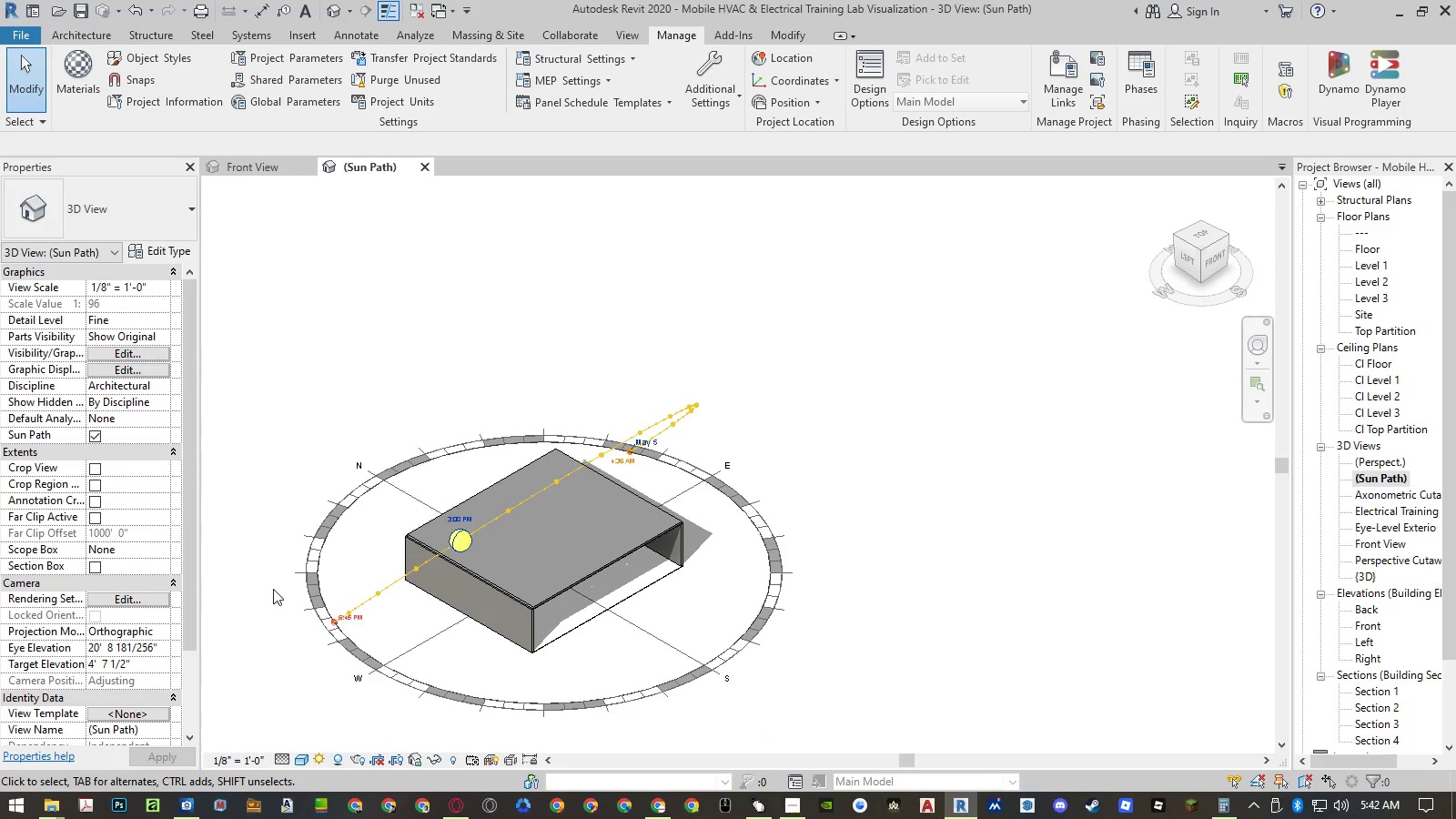 
left_click([153, 598])
 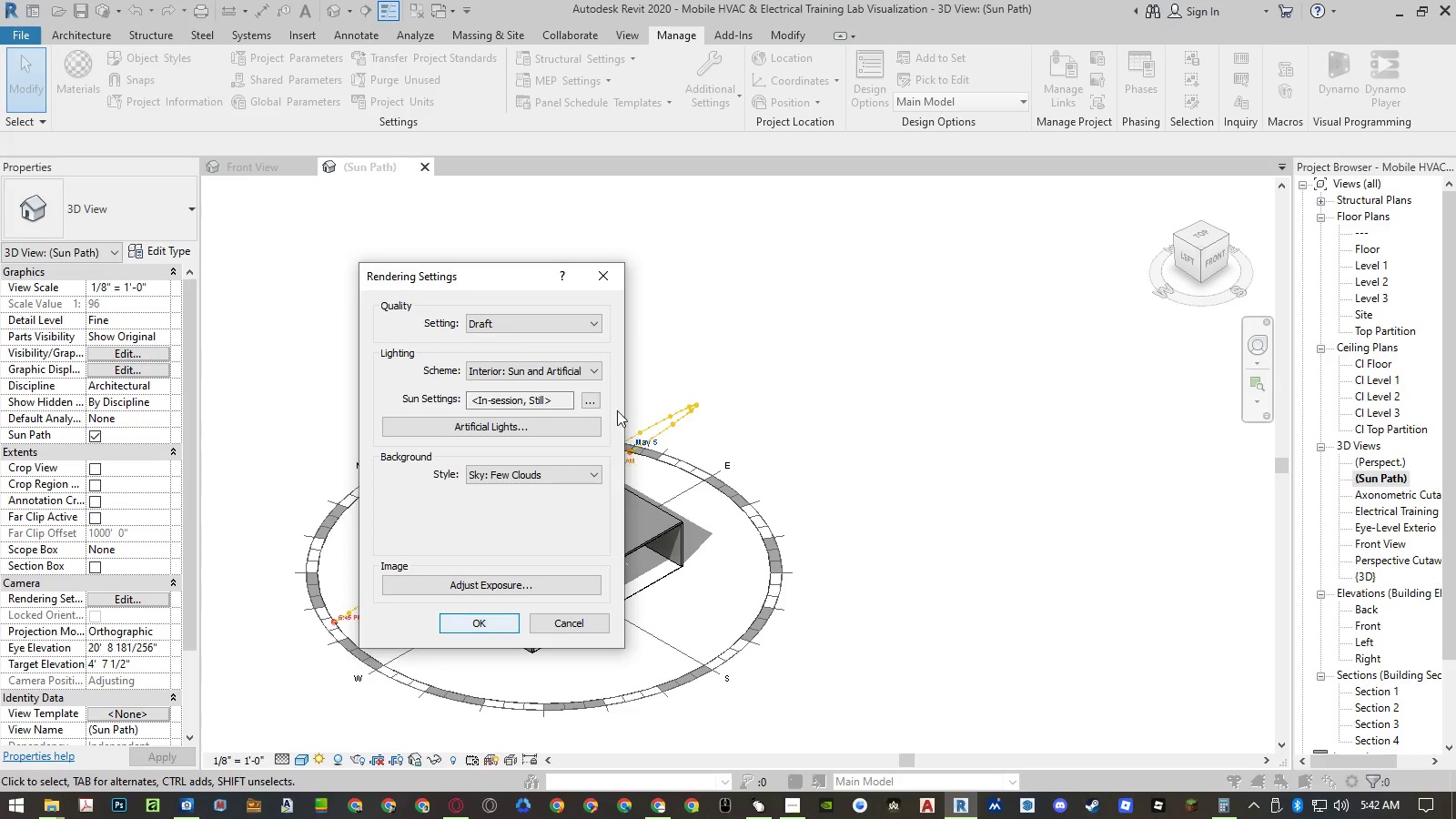 
left_click([589, 401])
 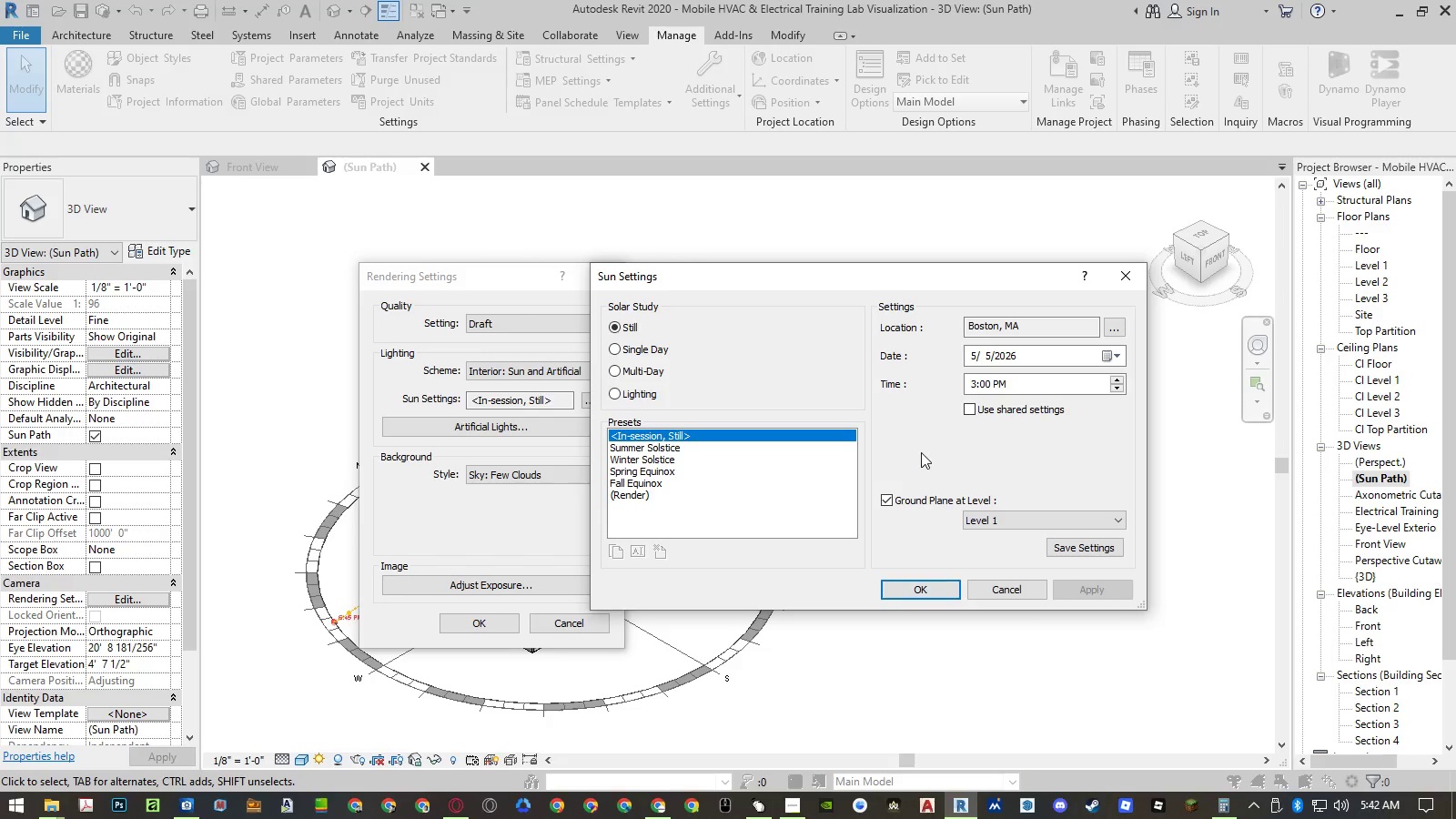 
left_click([734, 496])
 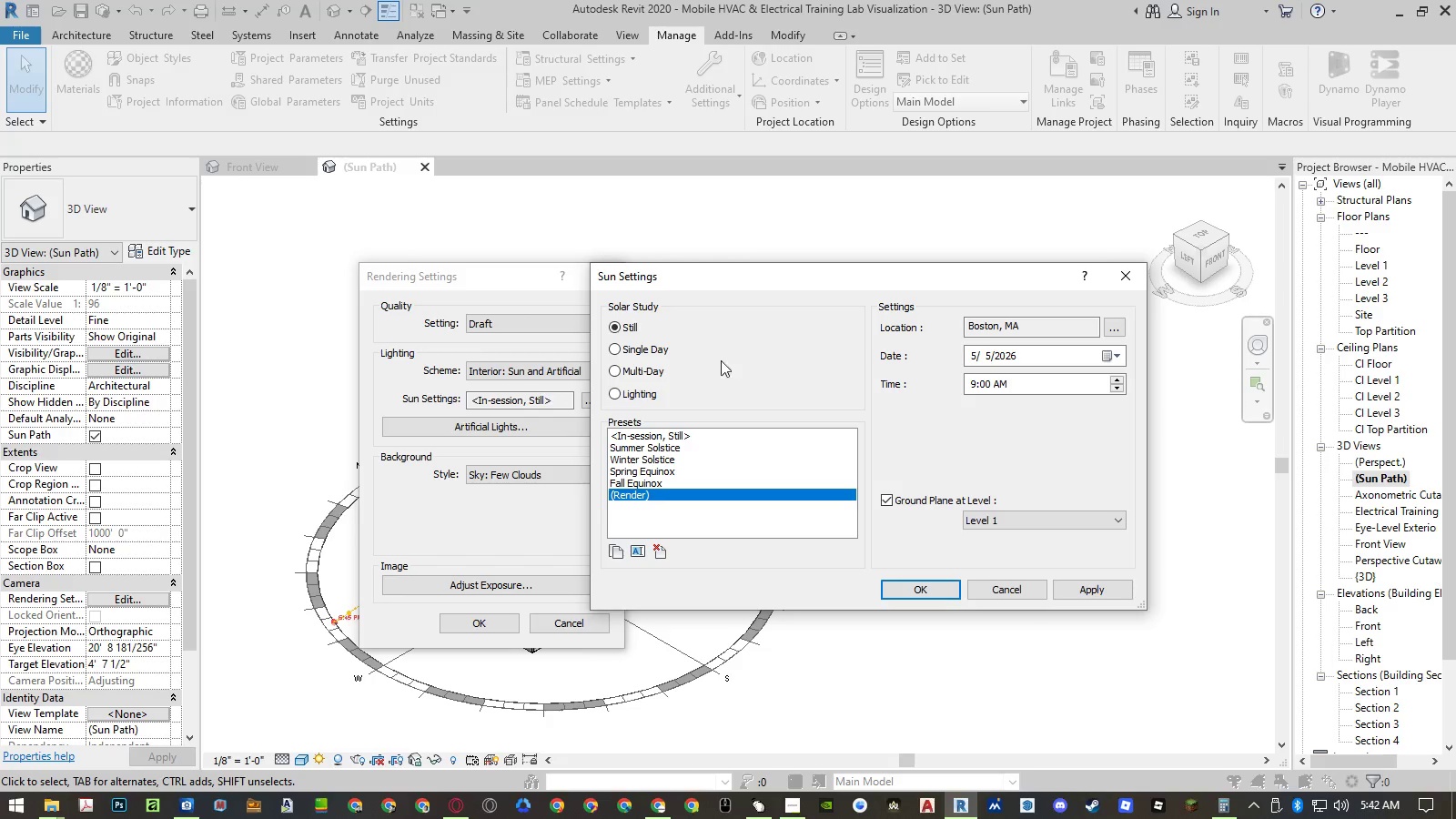 
wait(5.17)
 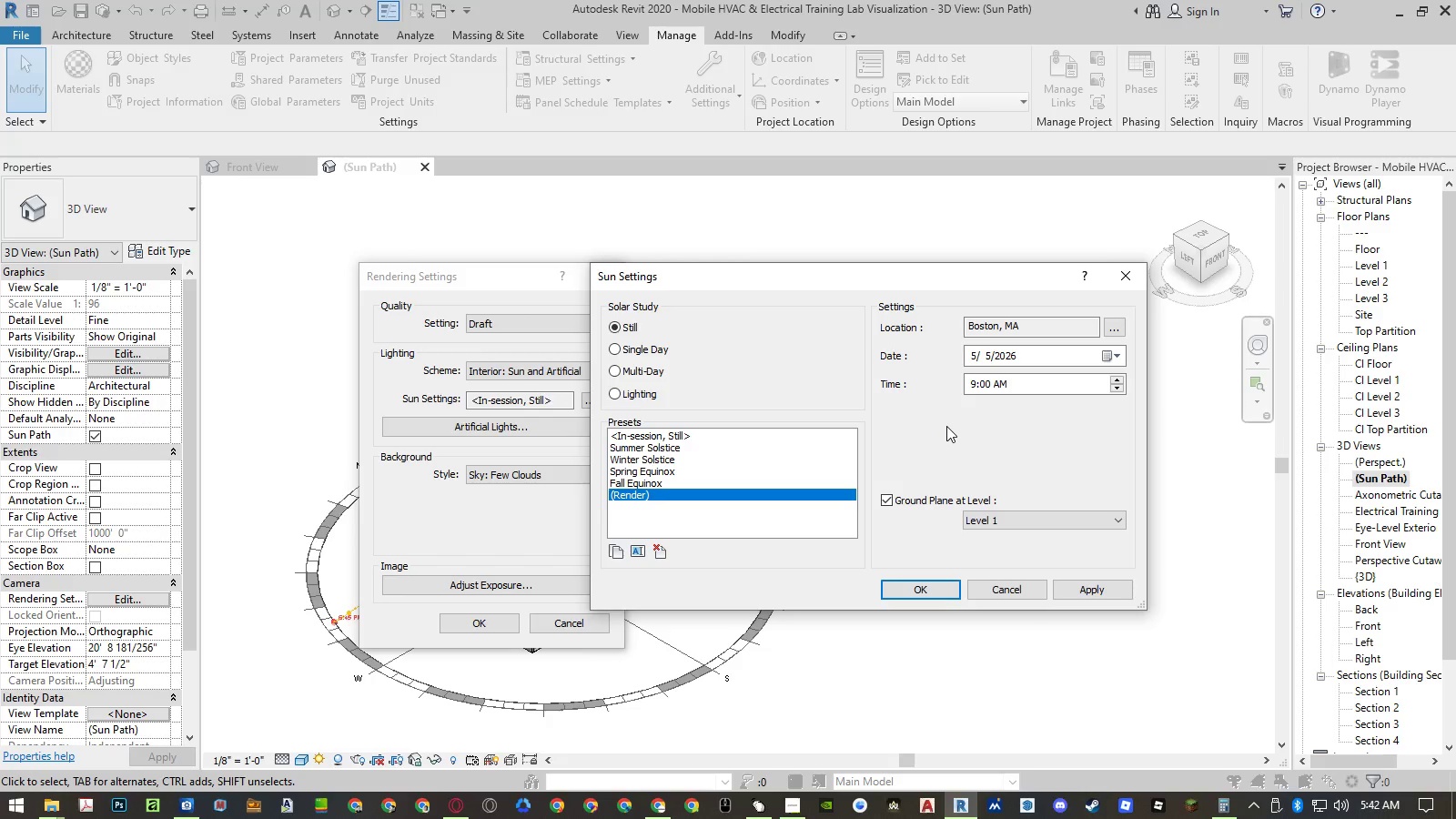 
left_click([662, 351])
 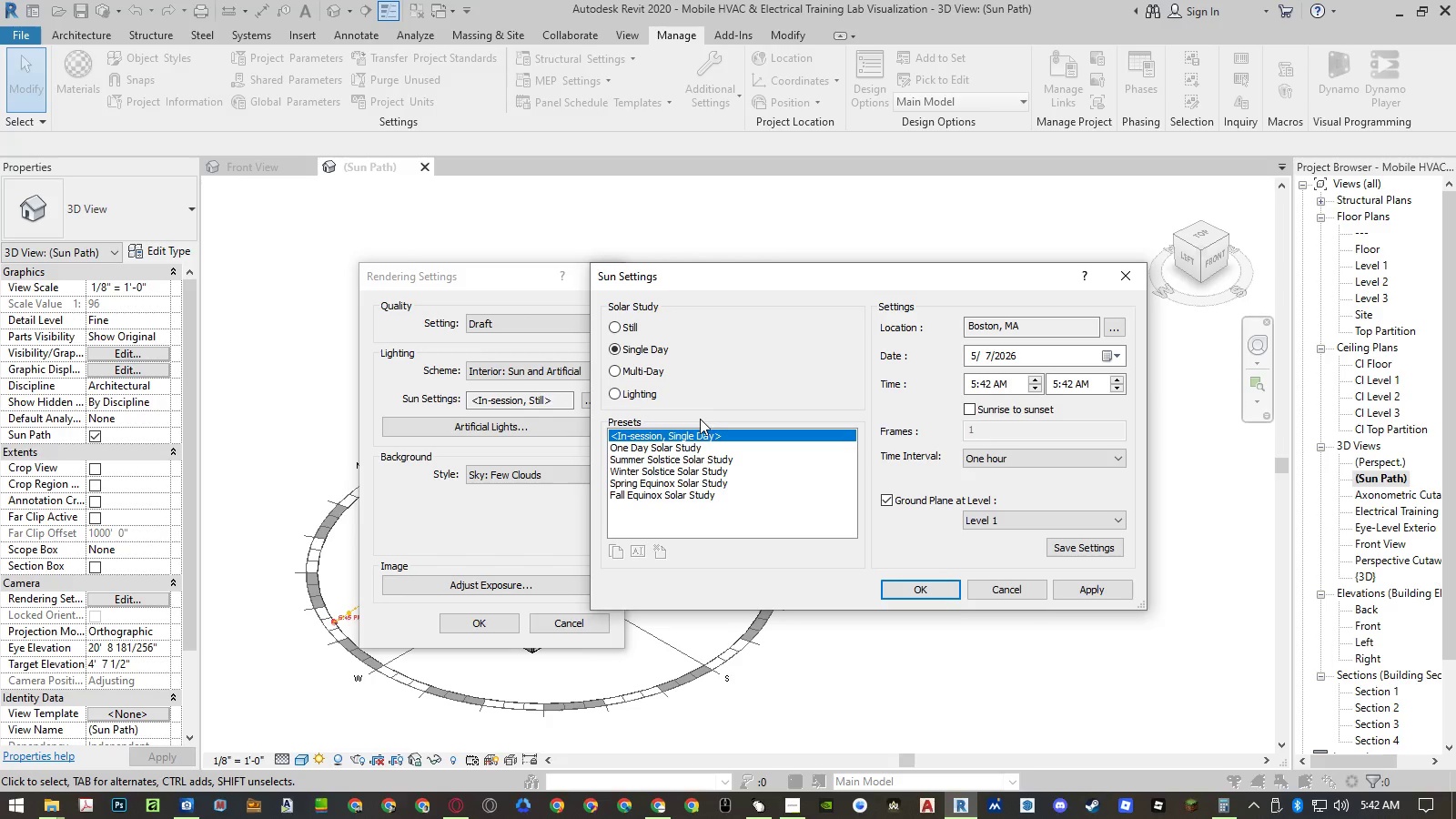 
left_click([633, 395])
 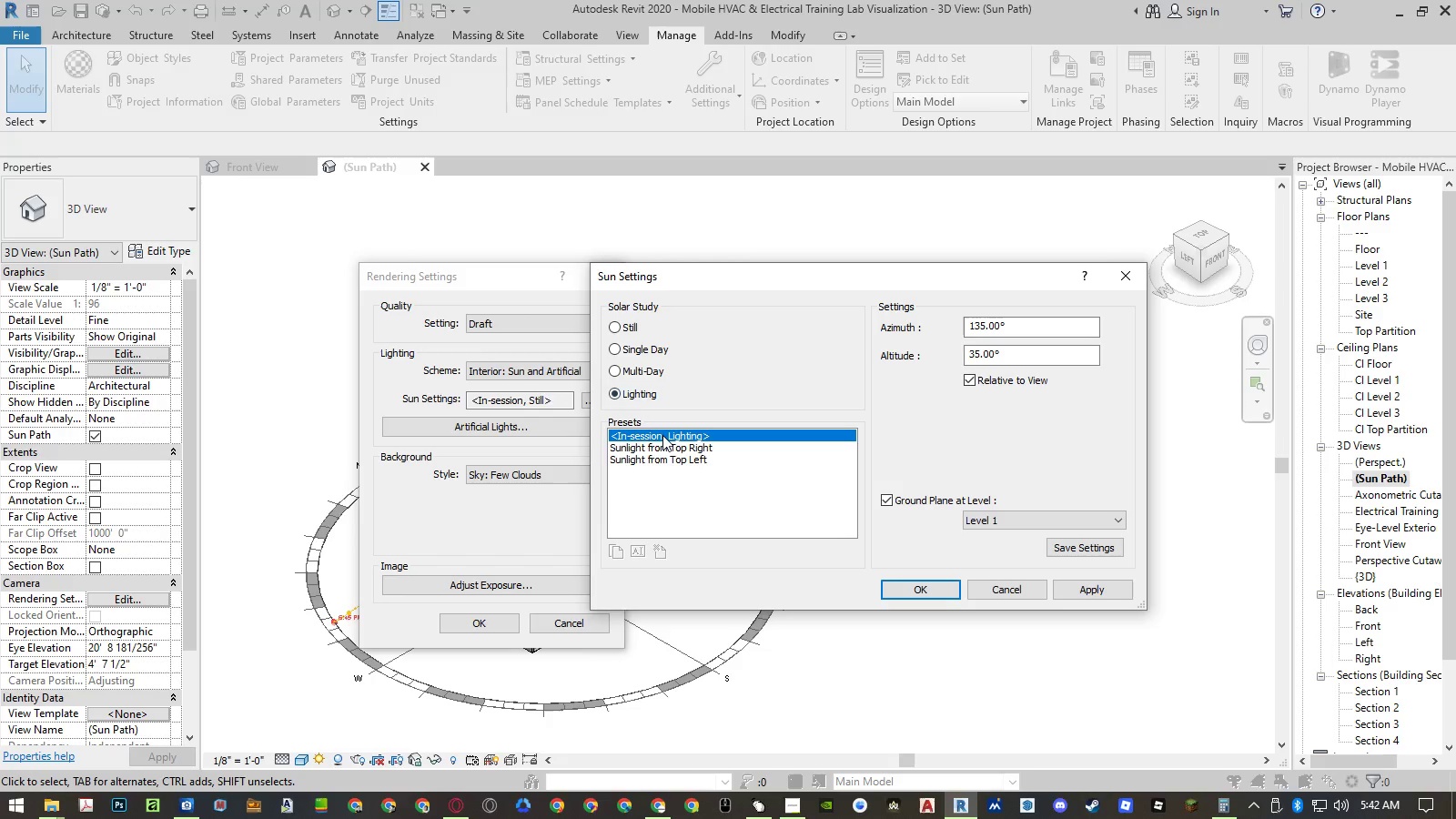 
left_click([662, 443])
 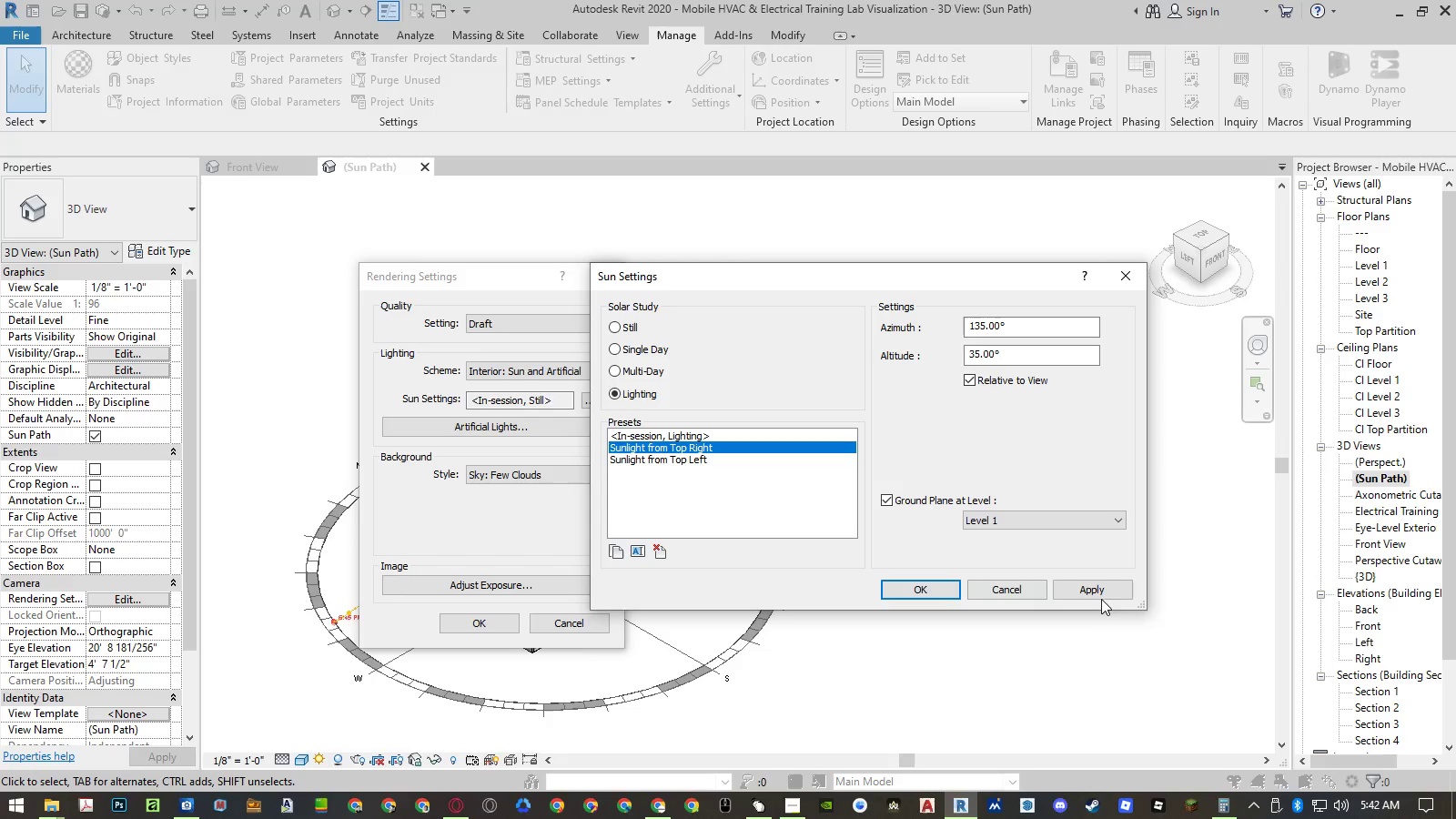 
left_click([1099, 593])
 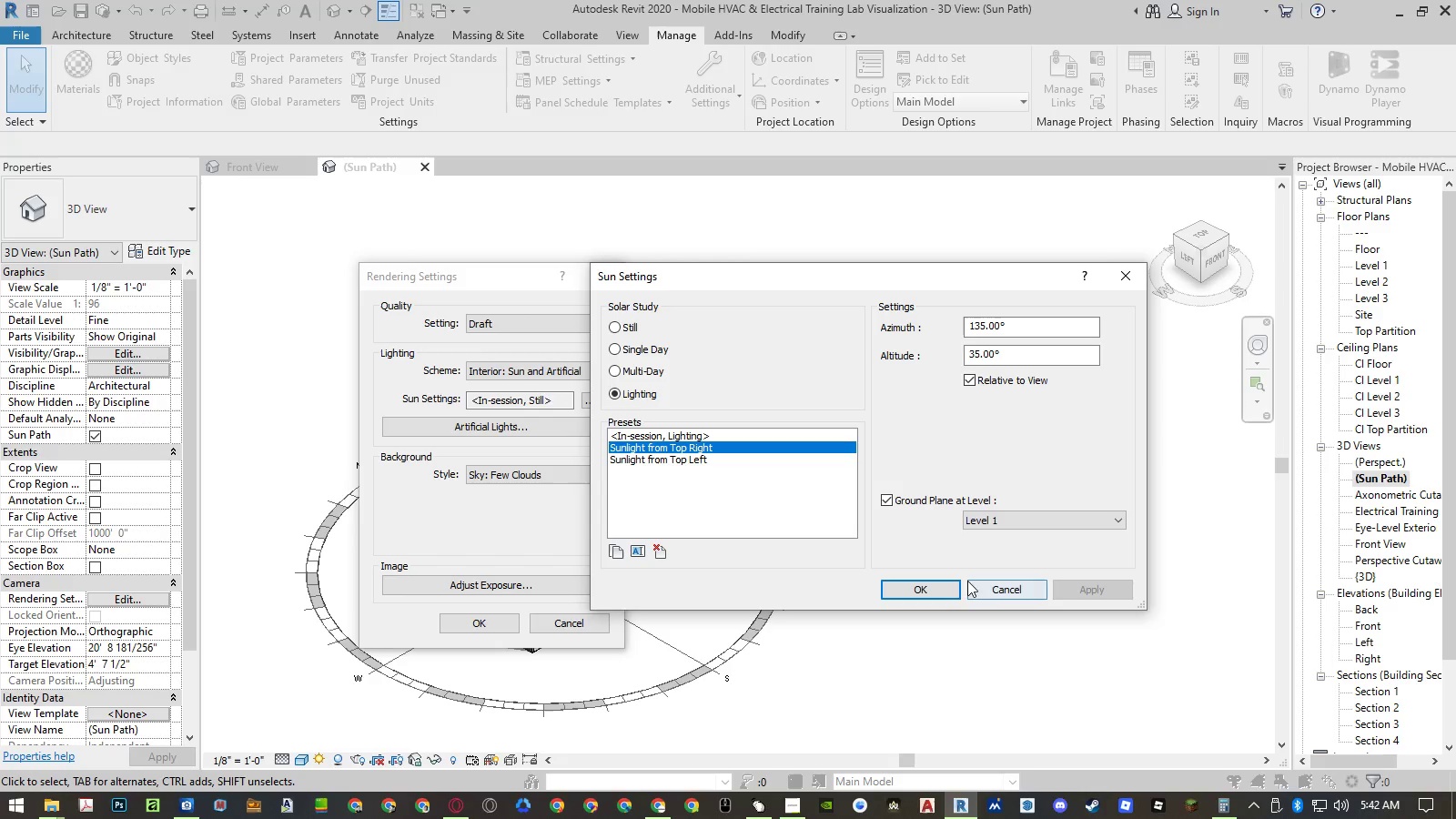 
left_click([923, 587])
 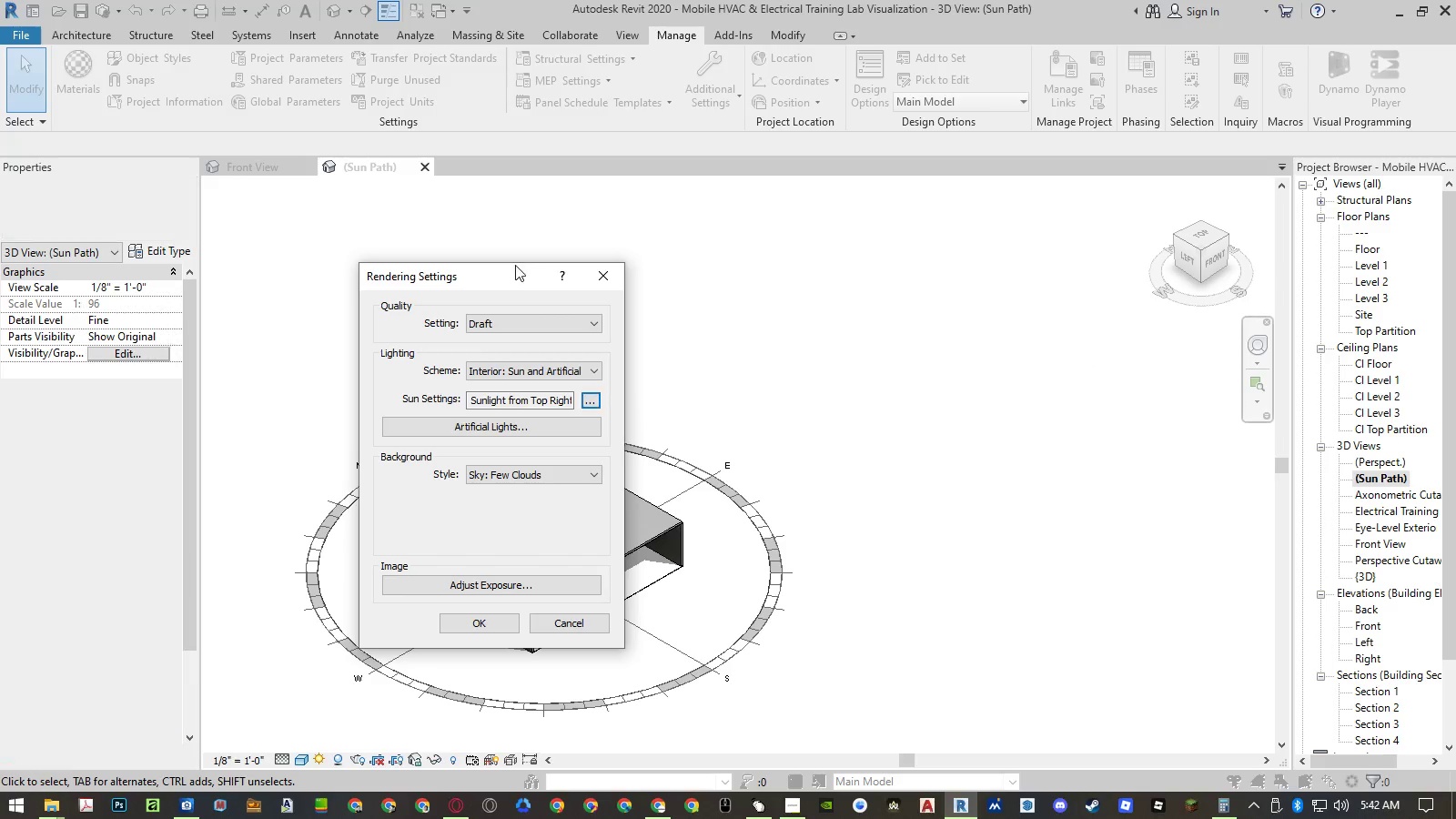 
left_click_drag(start_coordinate=[514, 278], to_coordinate=[1018, 262])
 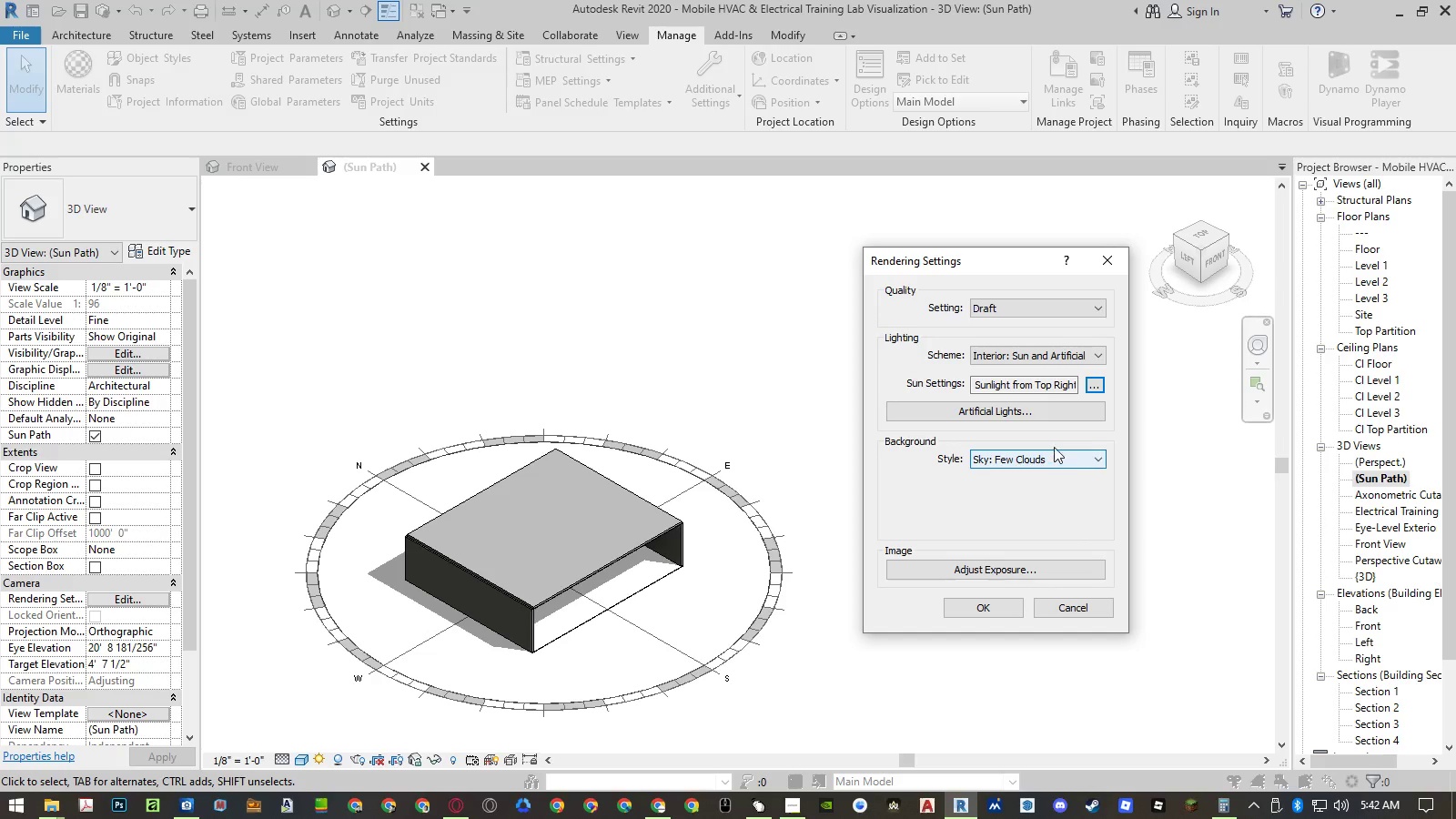 
left_click([1097, 387])
 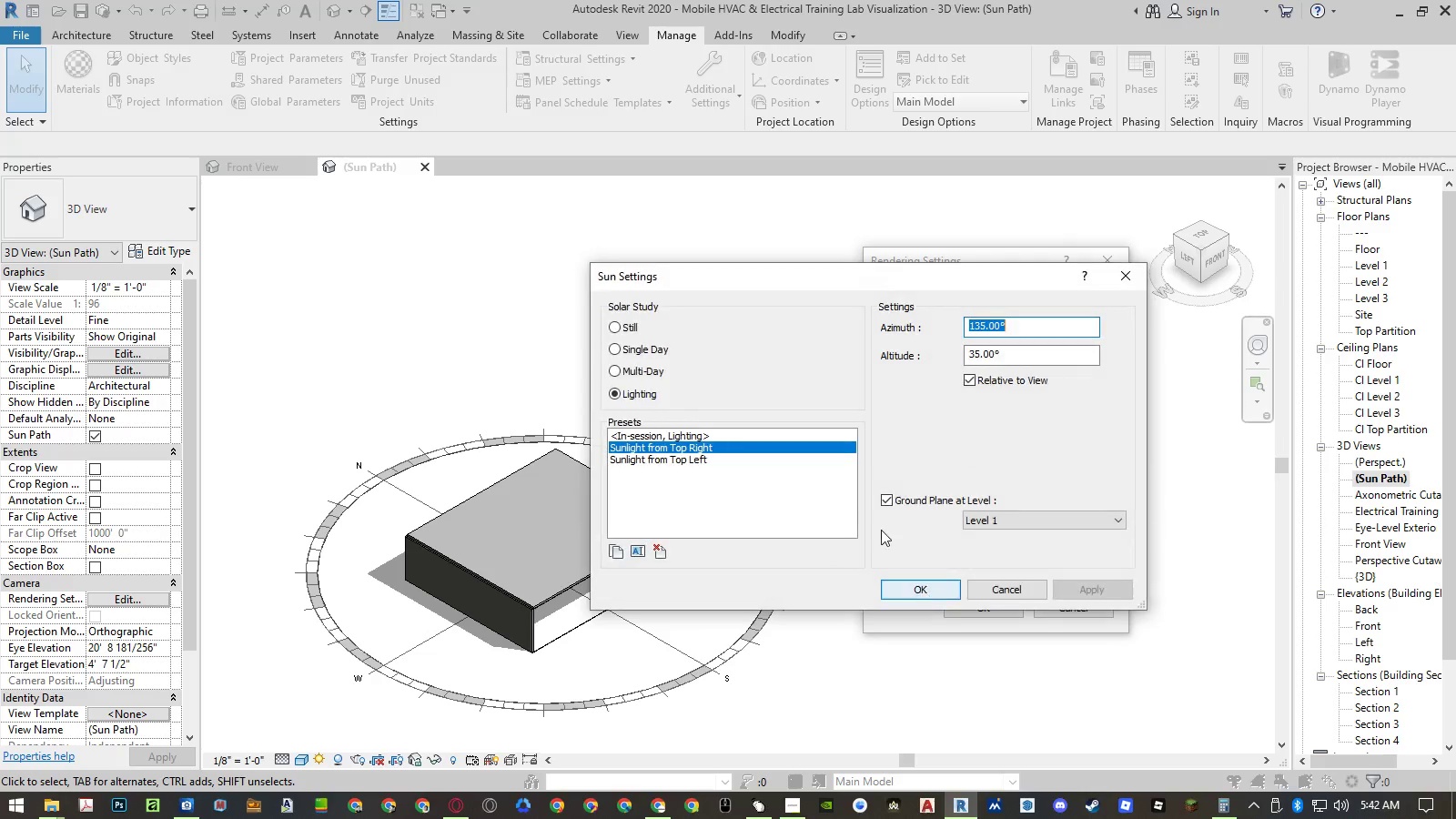 
left_click([779, 457])
 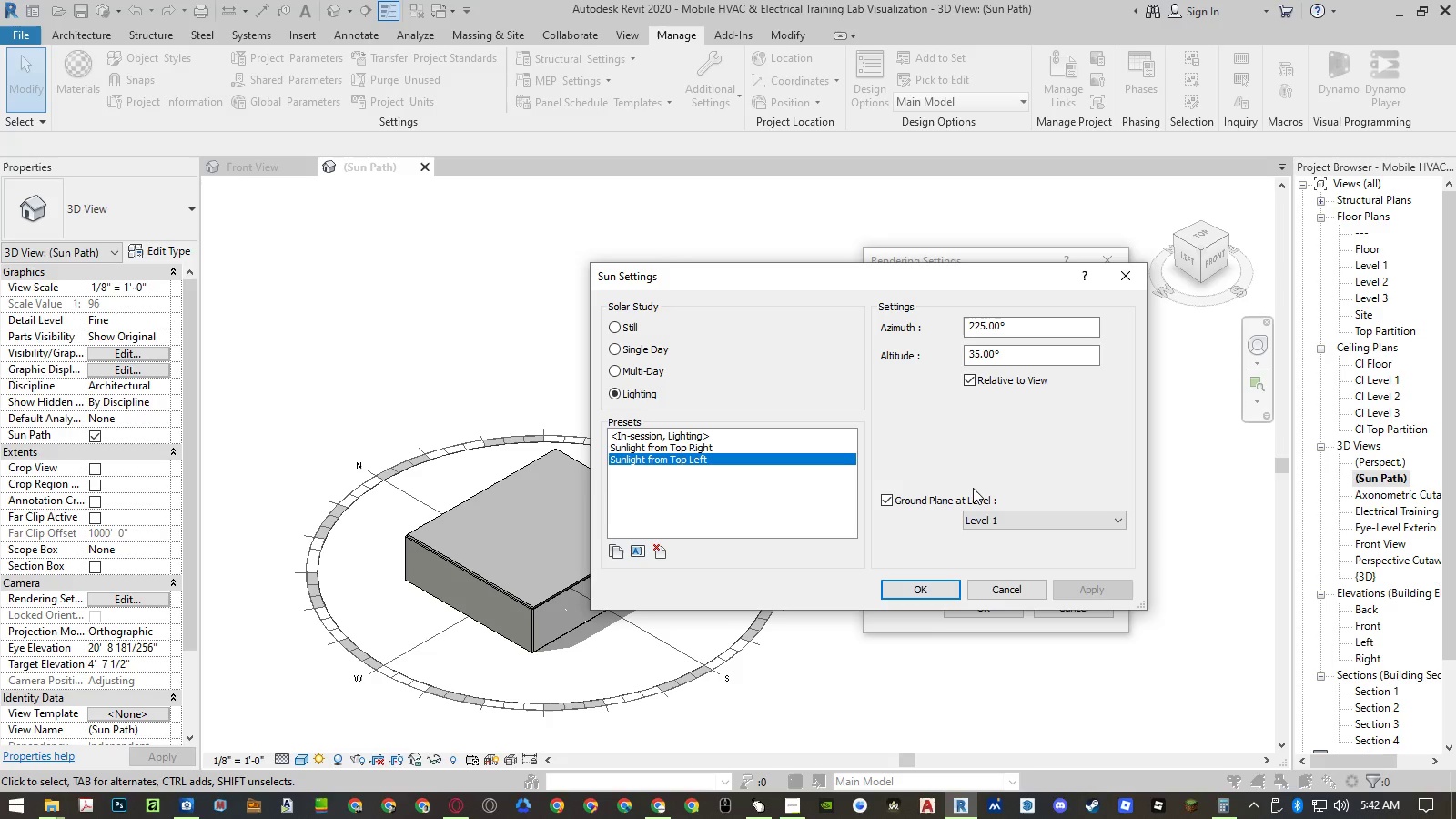 
wait(6.58)
 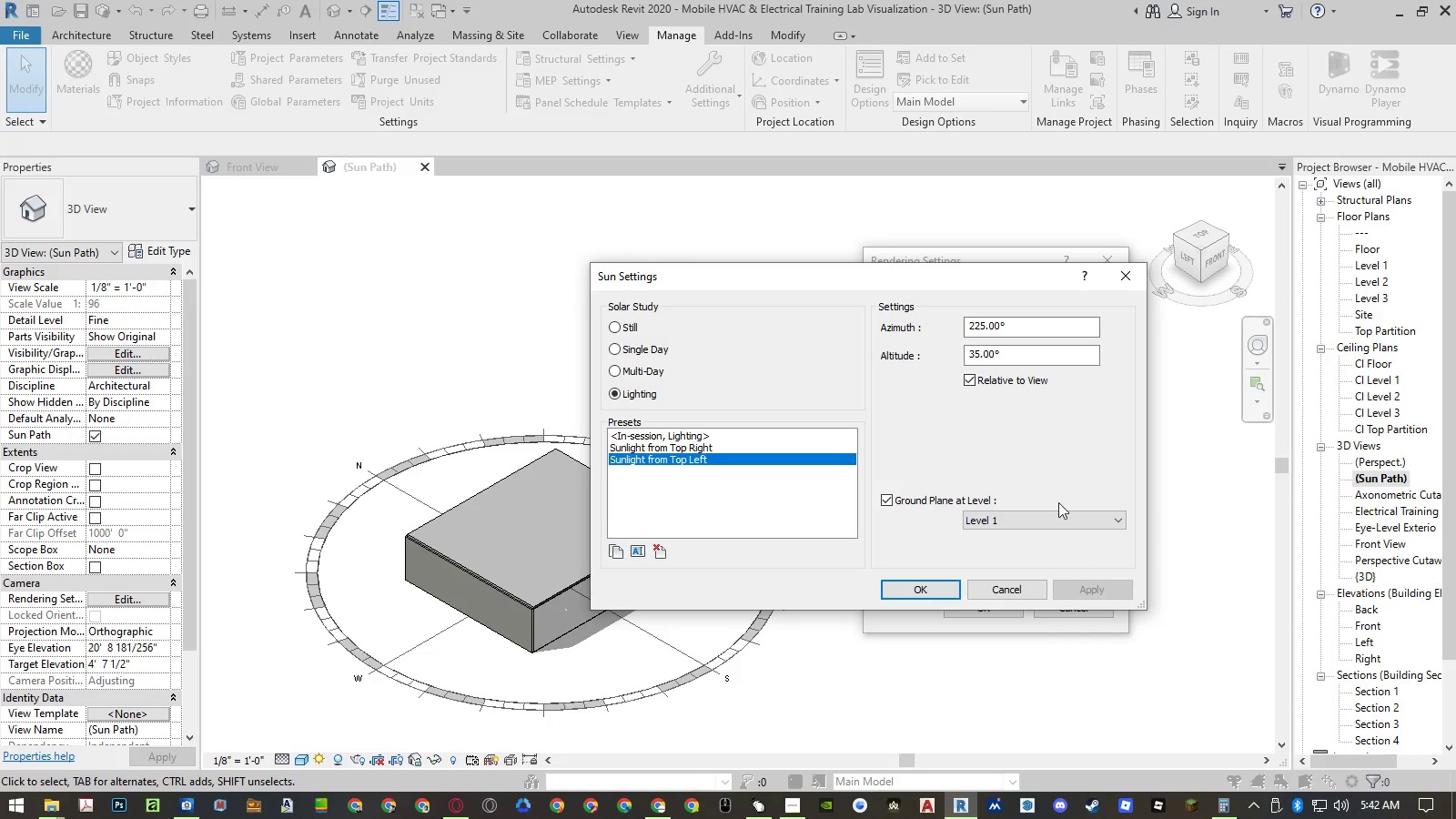 
left_click([924, 593])
 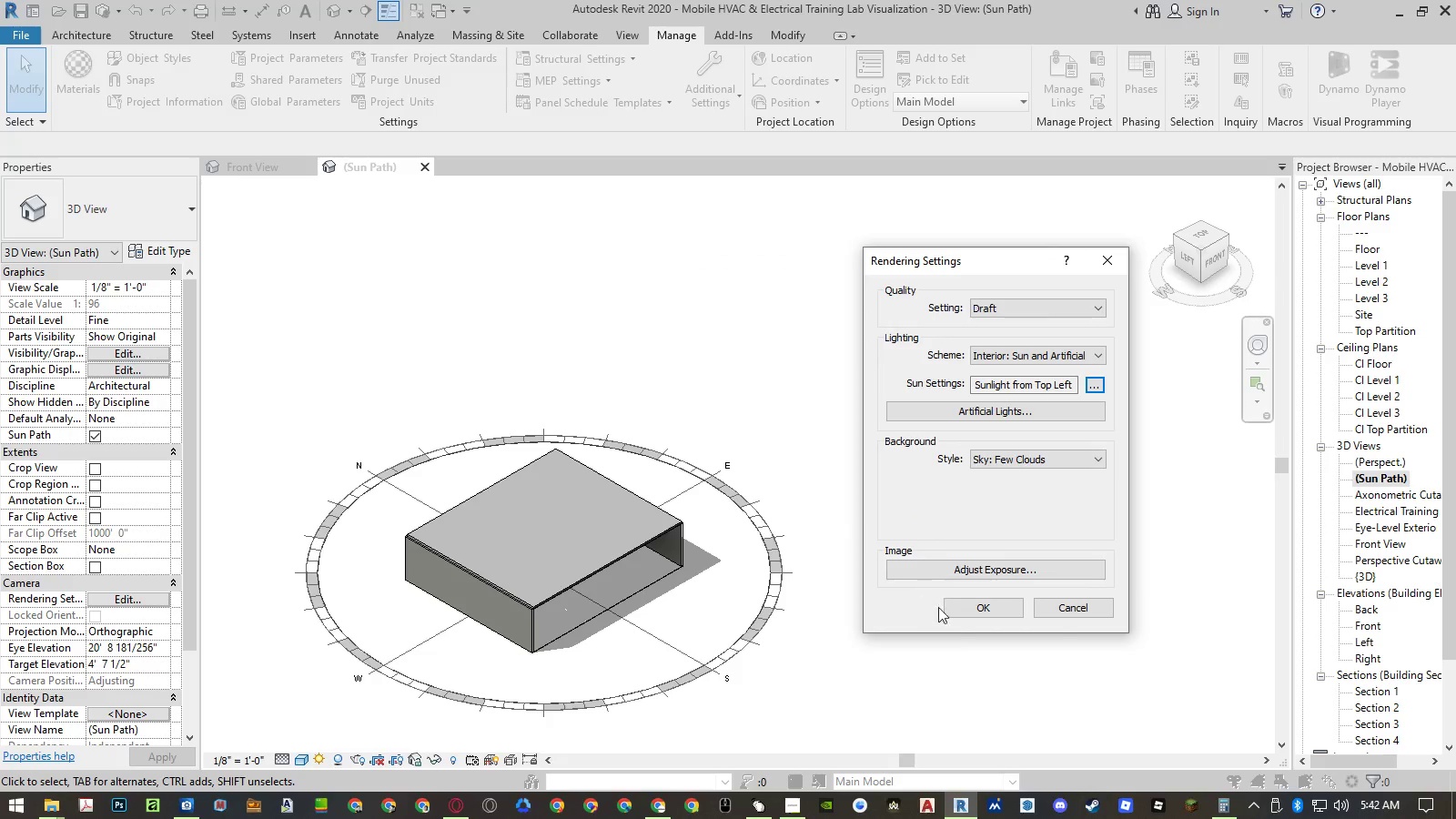 
left_click([973, 611])
 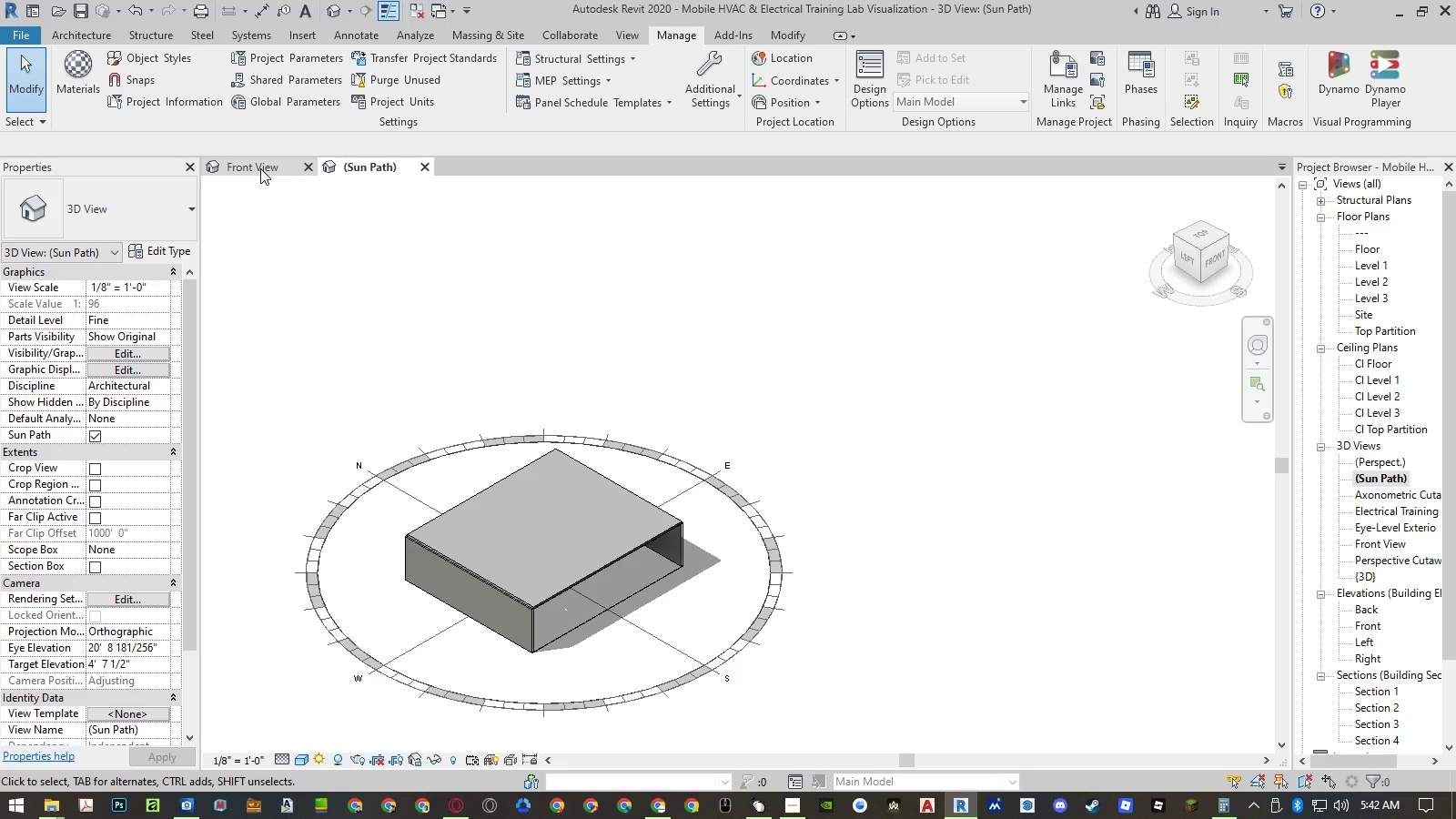 
left_click([260, 168])
 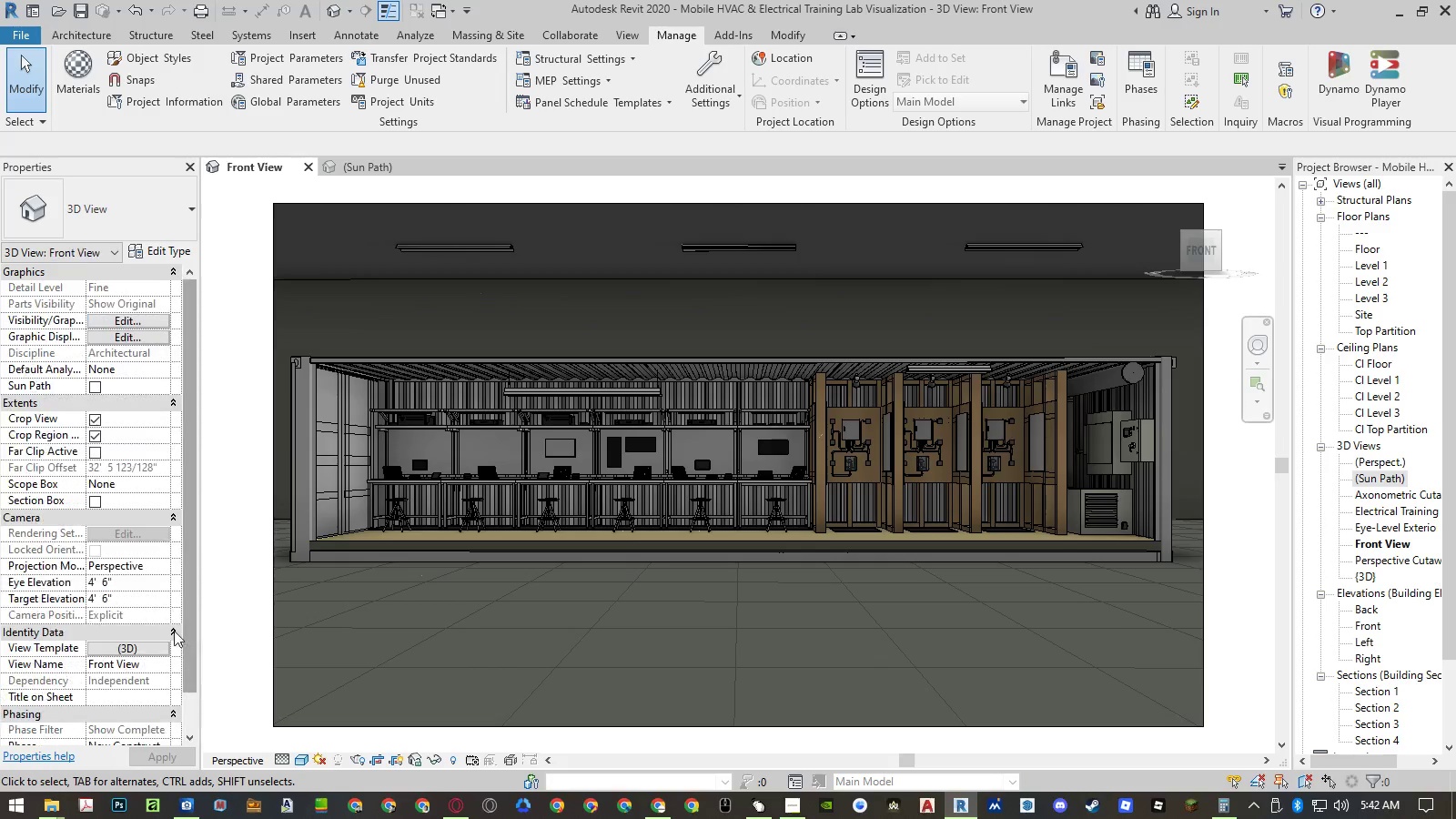 
left_click([151, 653])
 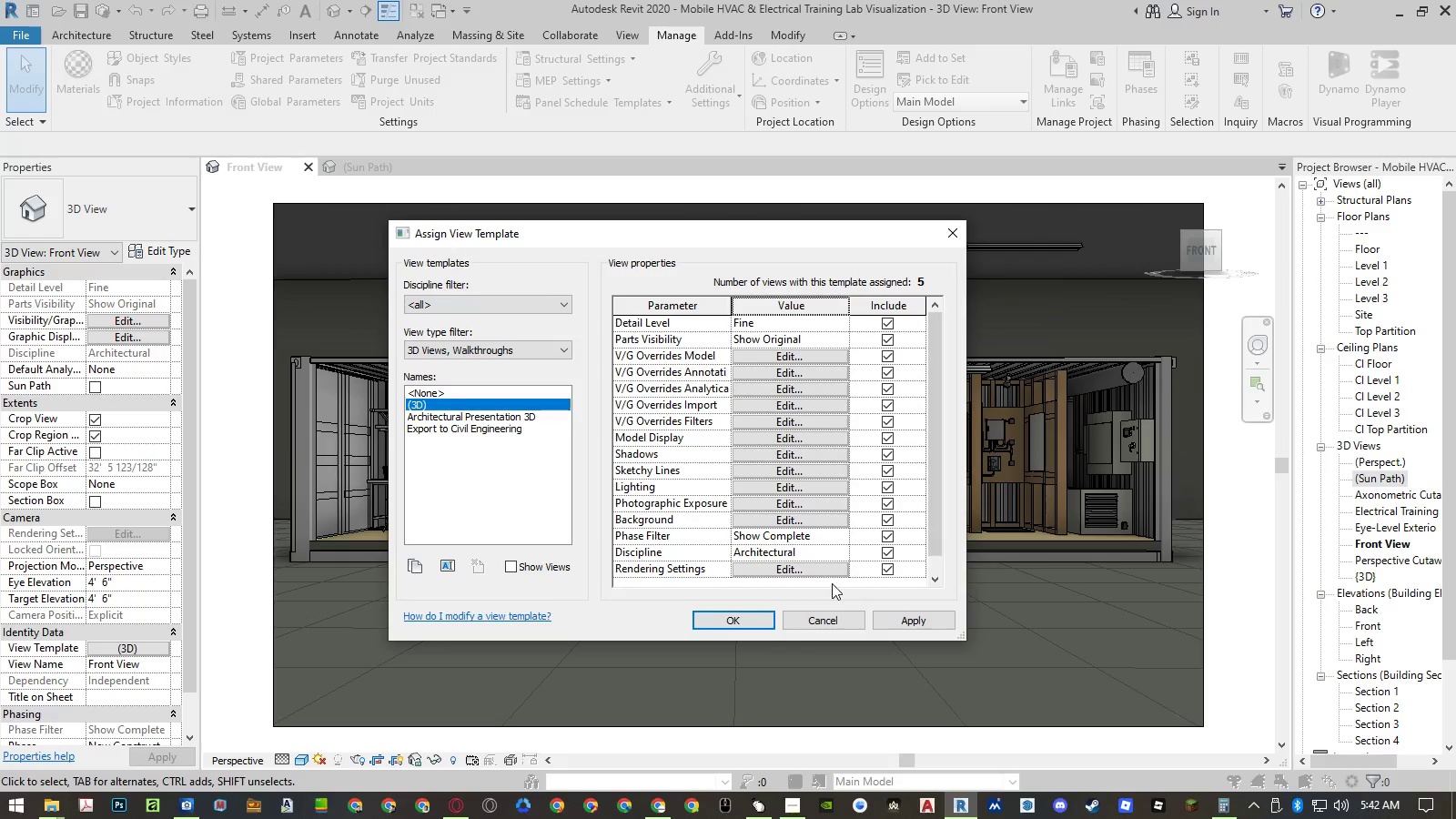 
left_click([820, 573])
 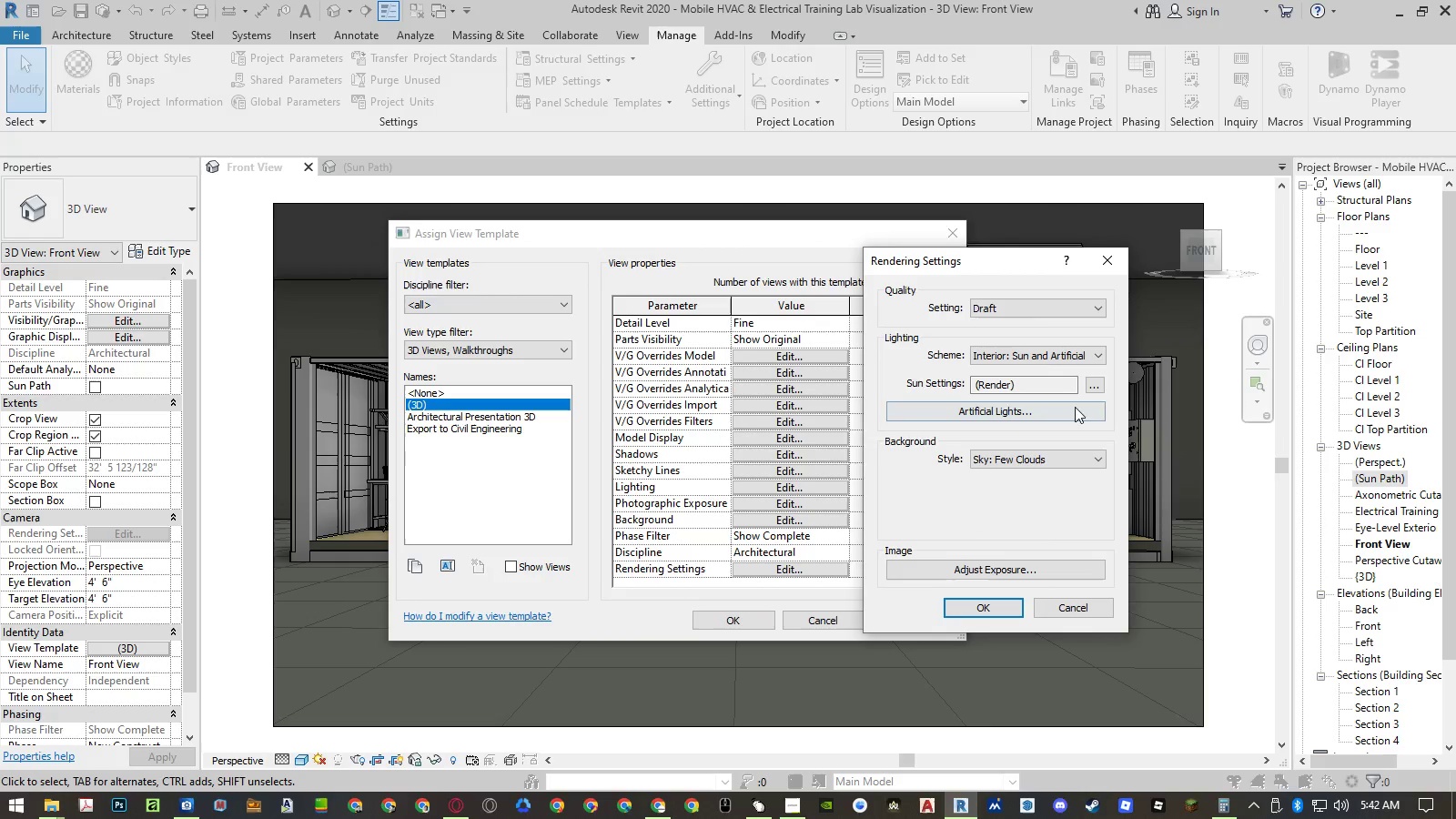 
left_click([1097, 391])
 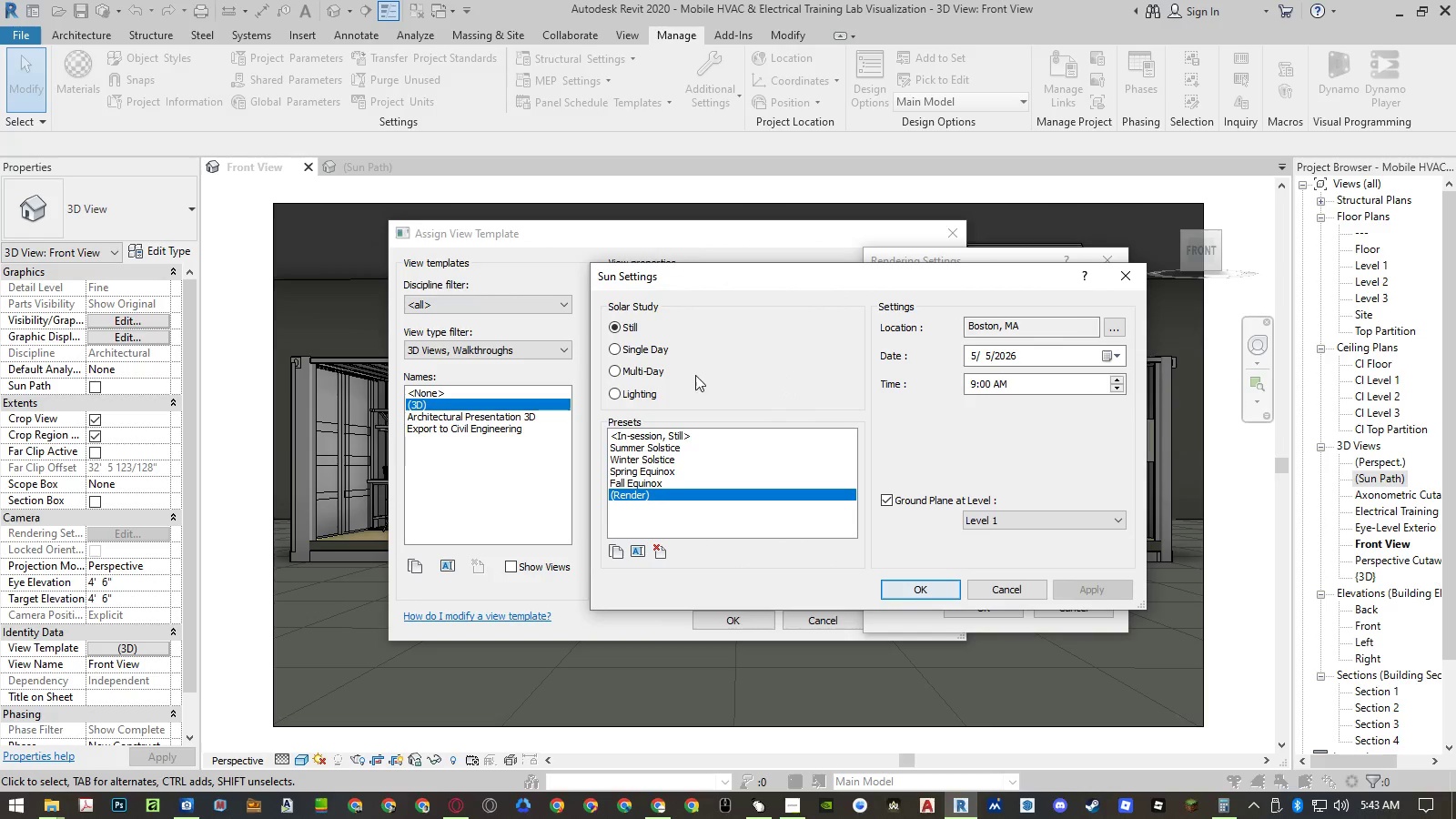 
left_click([647, 395])
 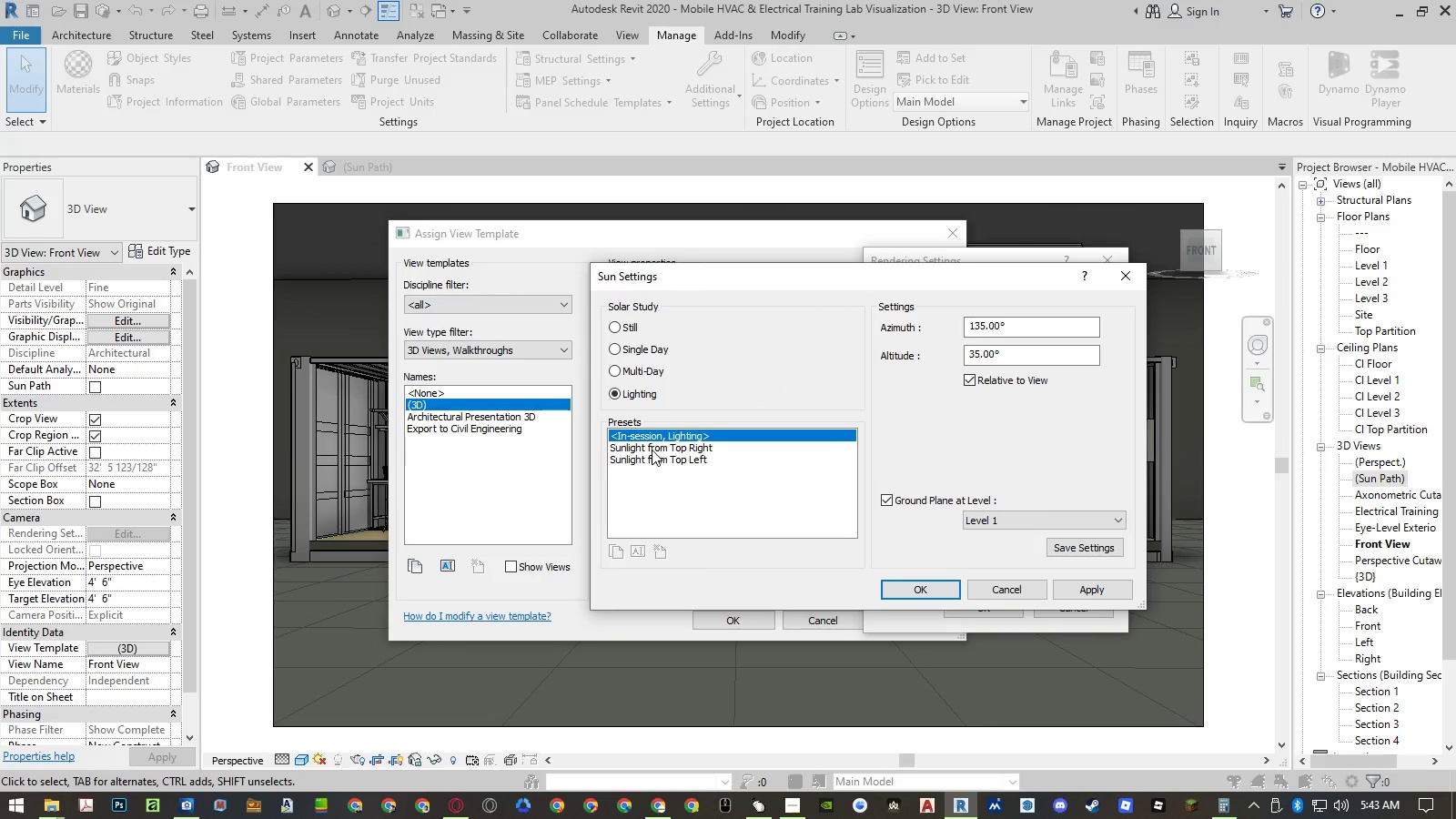 
left_click([653, 460])
 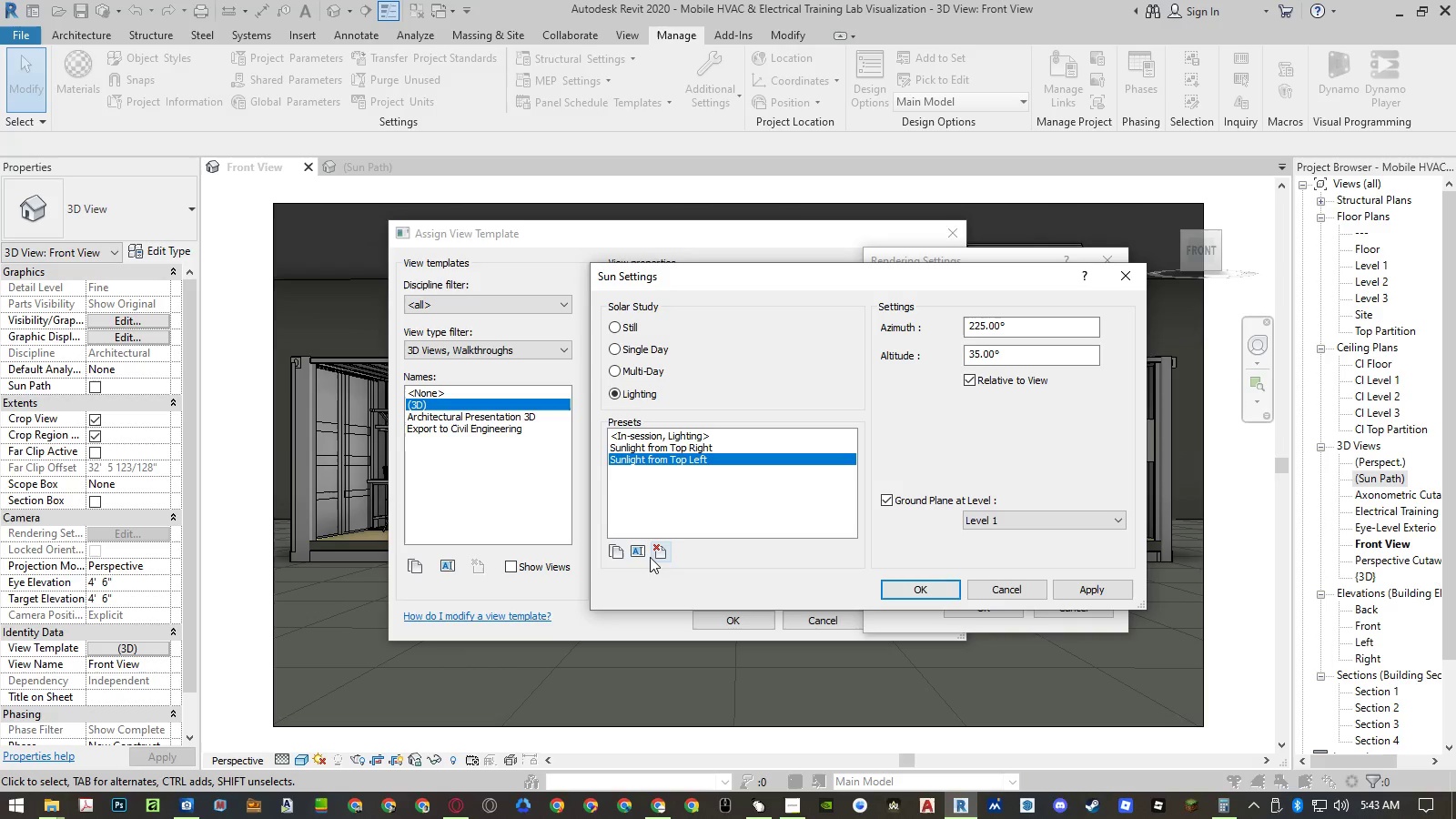 
wait(6.48)
 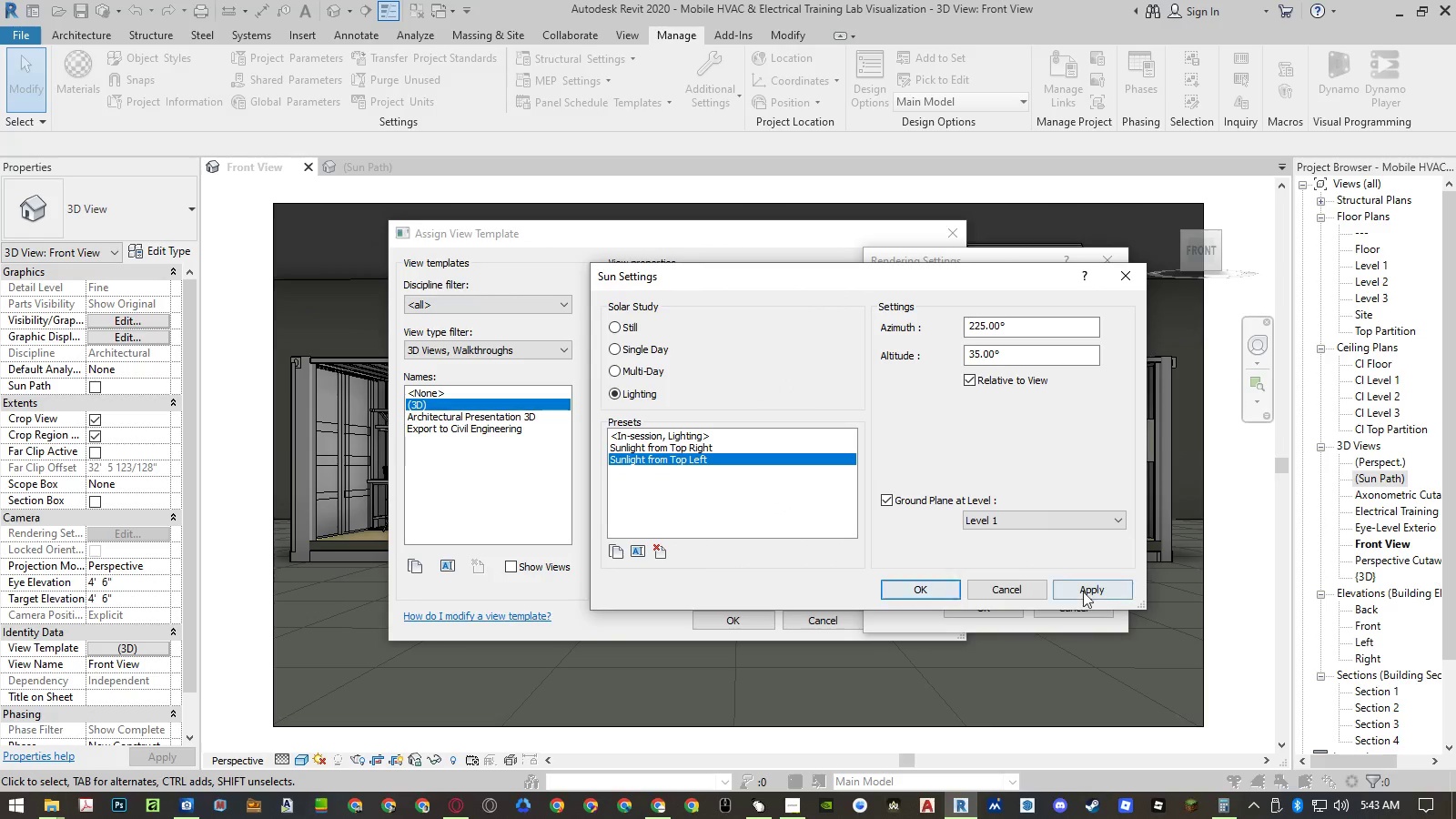 
left_click([623, 551])
 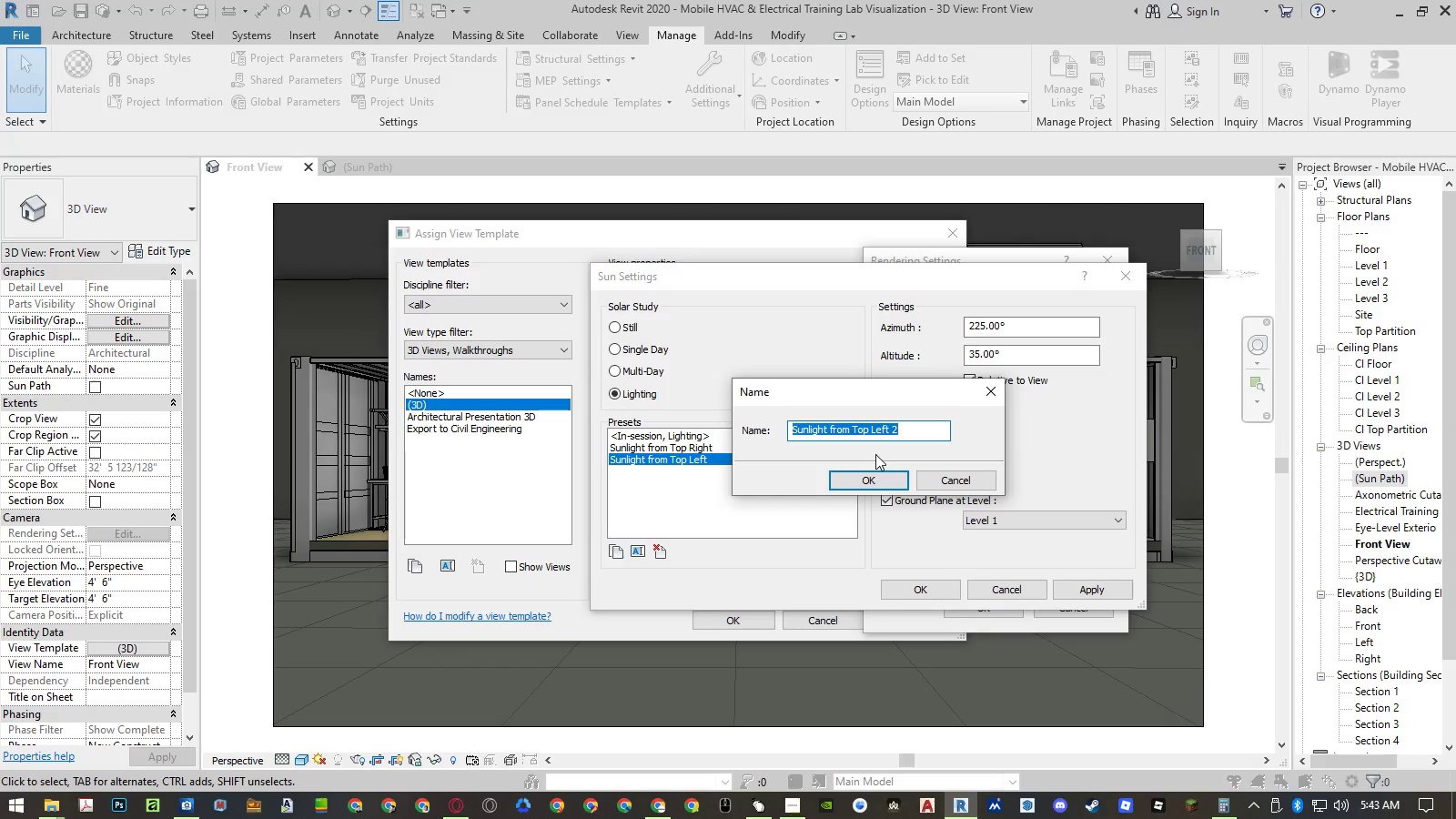 
type((Render))
 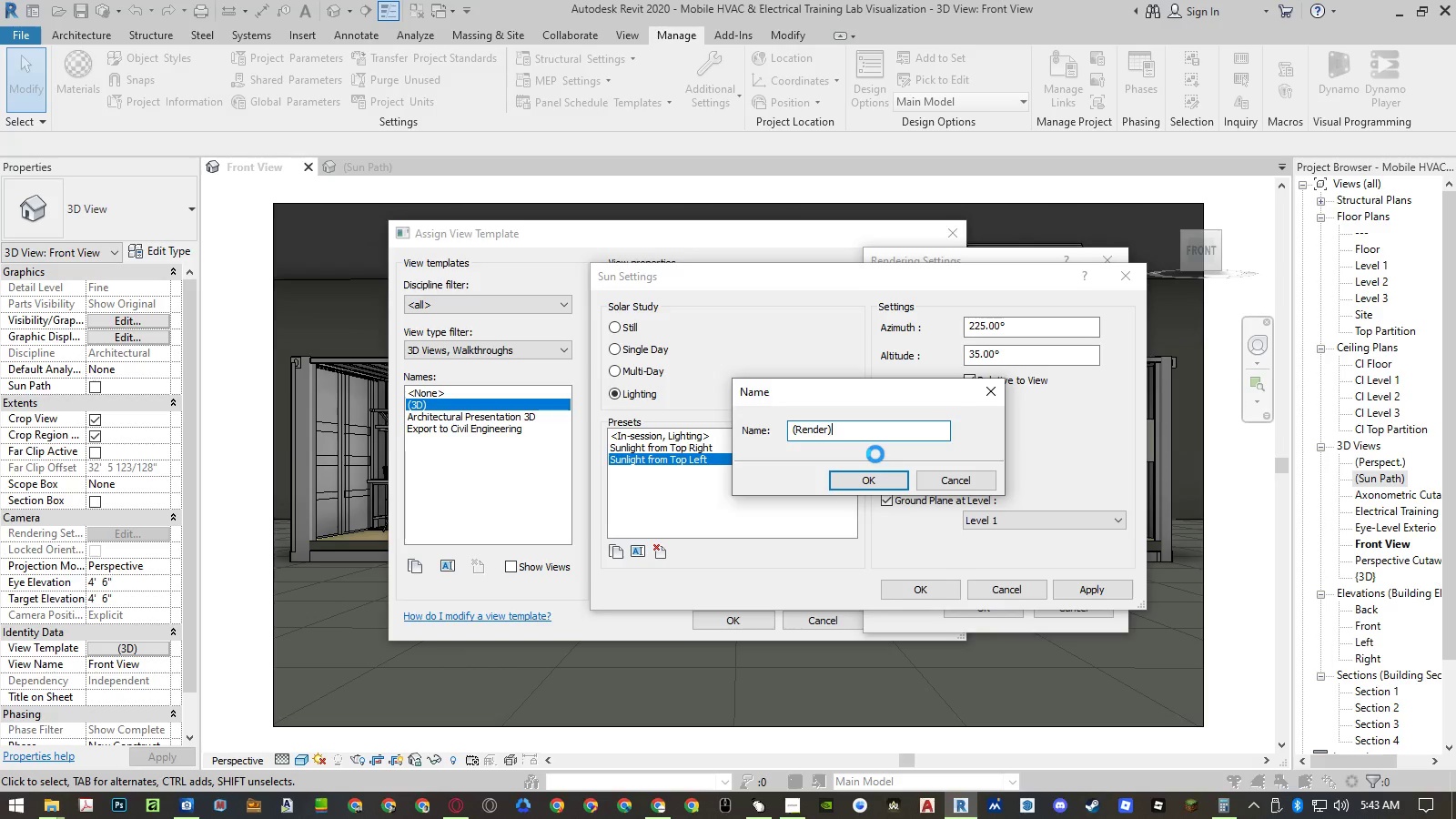 
key(Enter)
 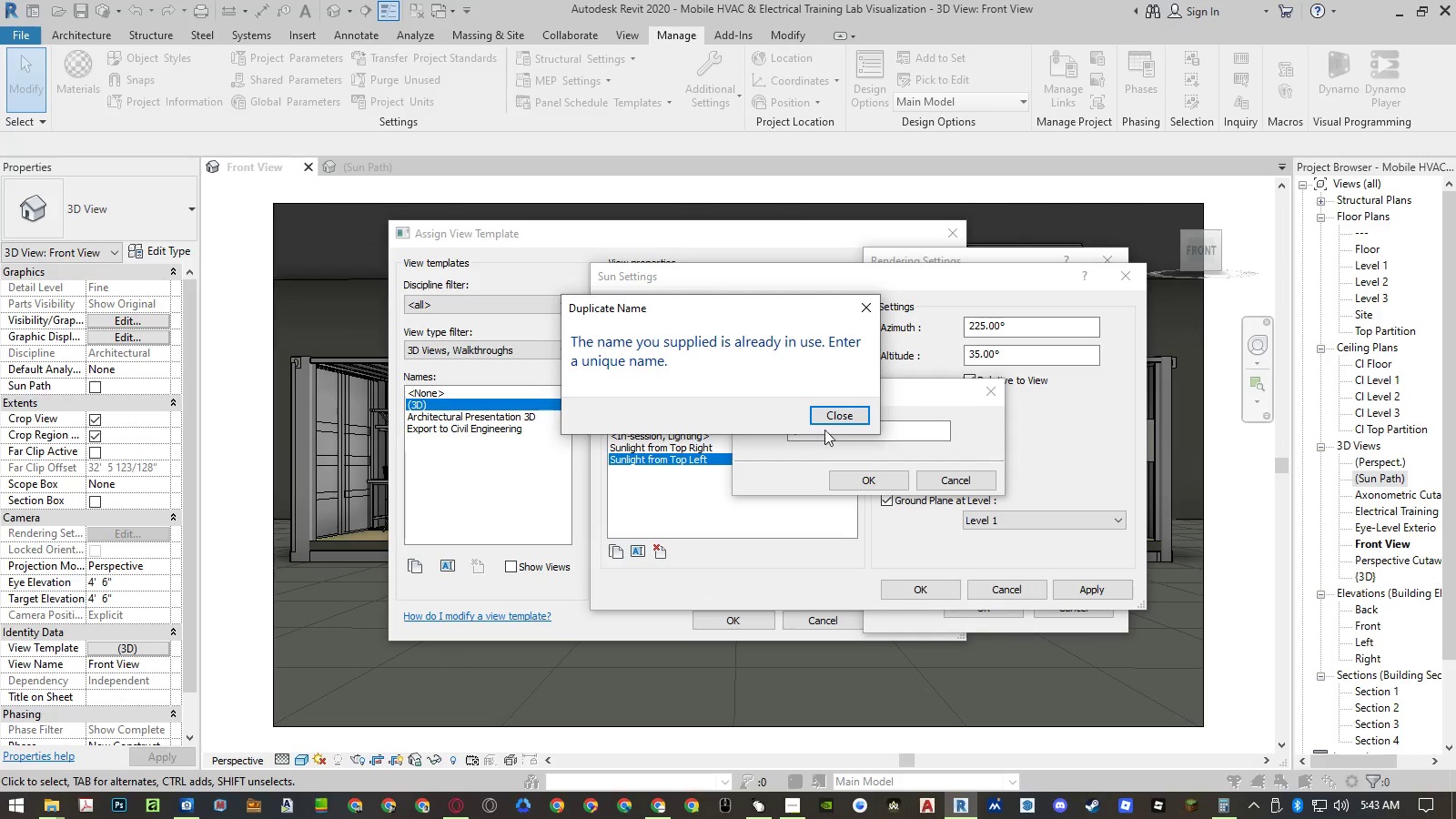 
left_click([820, 409])
 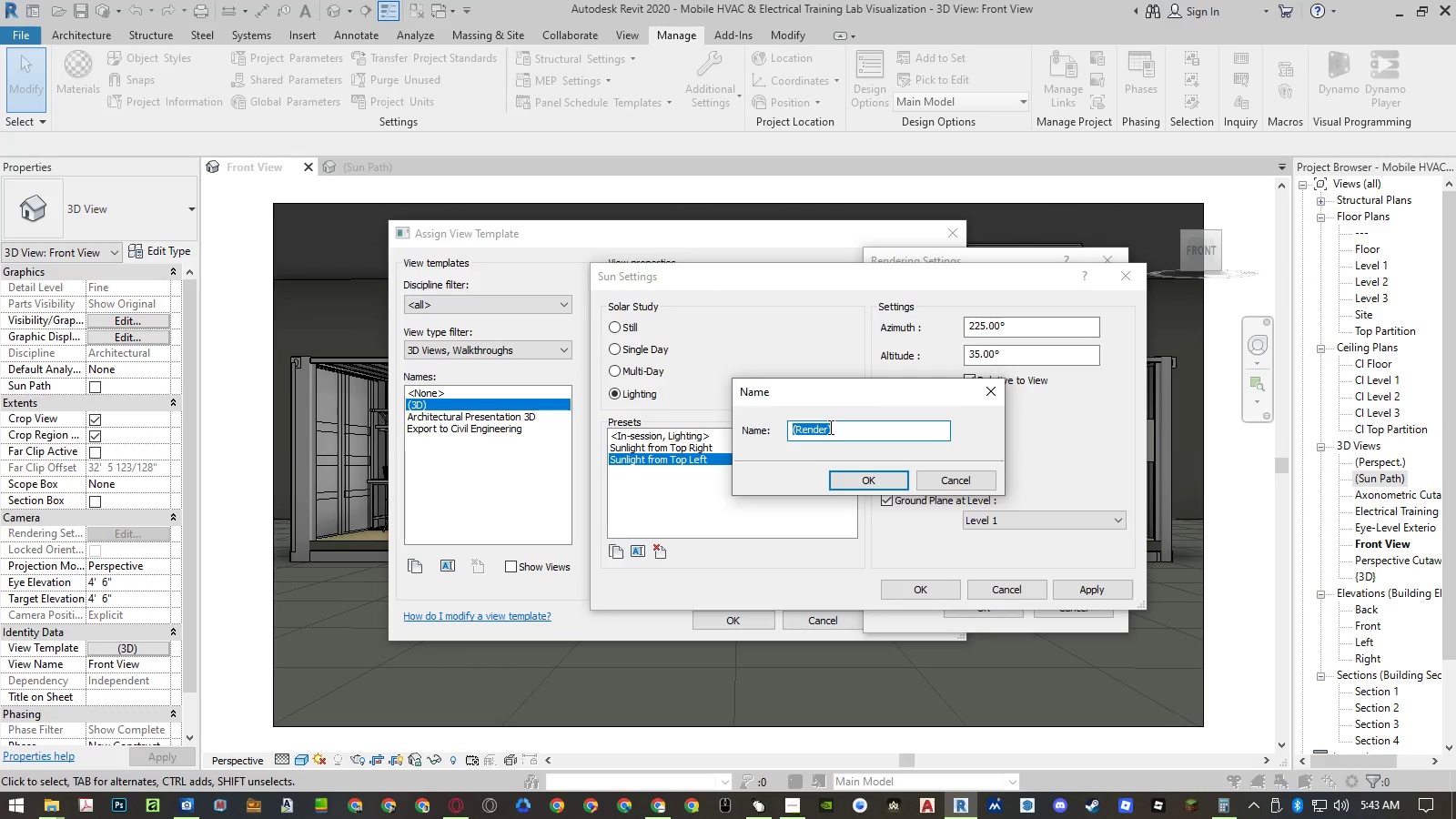 
left_click([829, 427])
 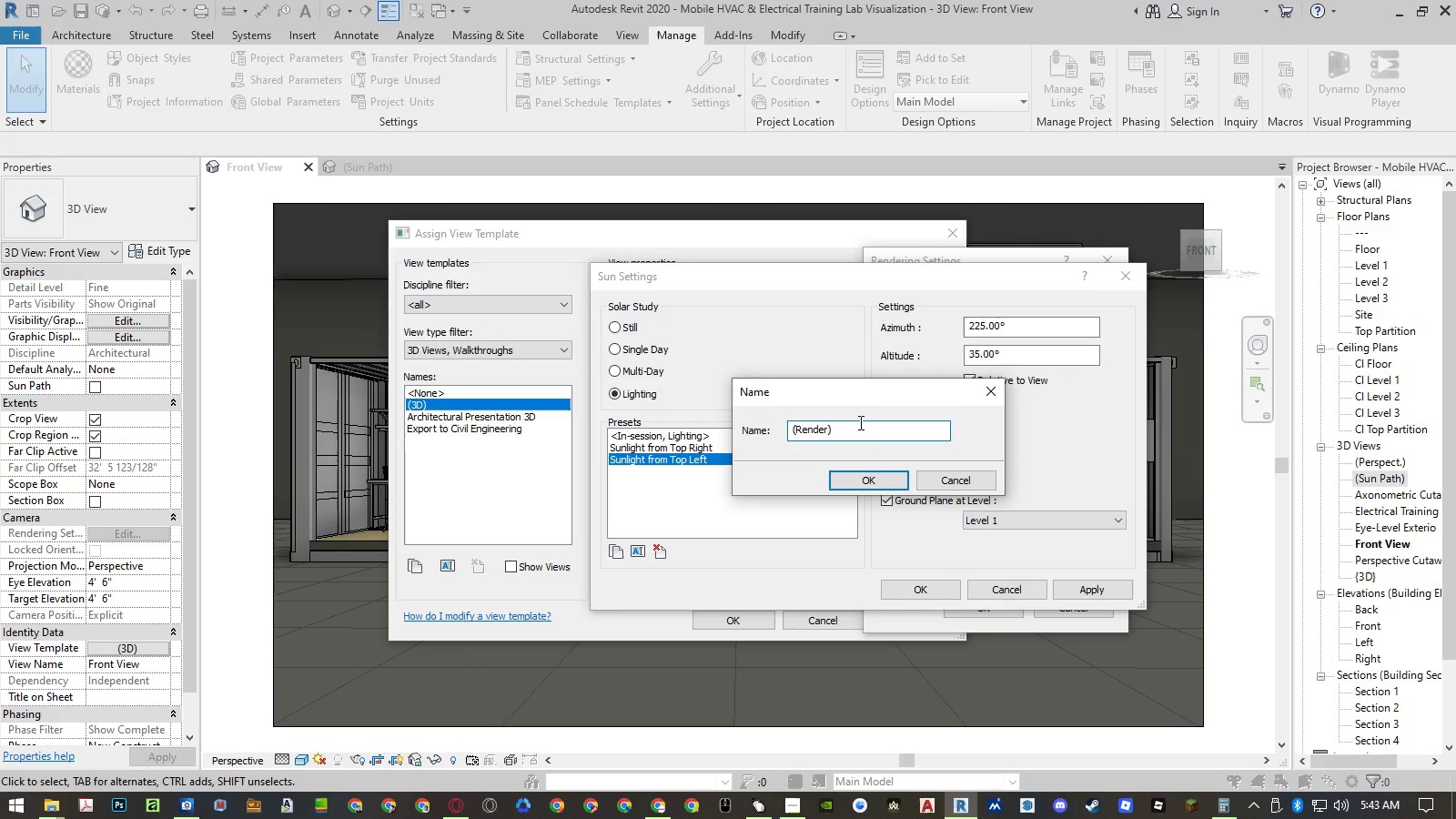 
type(St)
 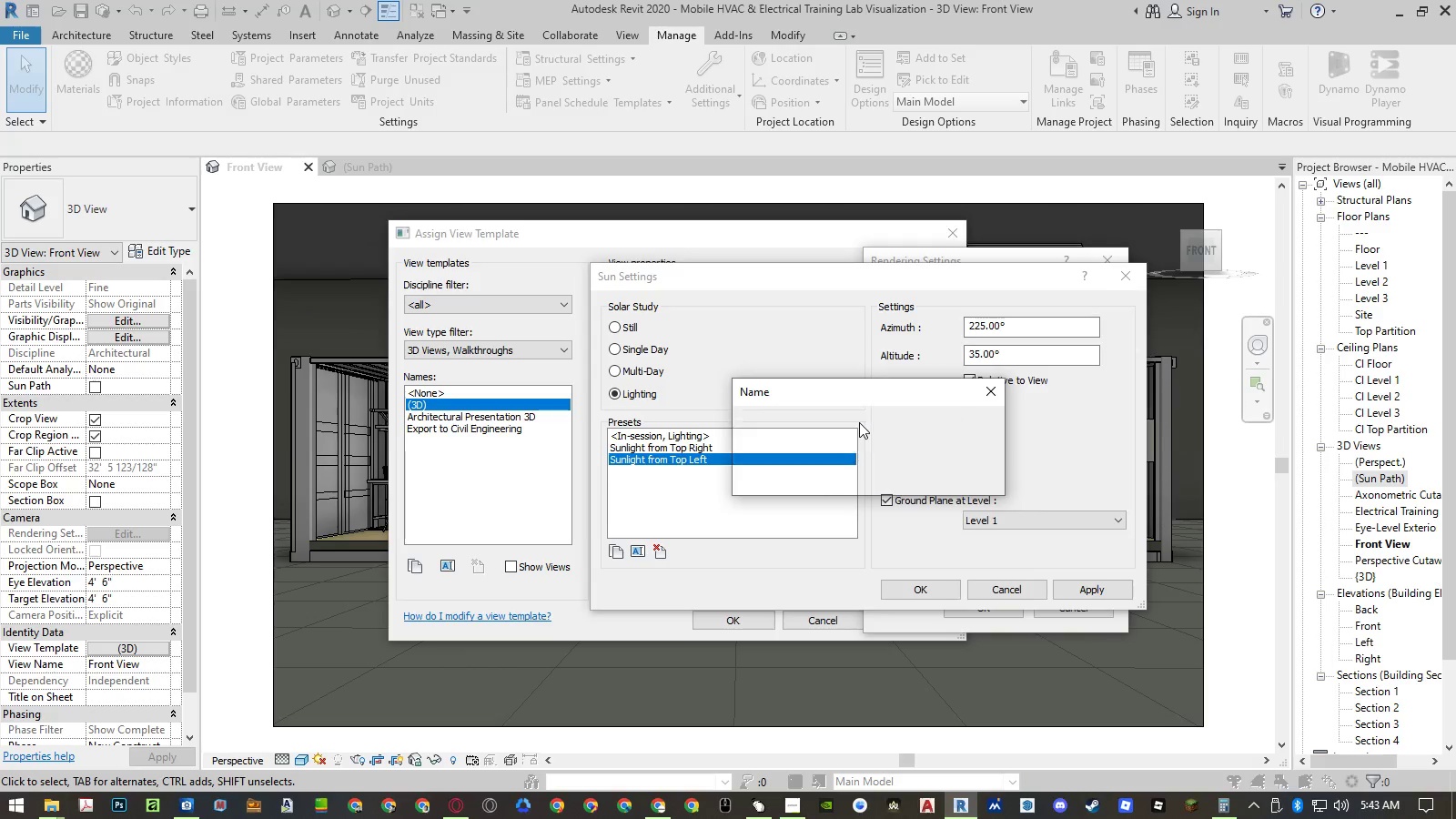 
key(Enter)
 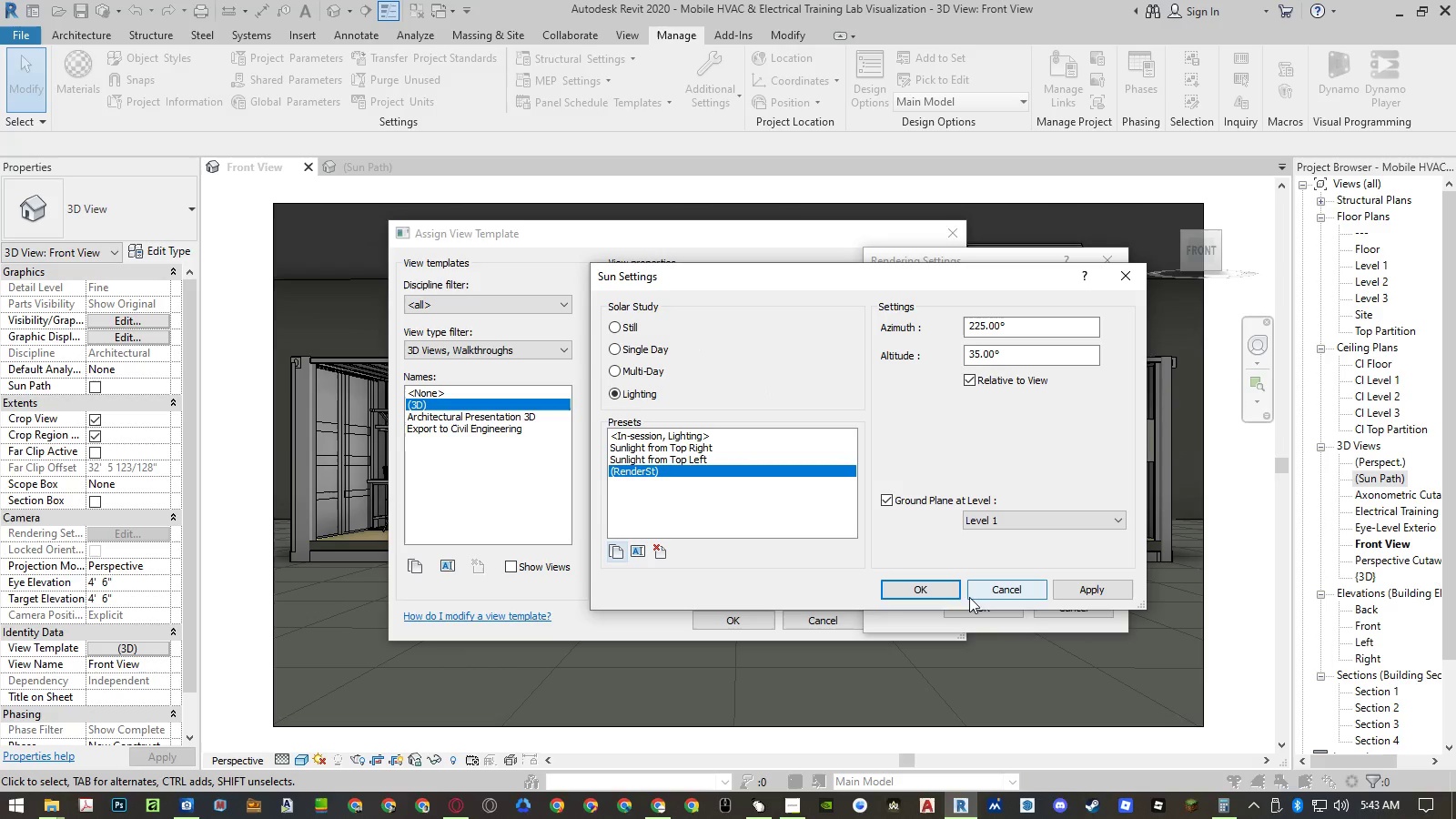 
left_click([1090, 587])
 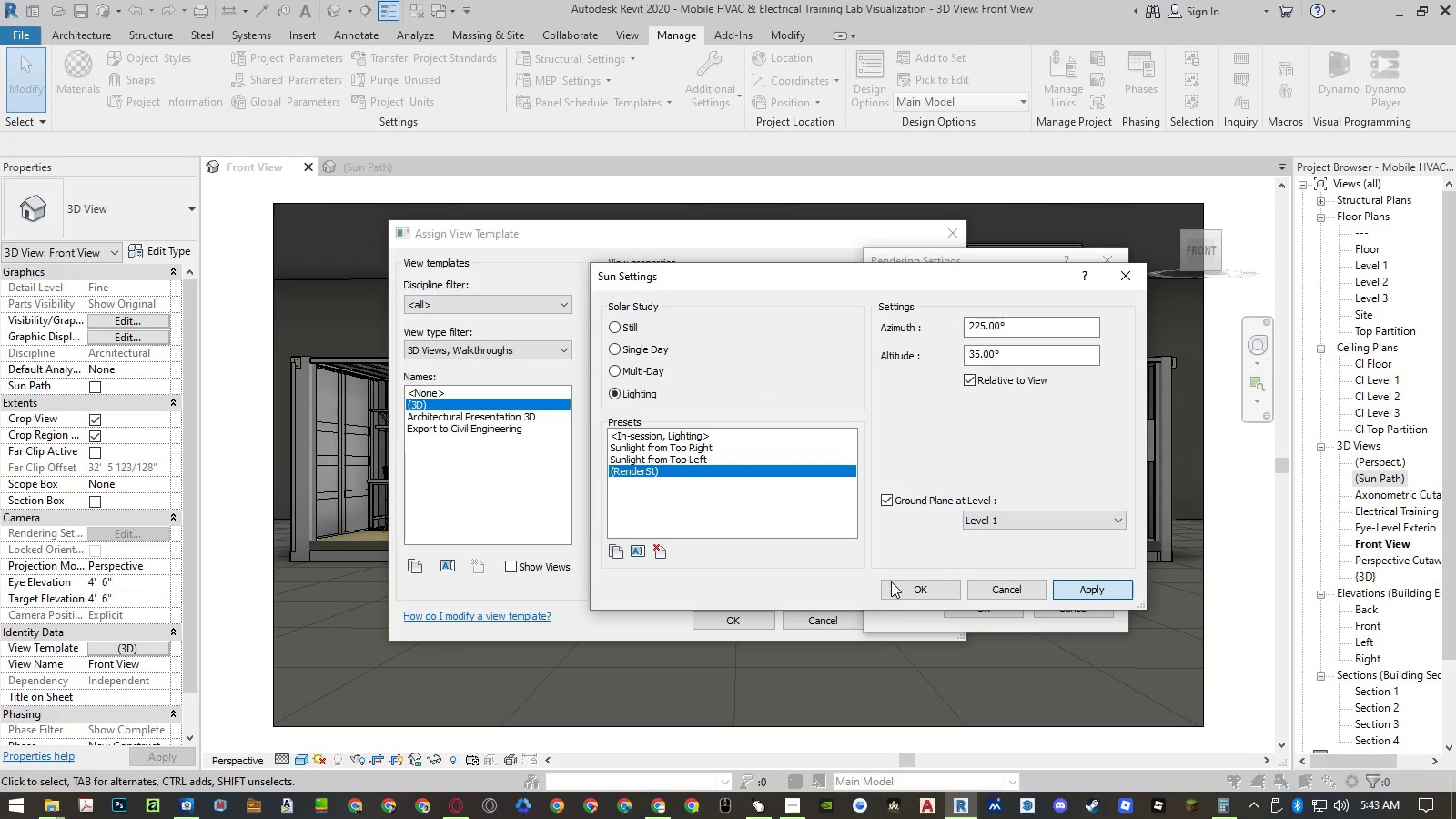 
left_click([910, 589])
 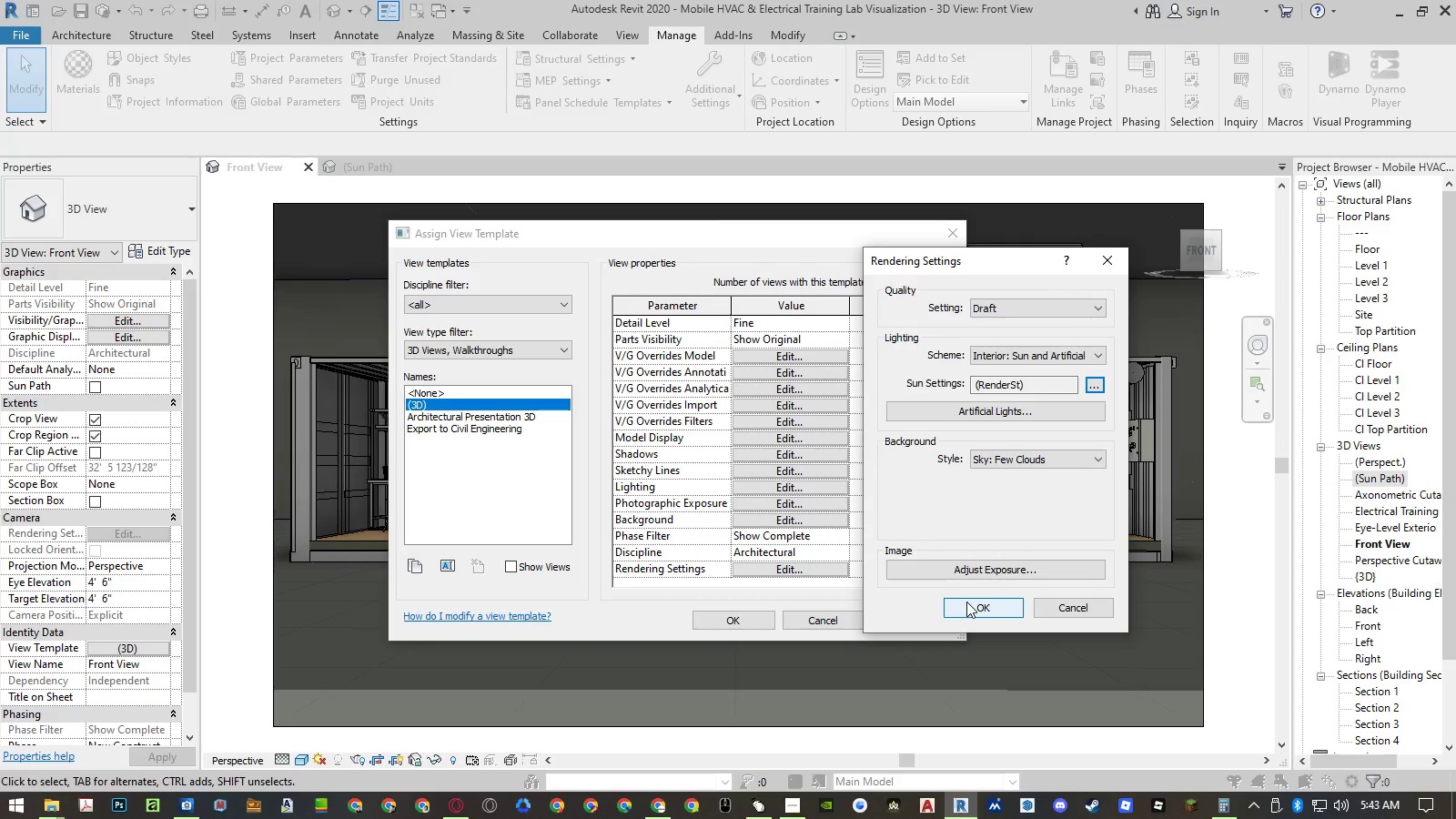 
wait(6.81)
 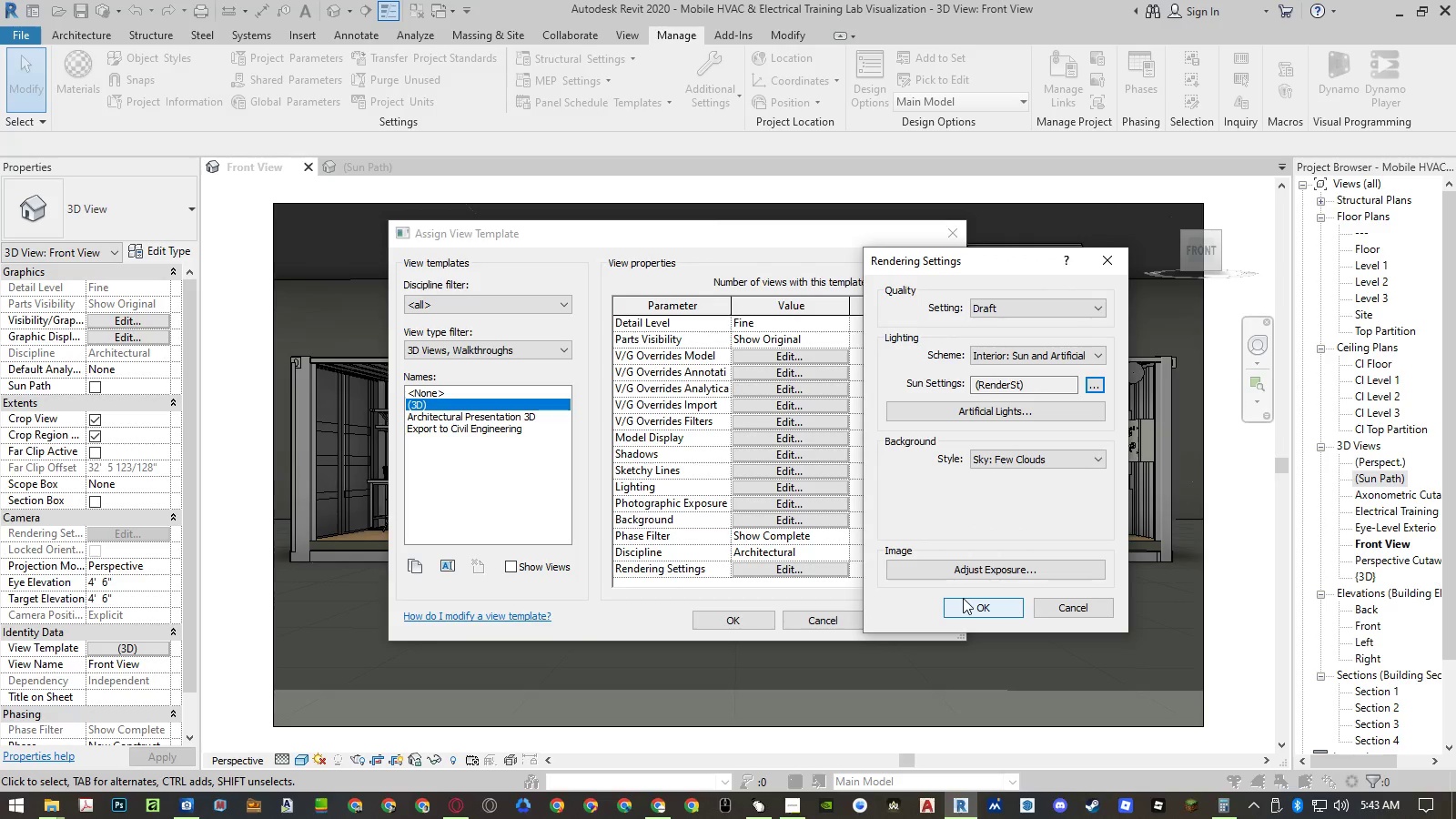 
left_click([1092, 386])
 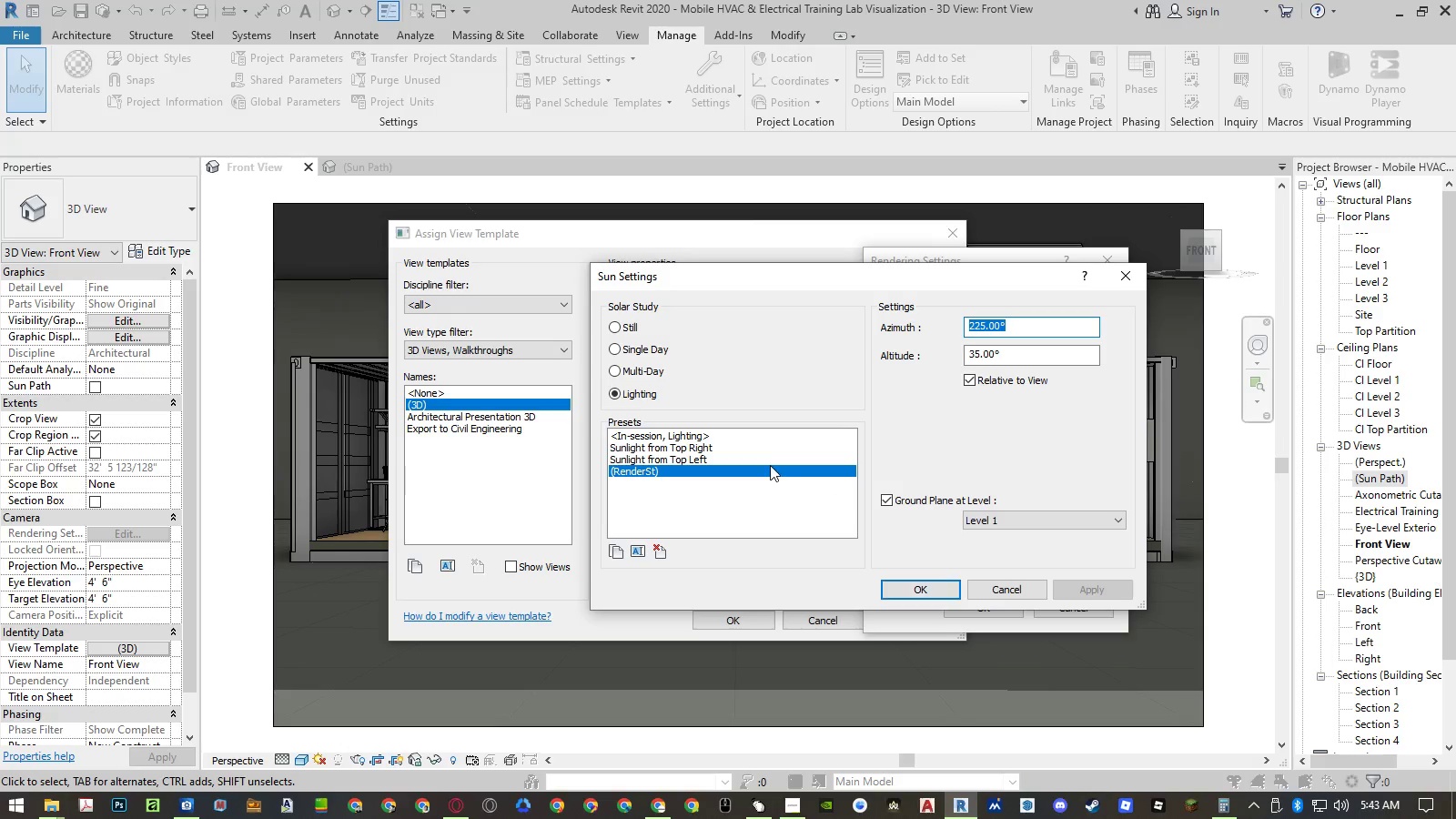 
left_click([767, 460])
 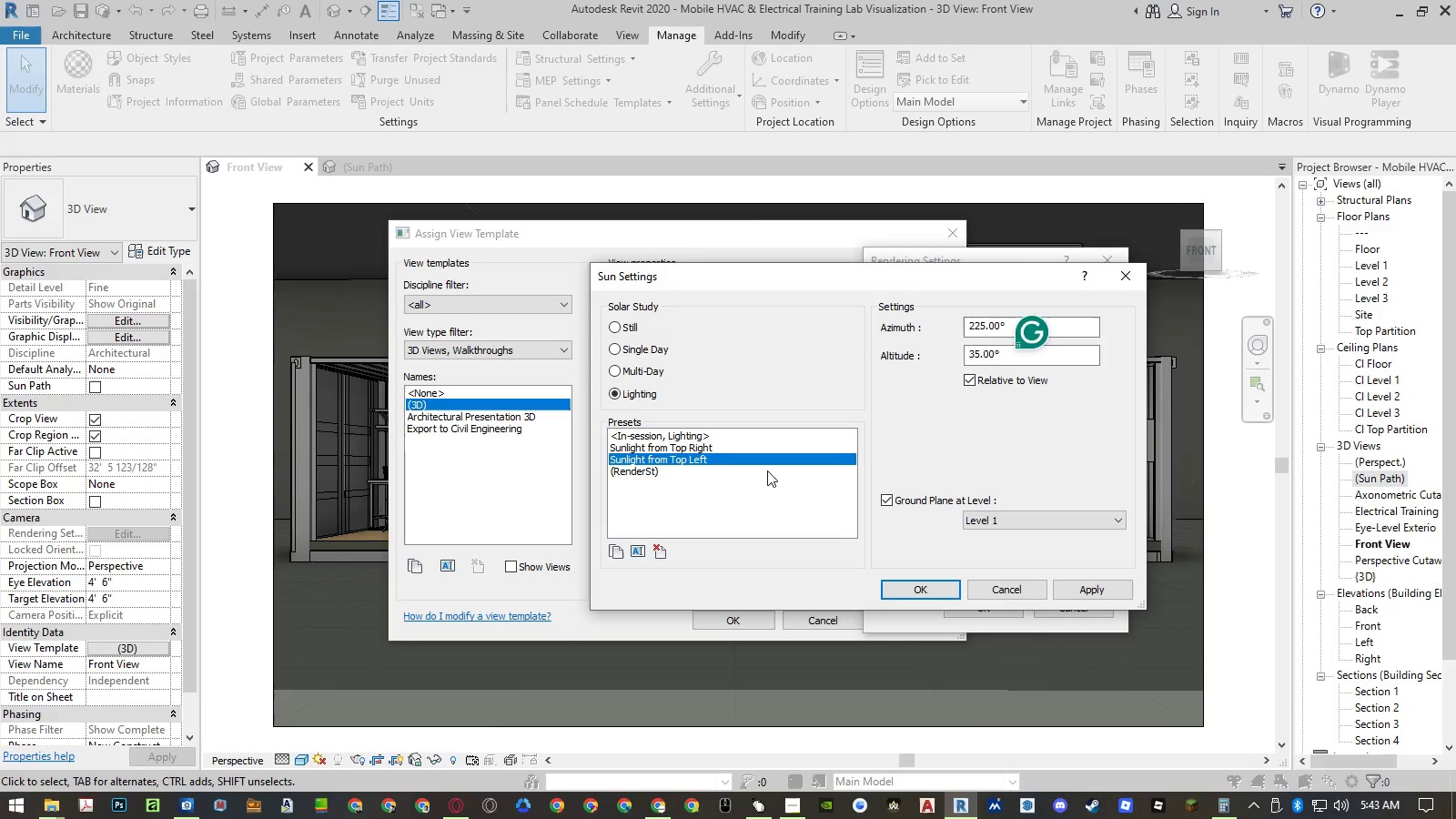 
left_click([767, 470])
 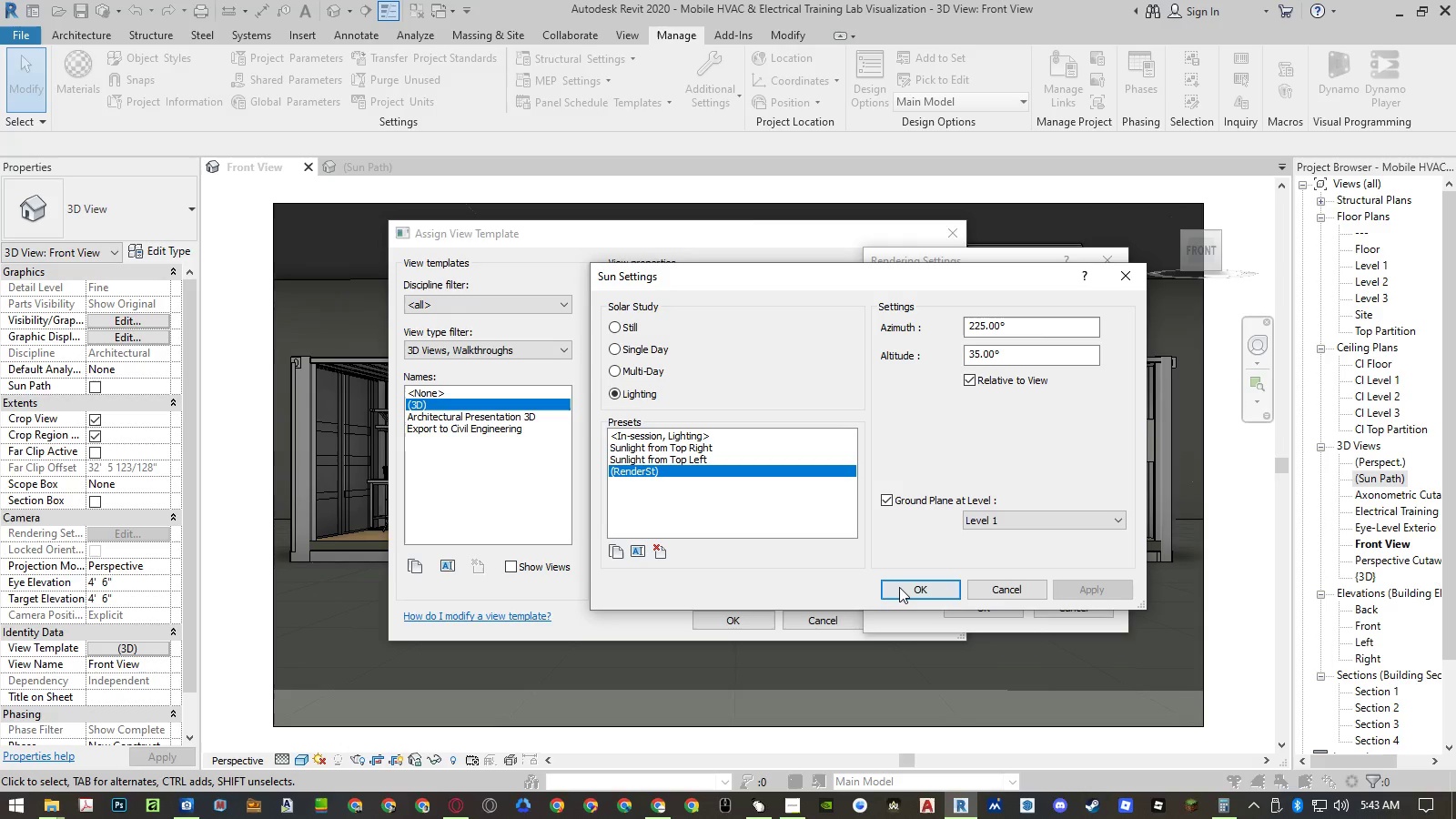 
left_click([911, 591])
 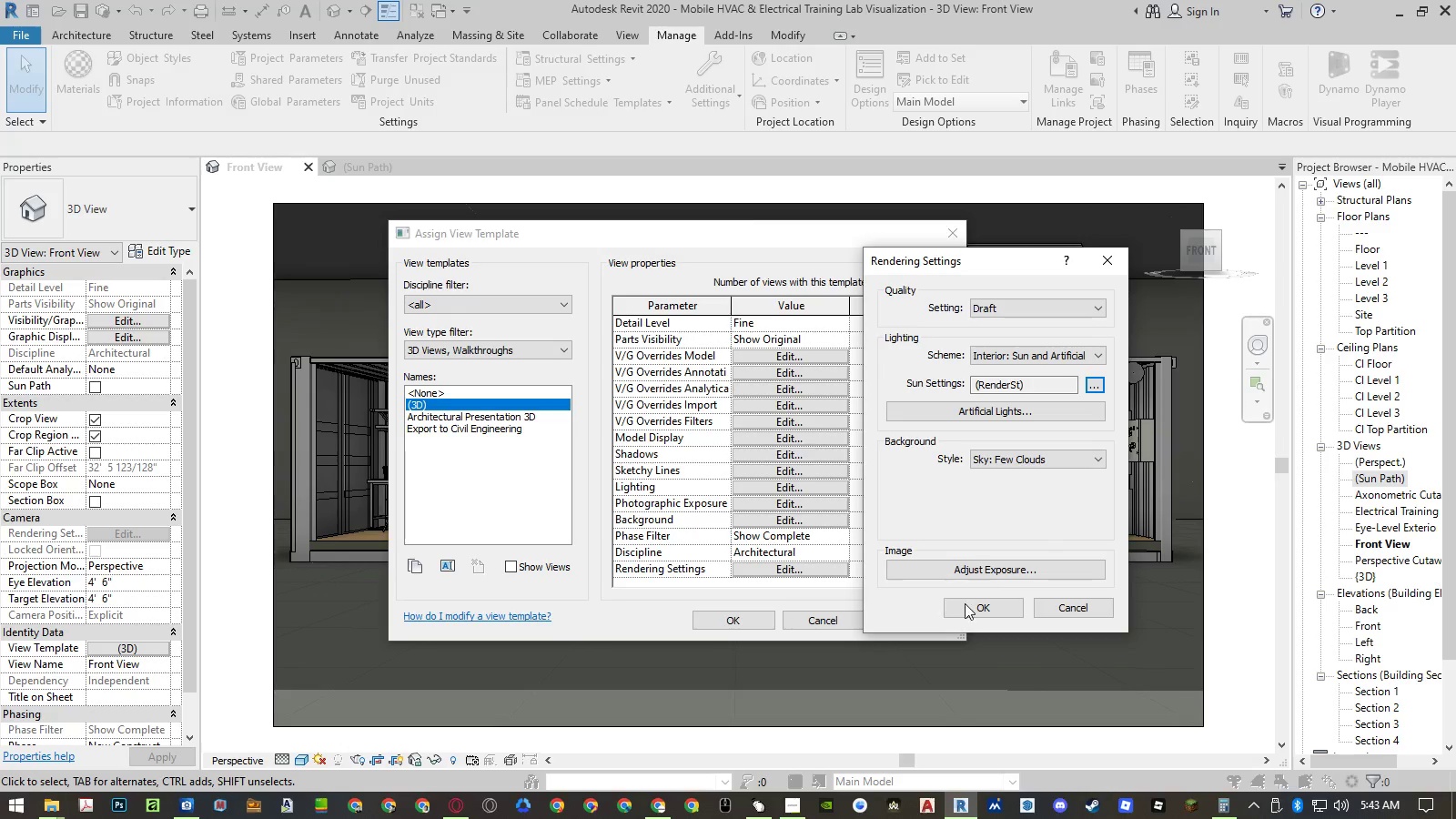 
left_click([973, 605])
 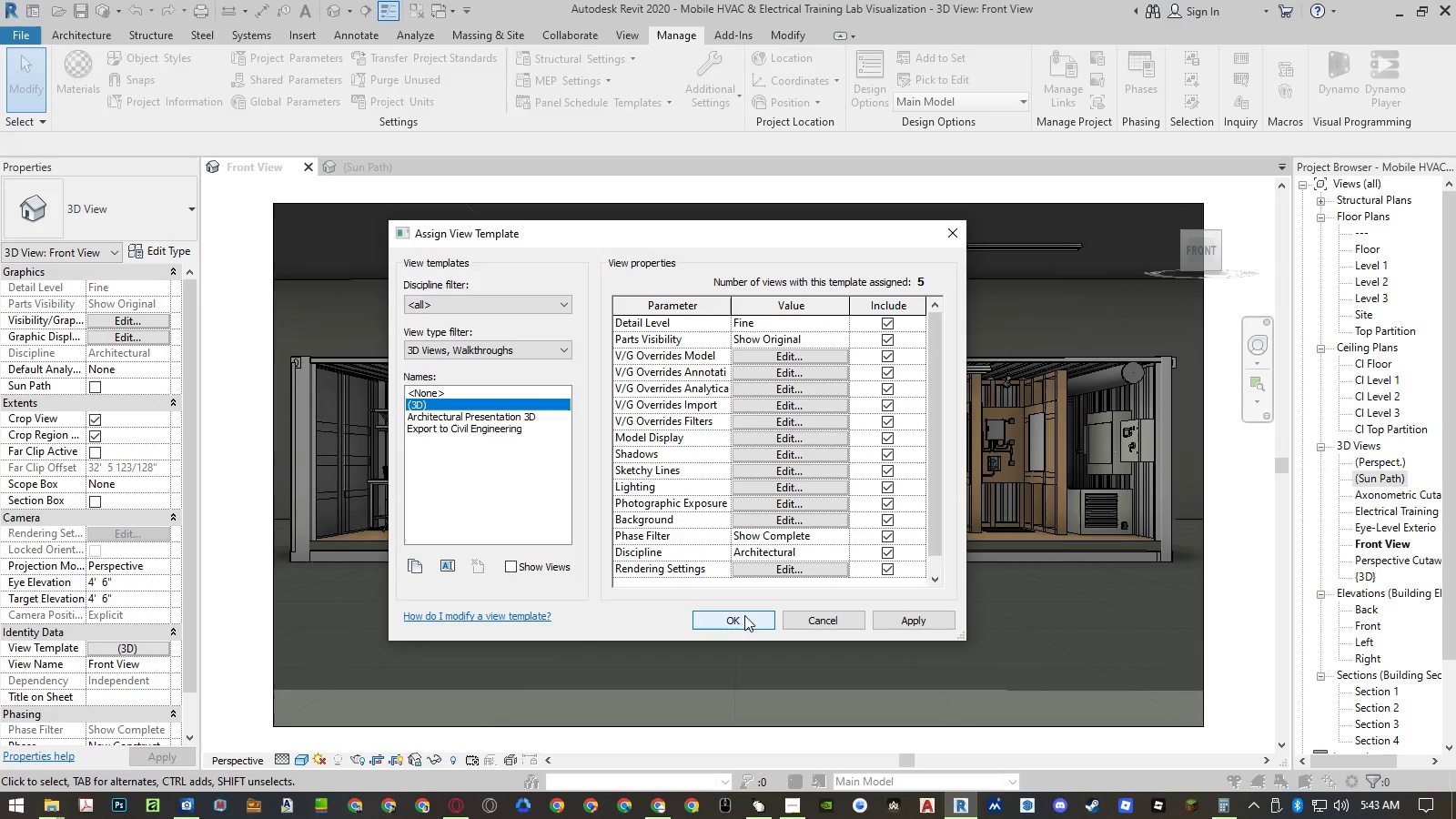 
left_click([738, 616])
 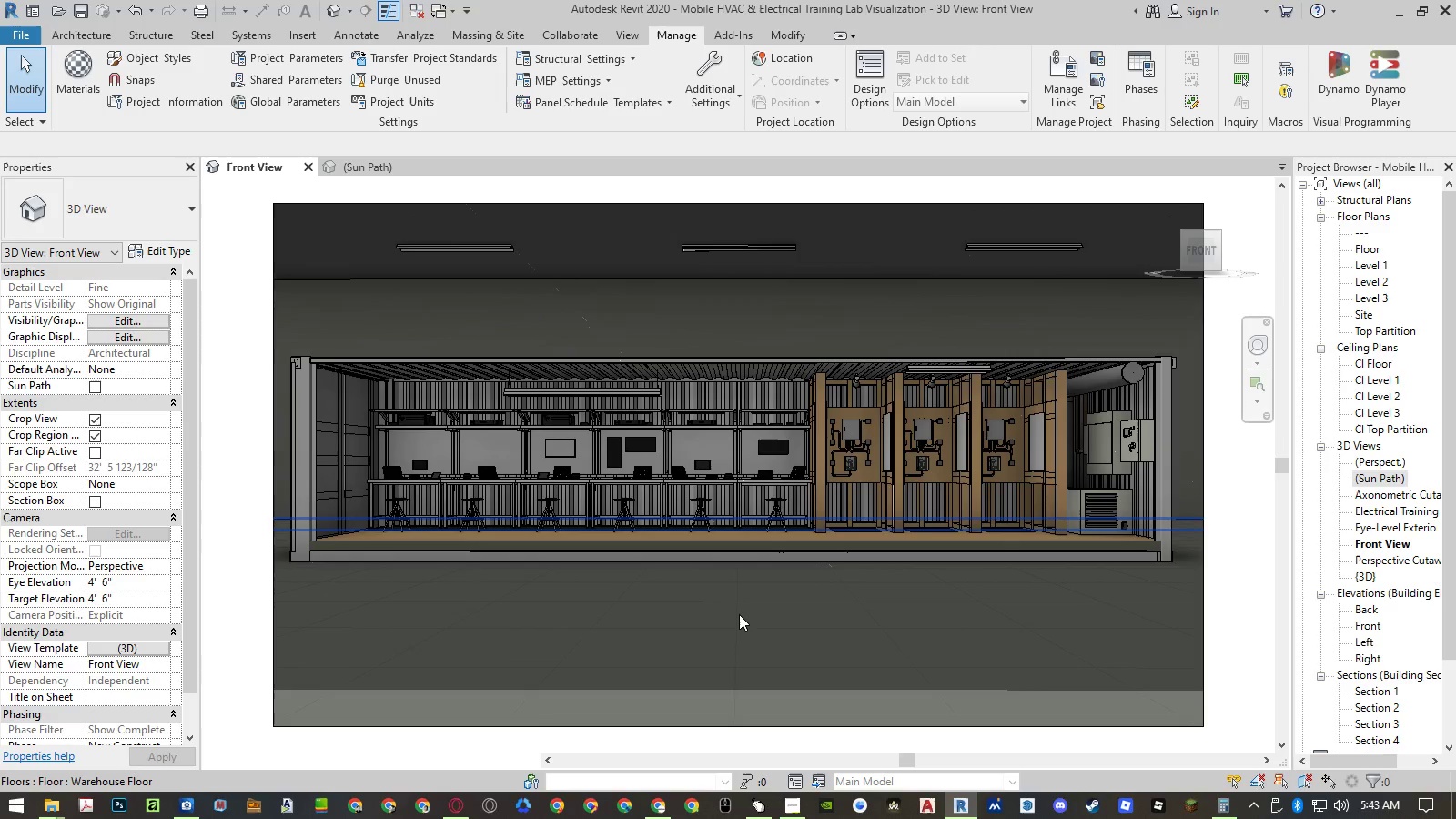 
key(Control+S)
 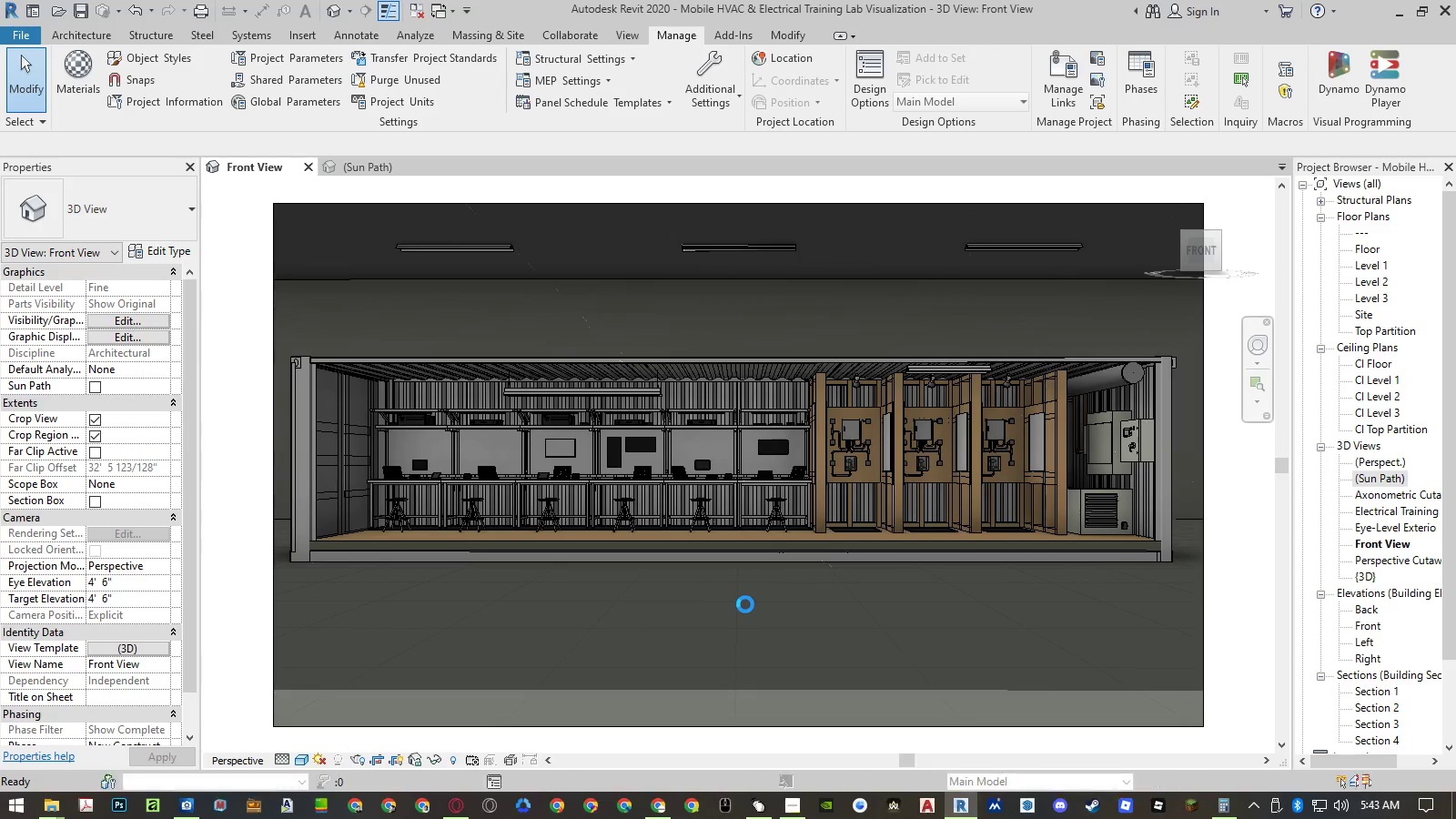 
type(rr)
 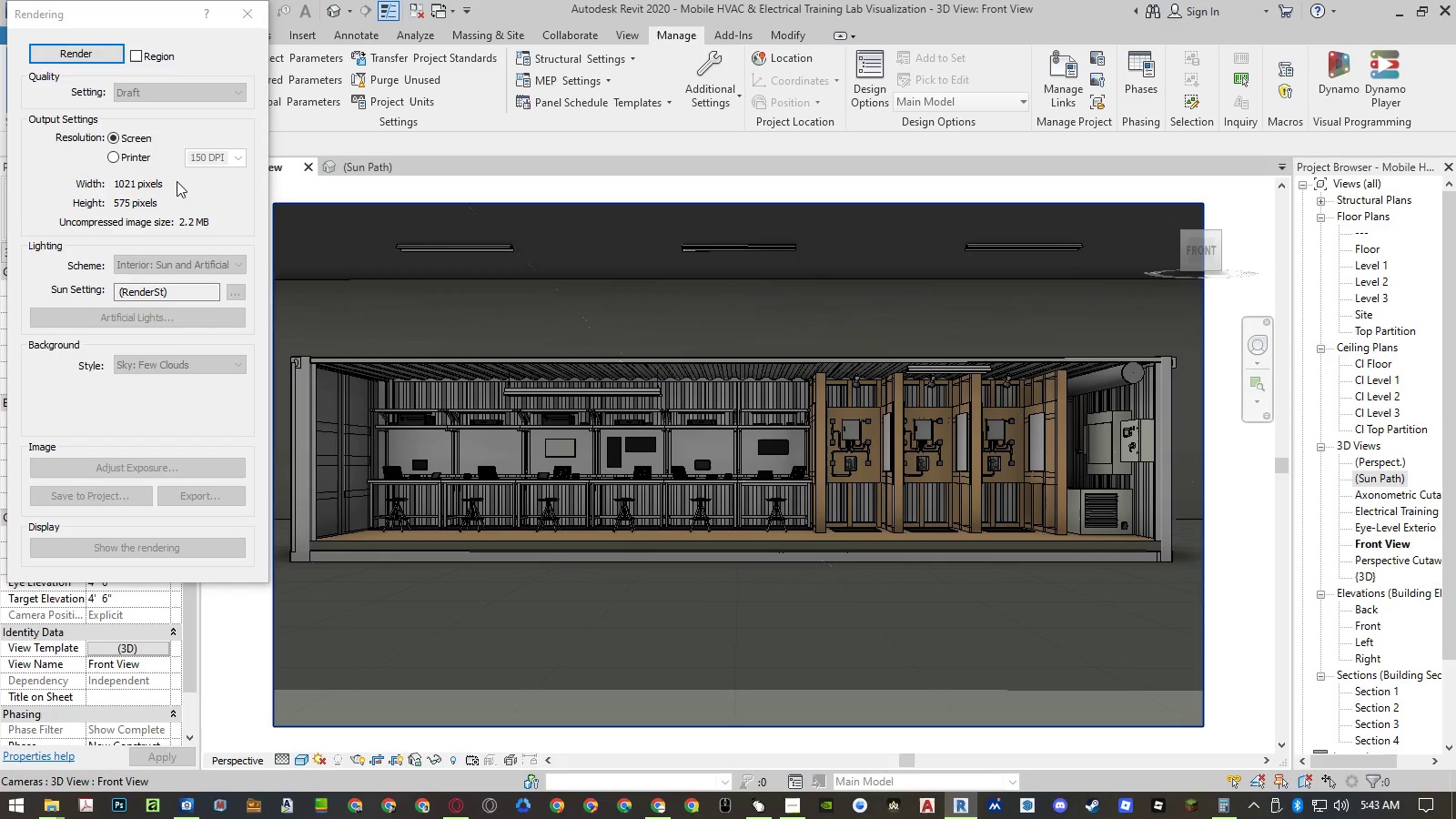 
left_click([145, 152])
 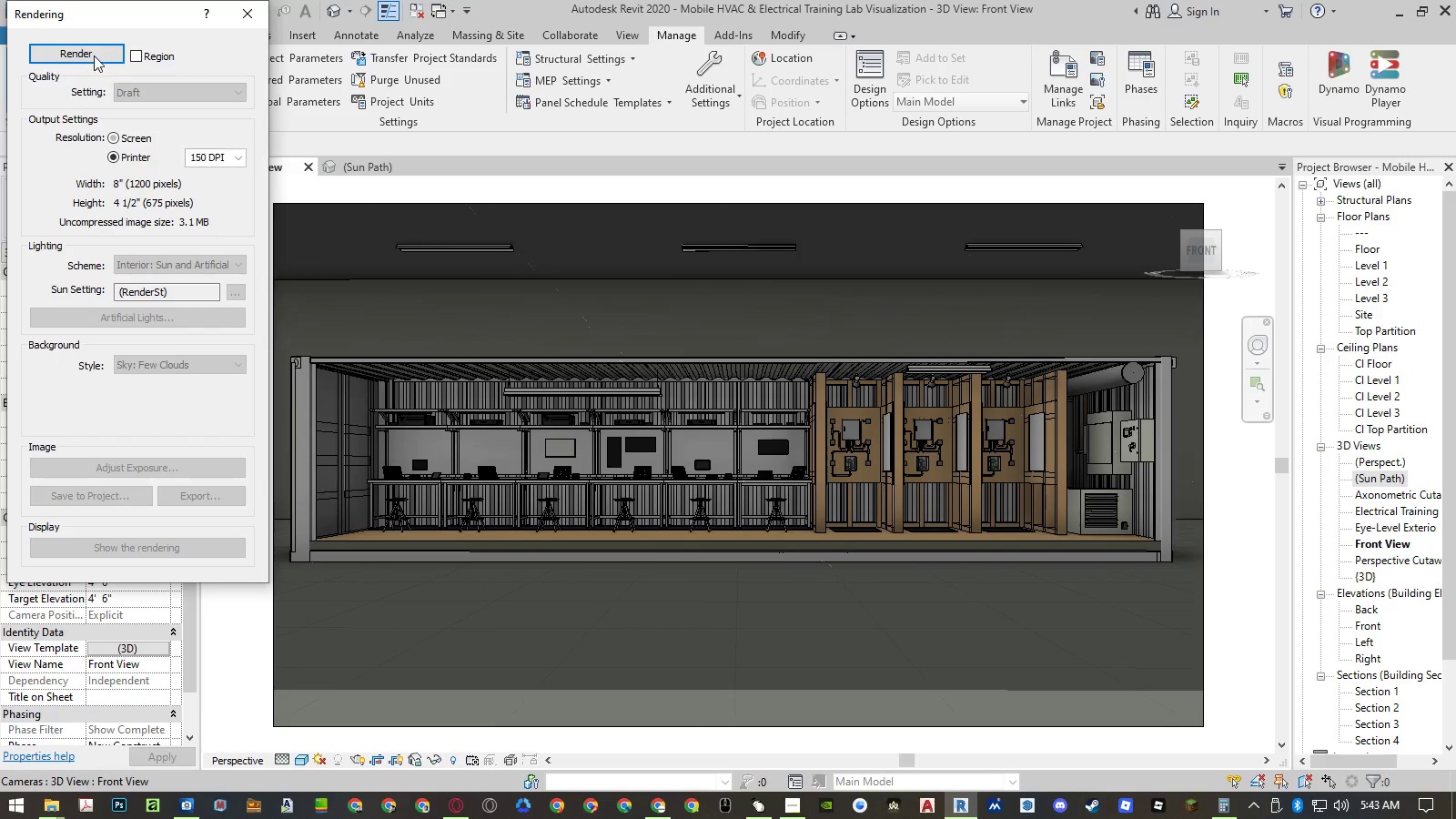 
left_click([93, 54])
 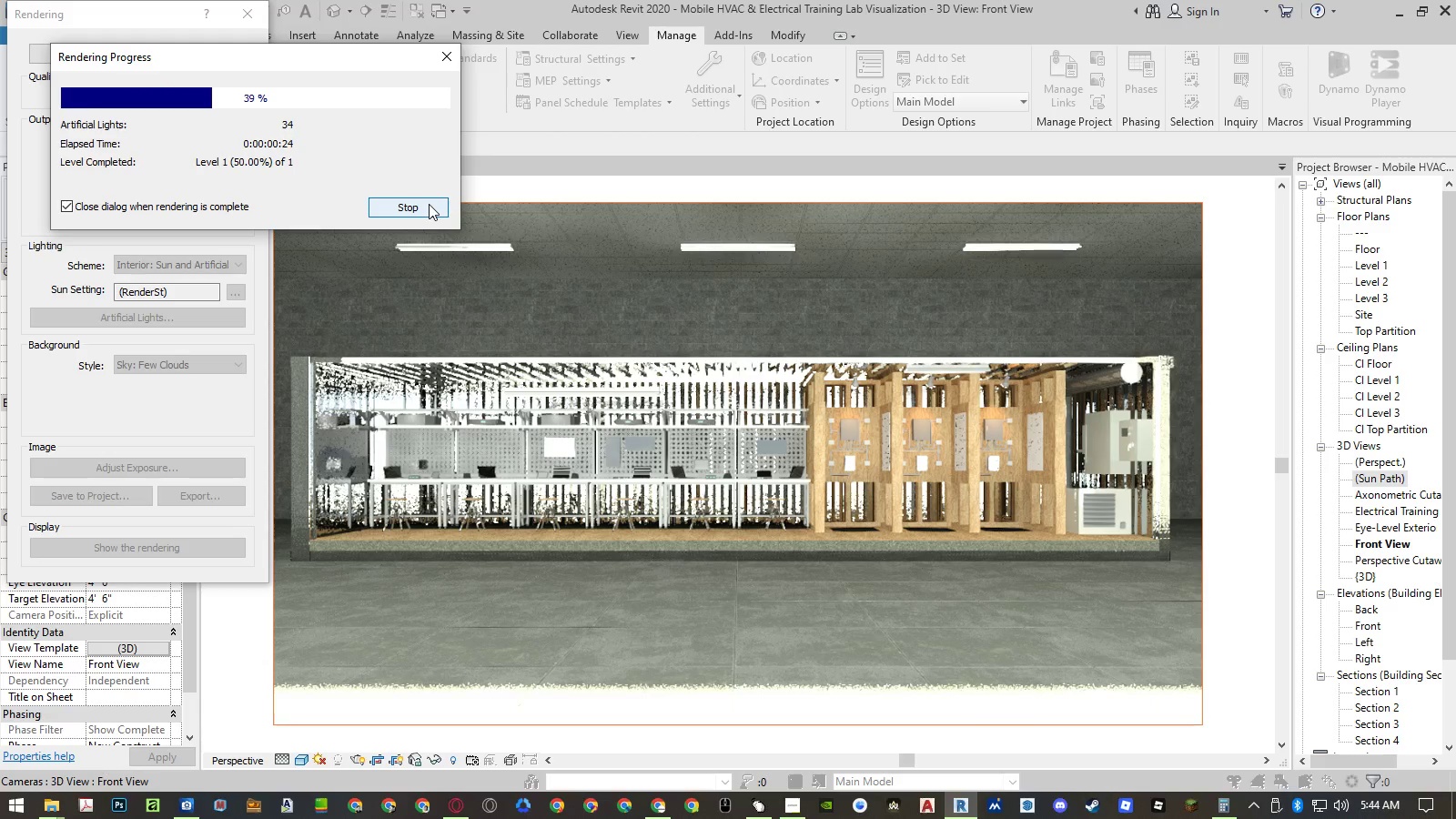 
wait(29.28)
 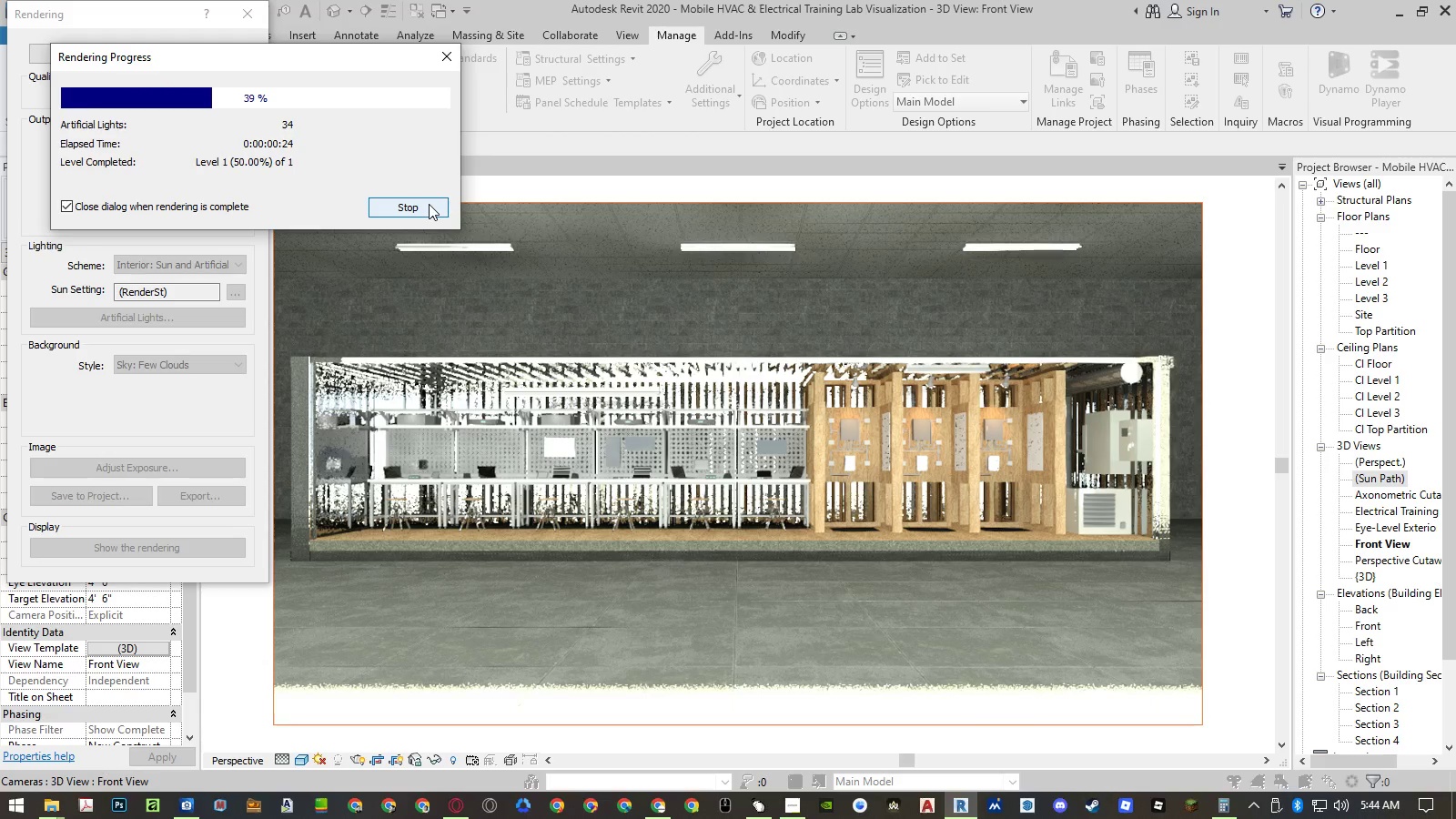 
left_click([429, 203])
 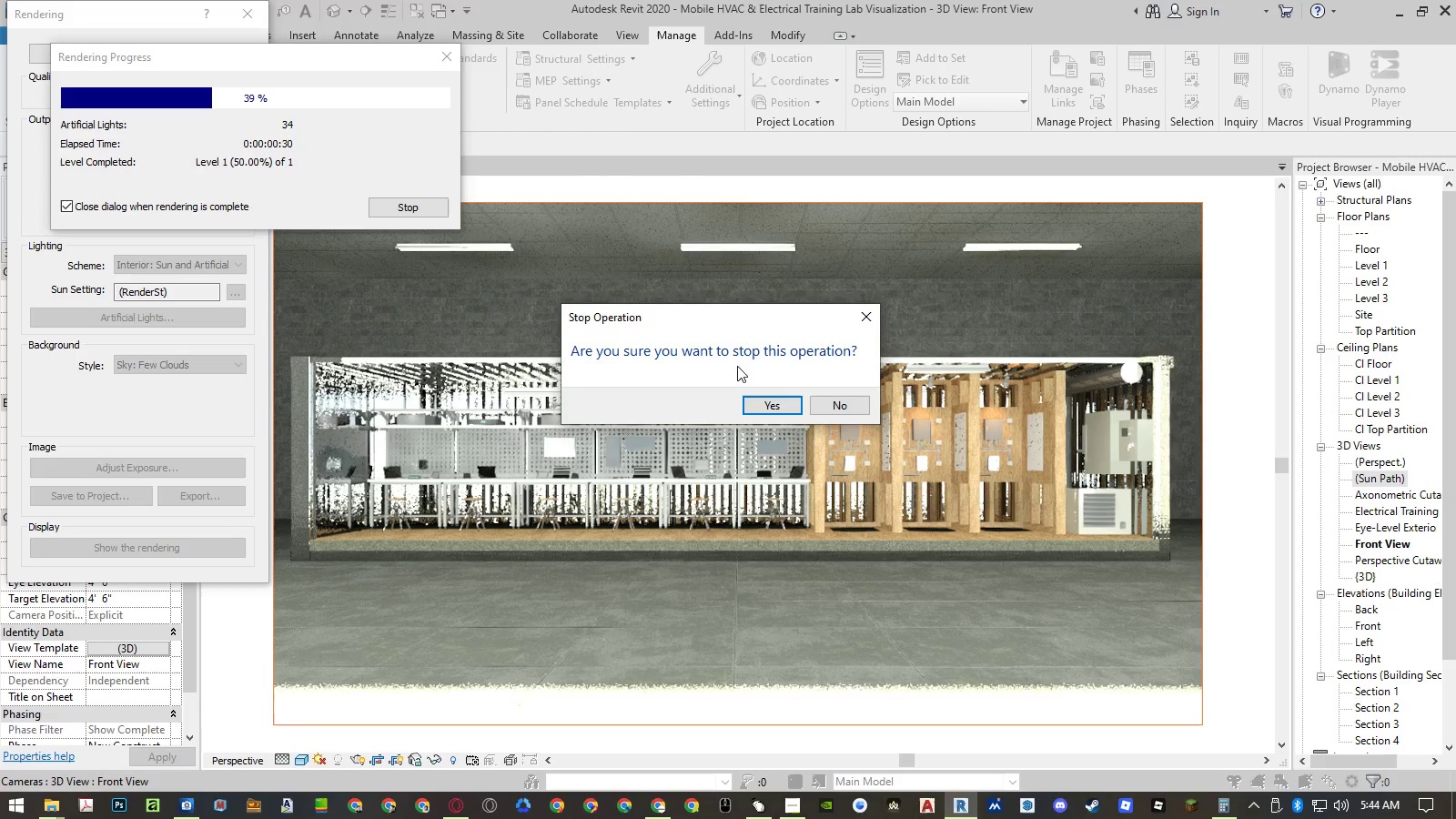 
left_click([763, 405])
 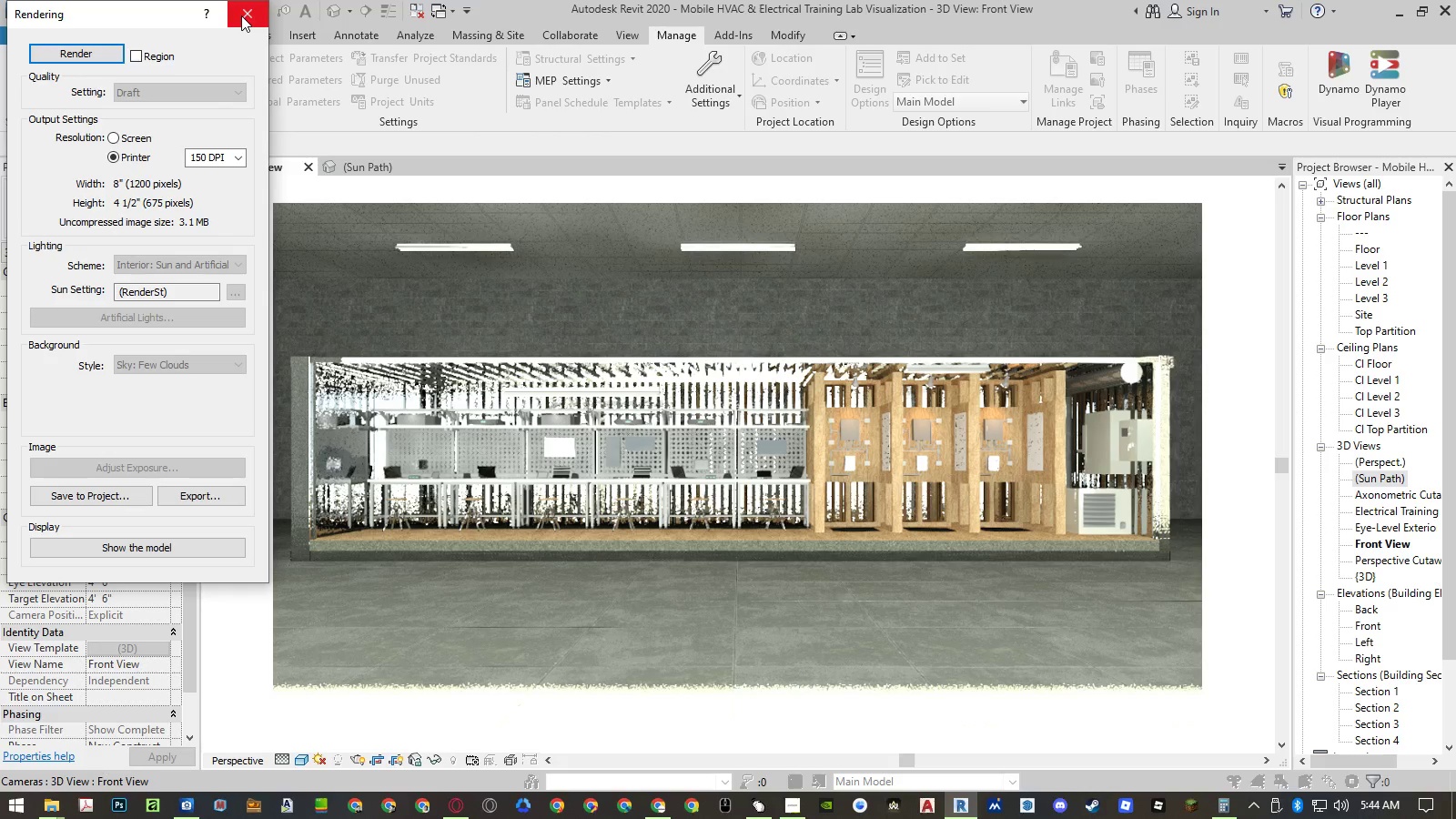 
left_click([241, 15])
 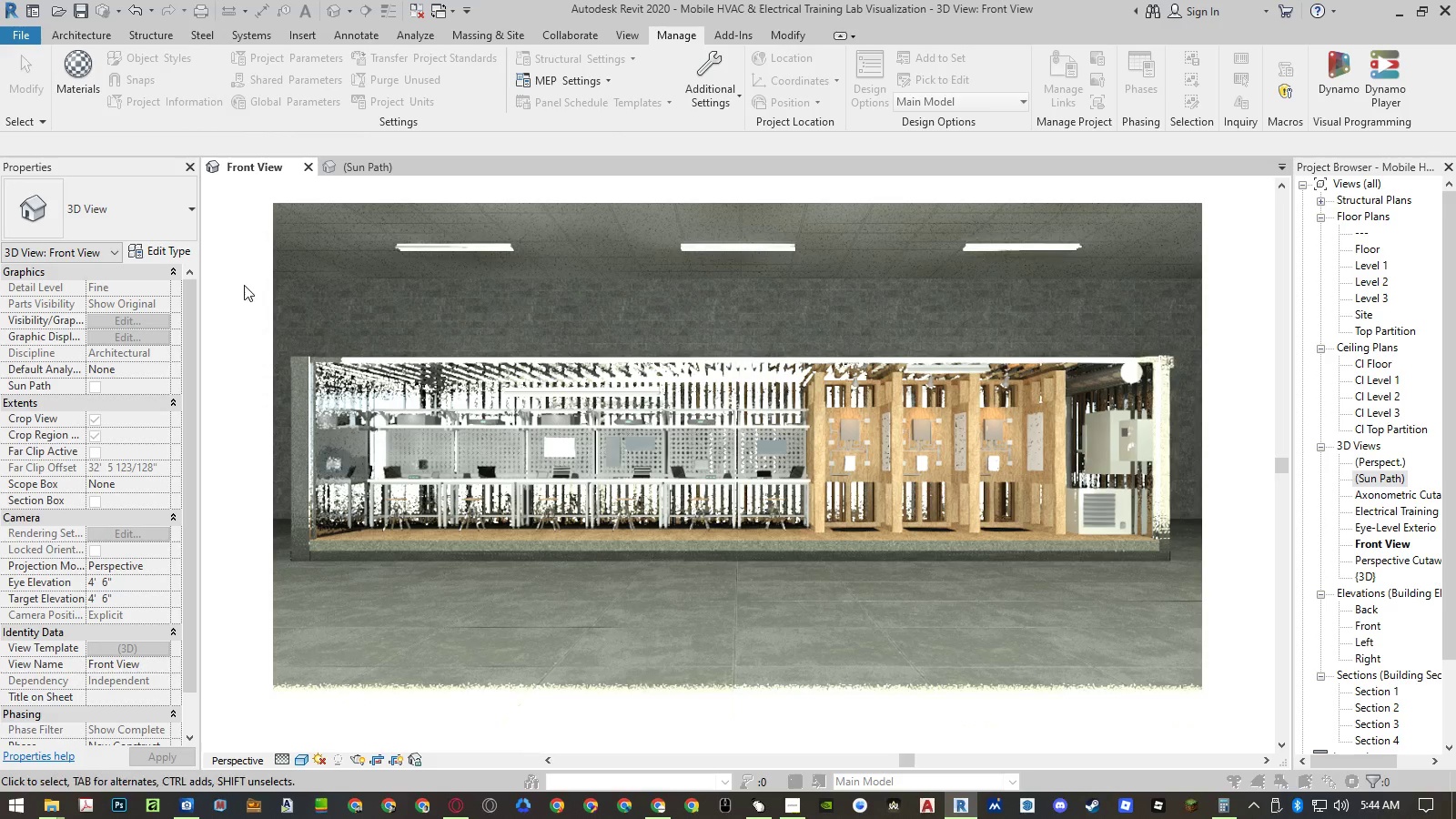 
left_click([243, 293])
 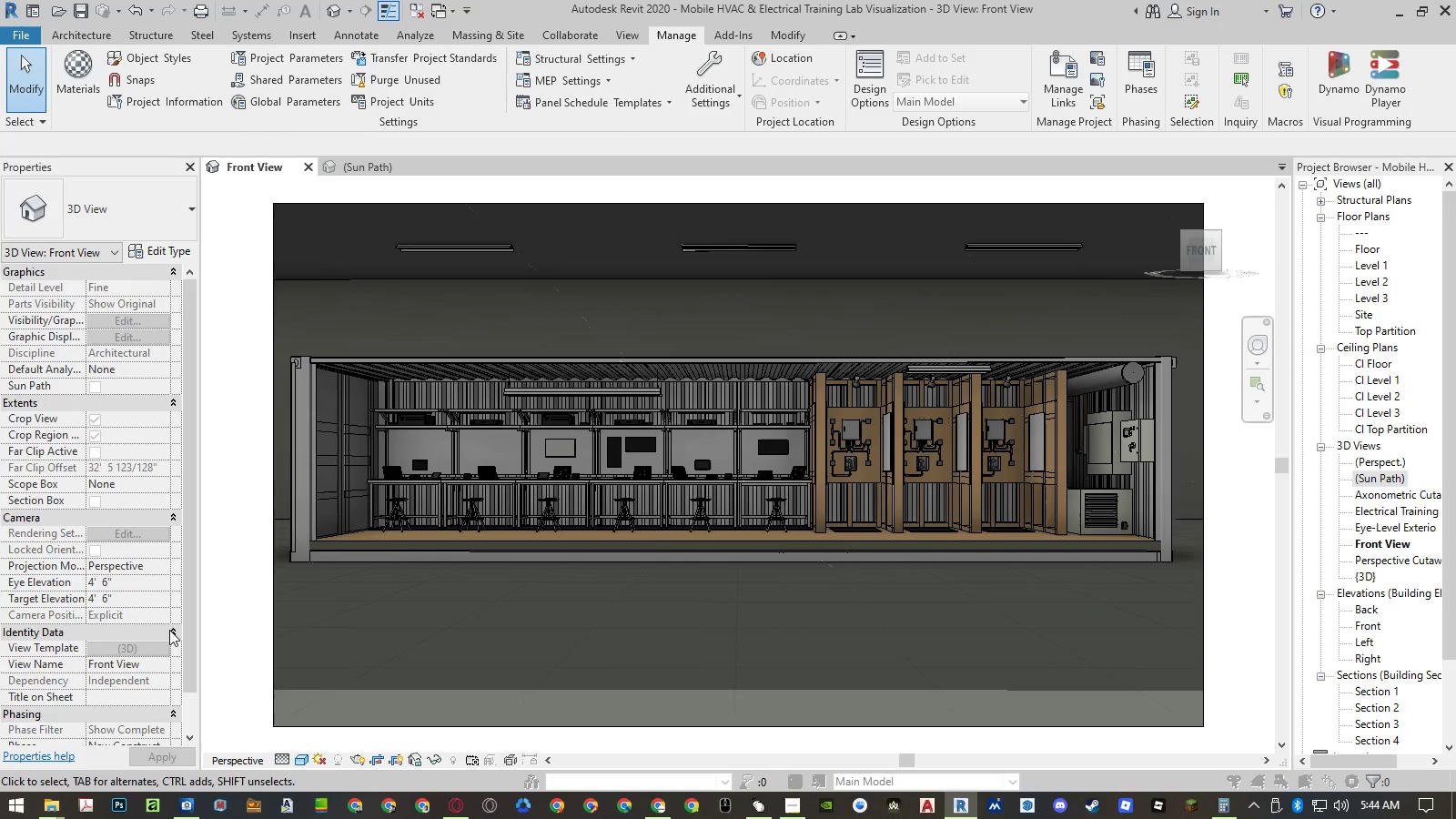 
left_click([157, 647])
 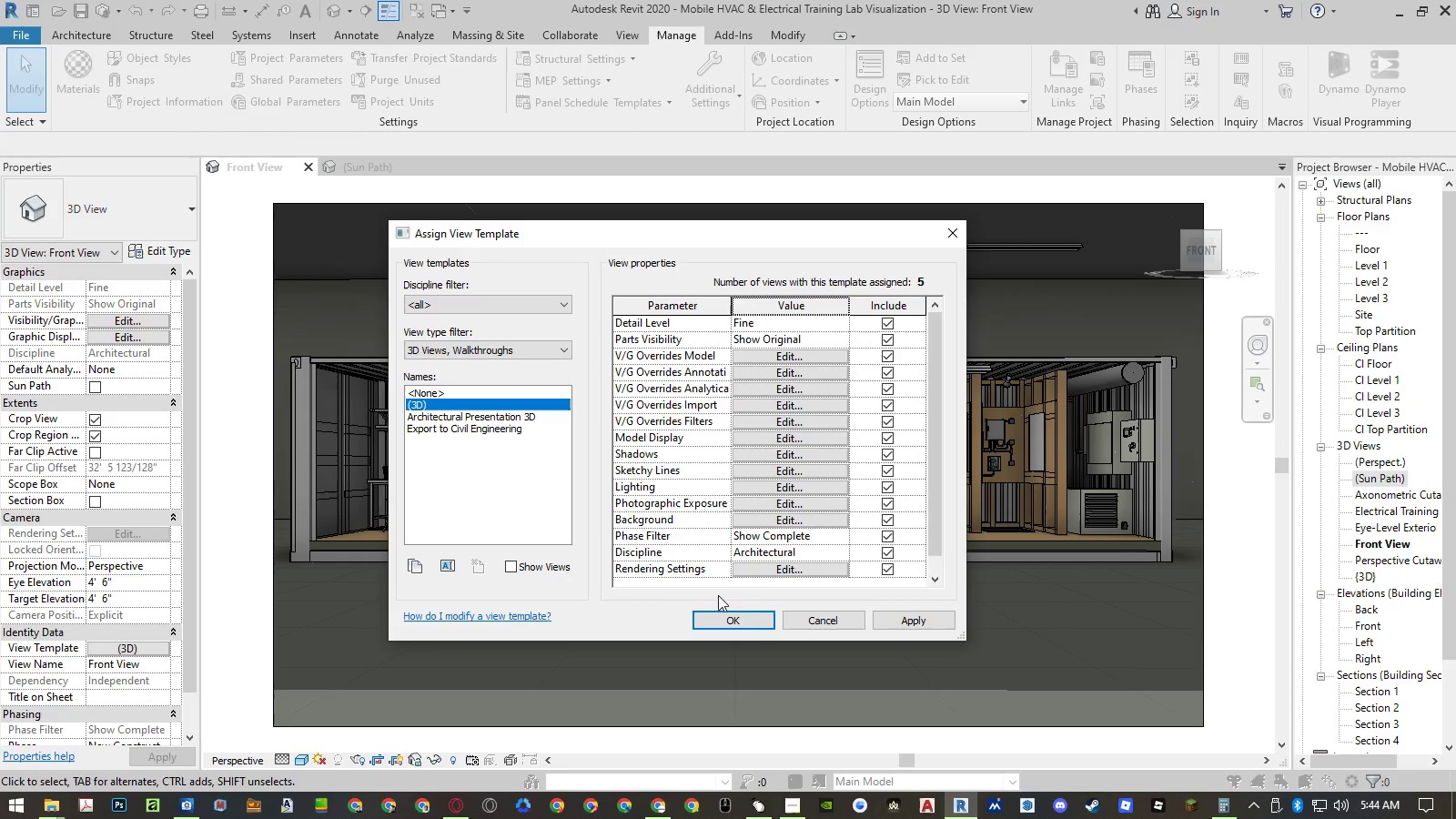 
left_click([761, 575])
 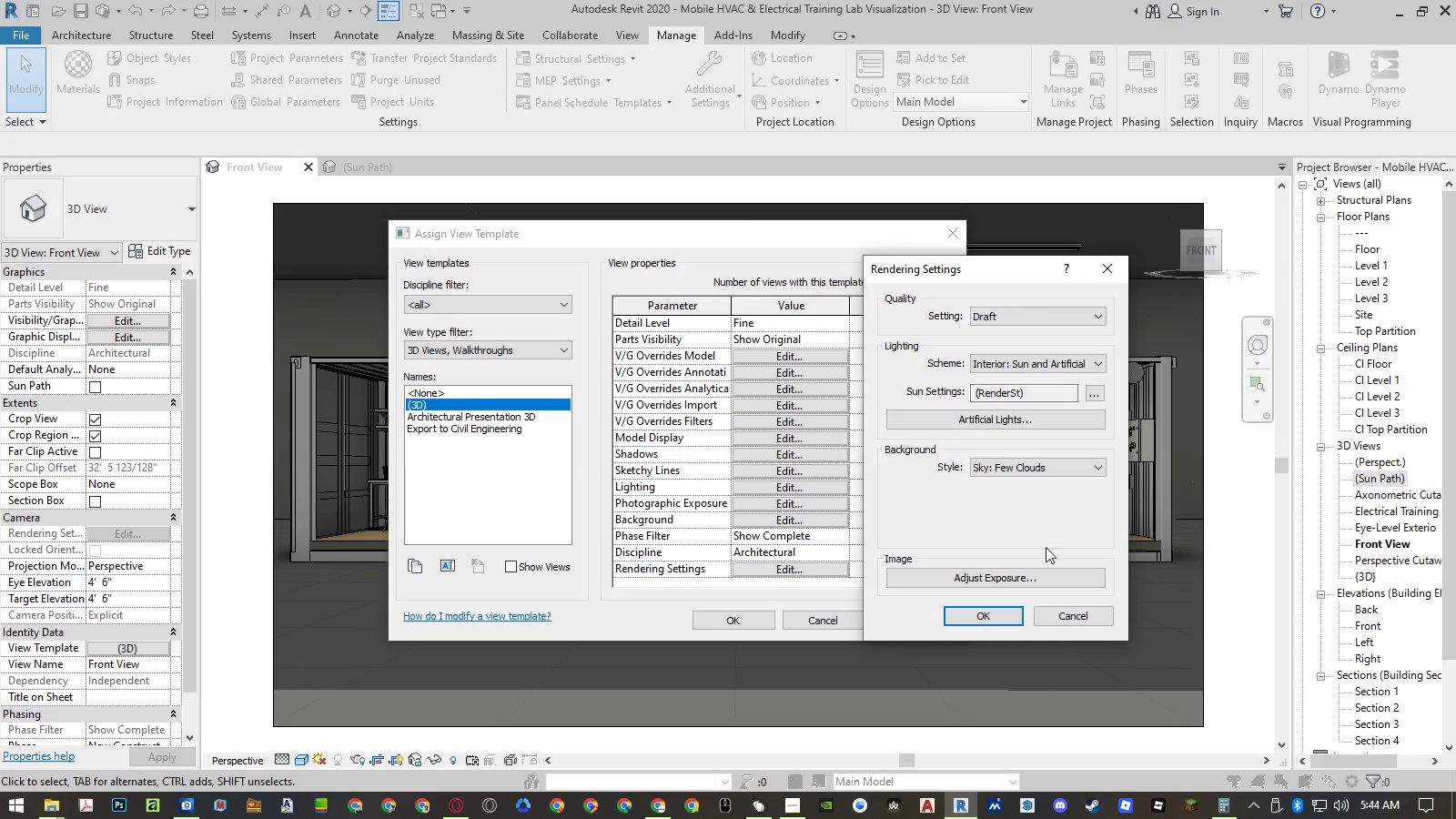 
left_click([1091, 395])
 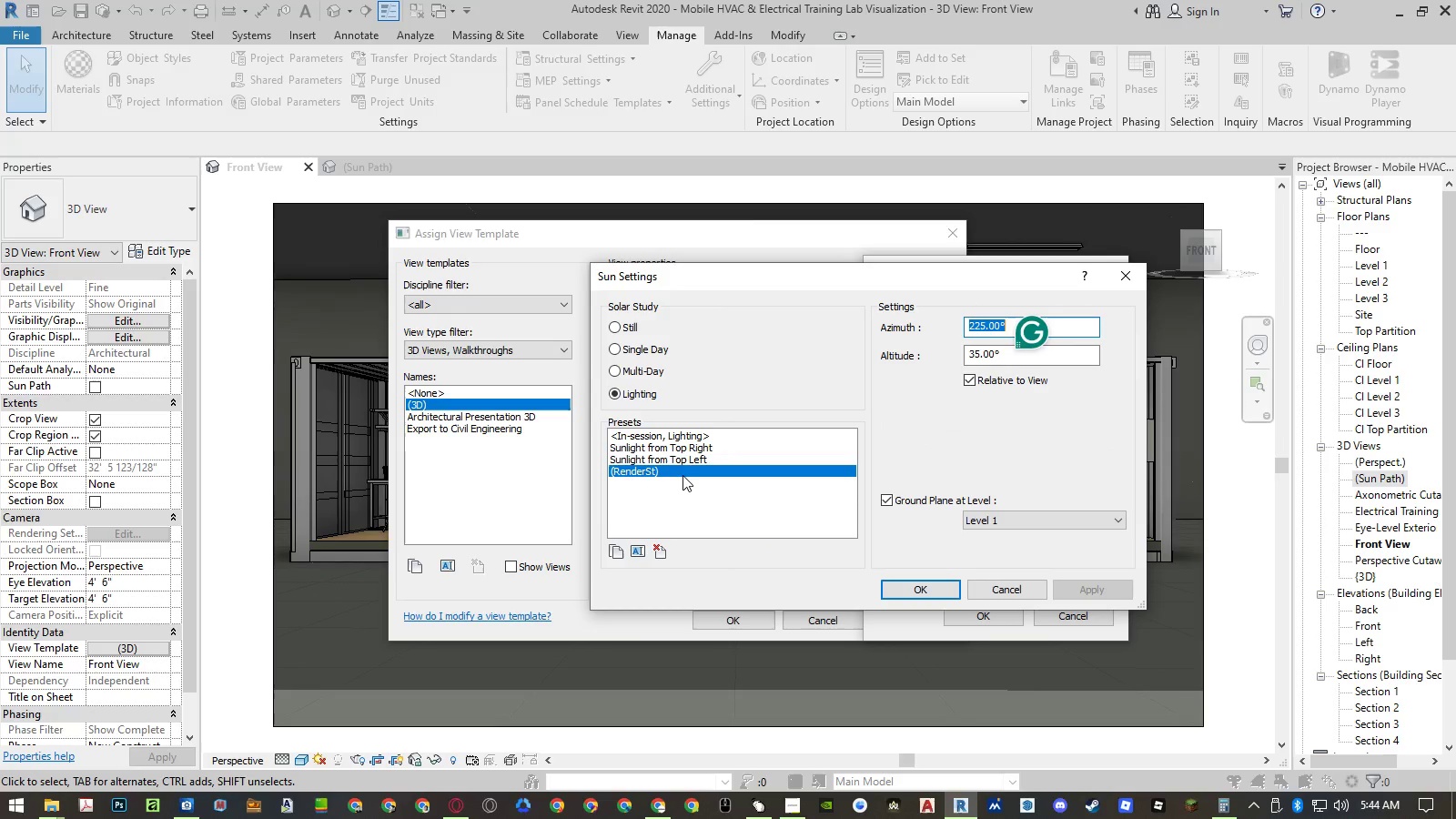 
left_click([642, 549])
 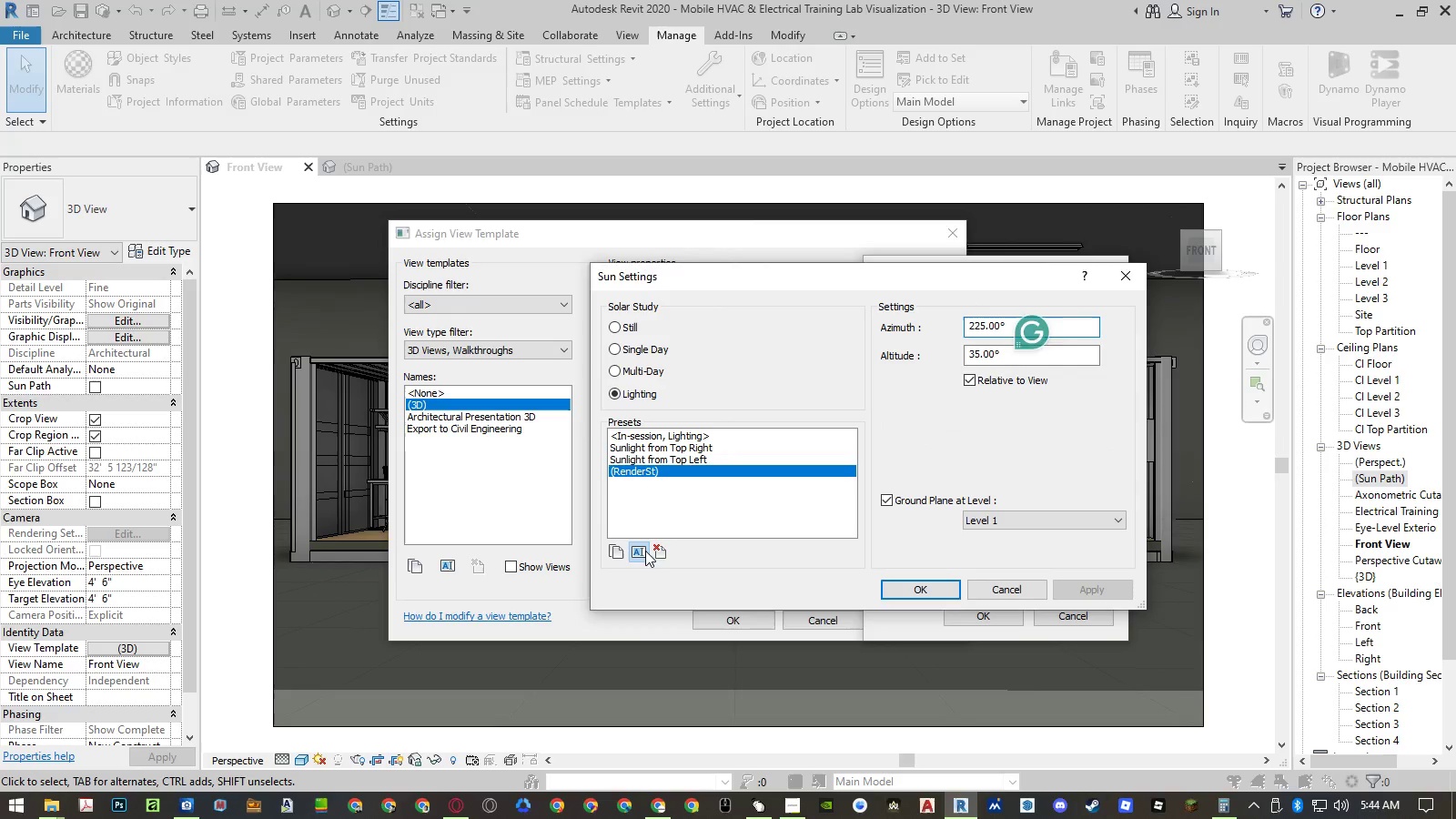 
key(Control+ControlLeft)
 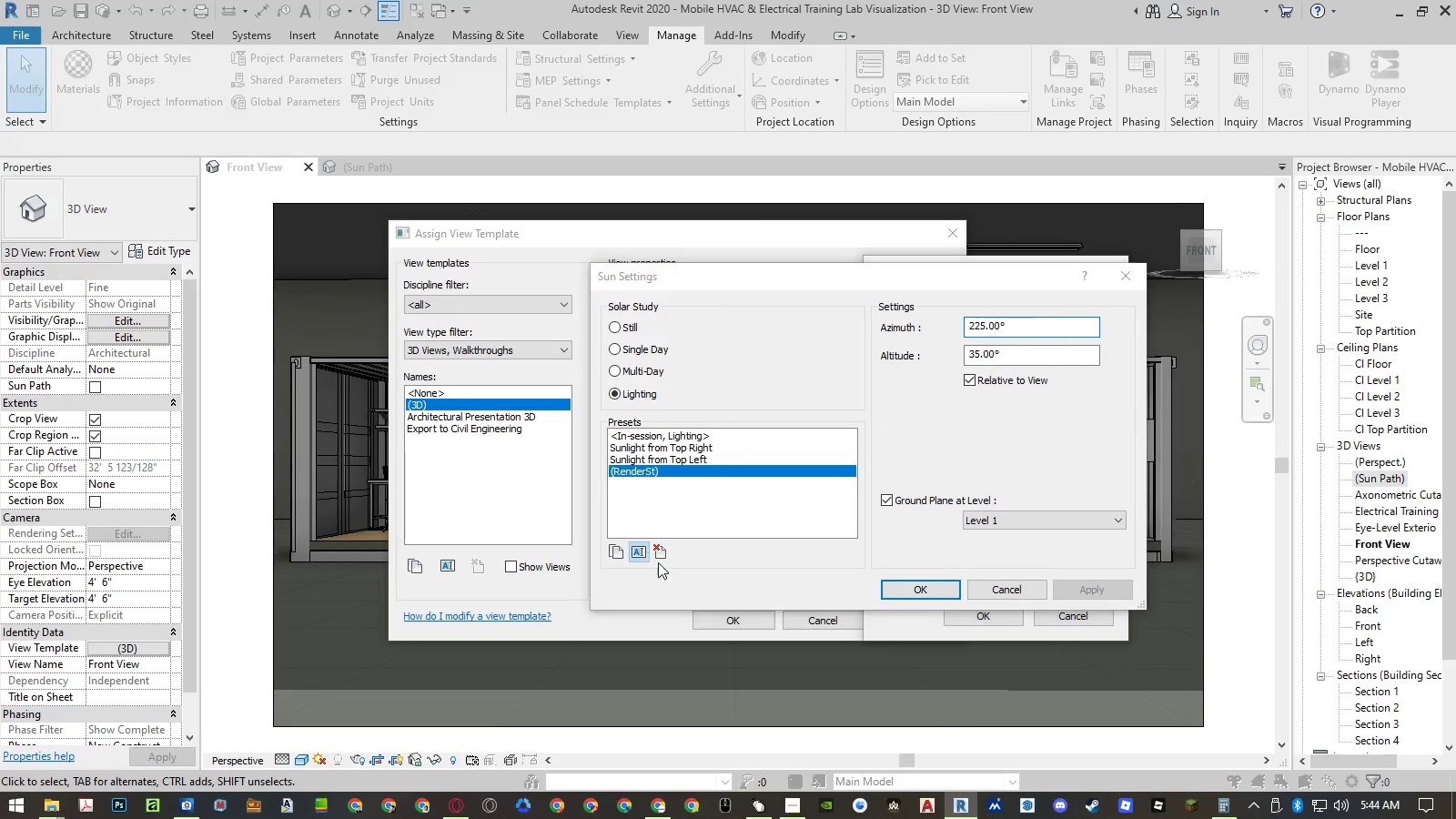 
key(Control+C)
 